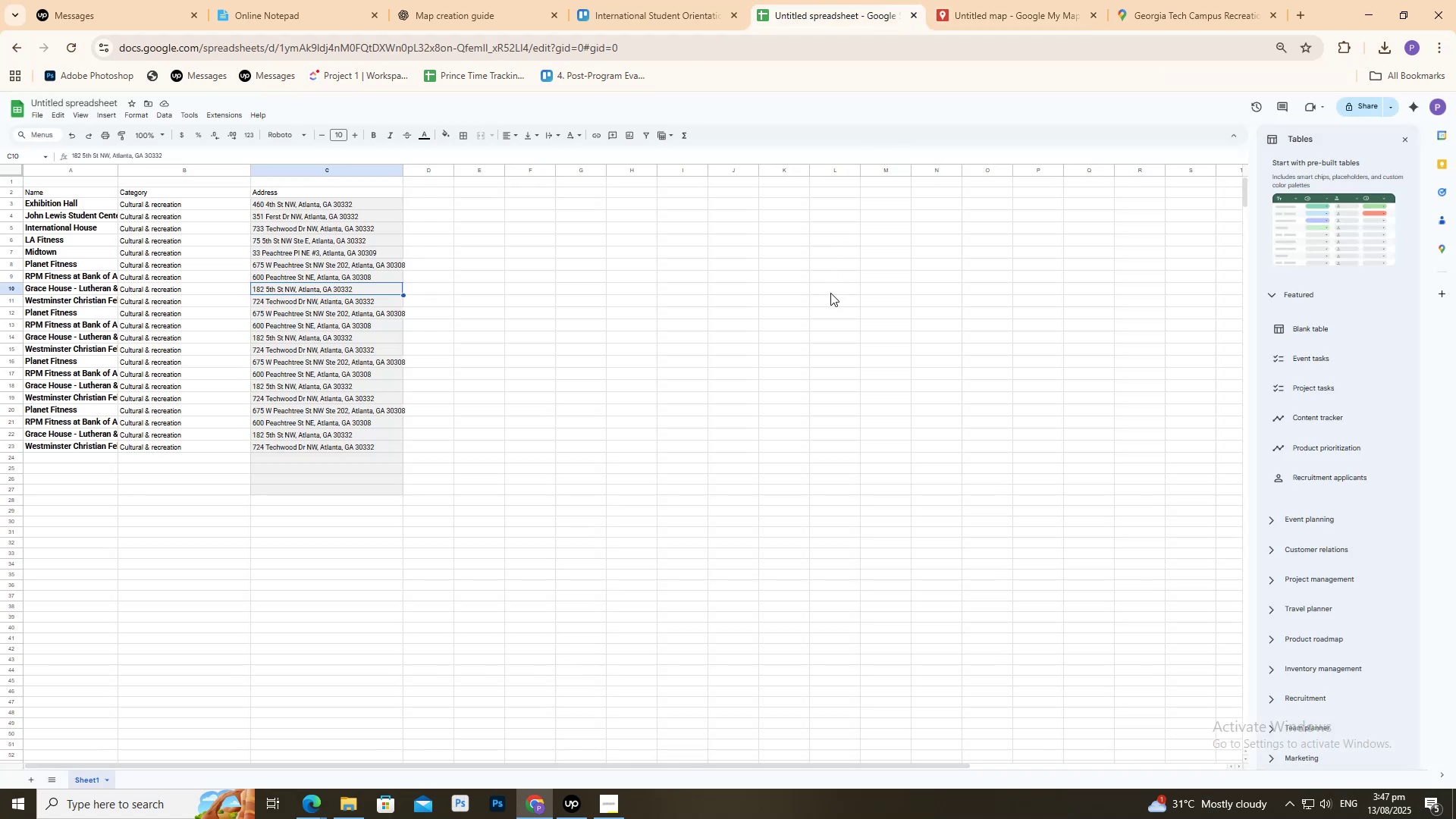 
left_click([833, 314])
 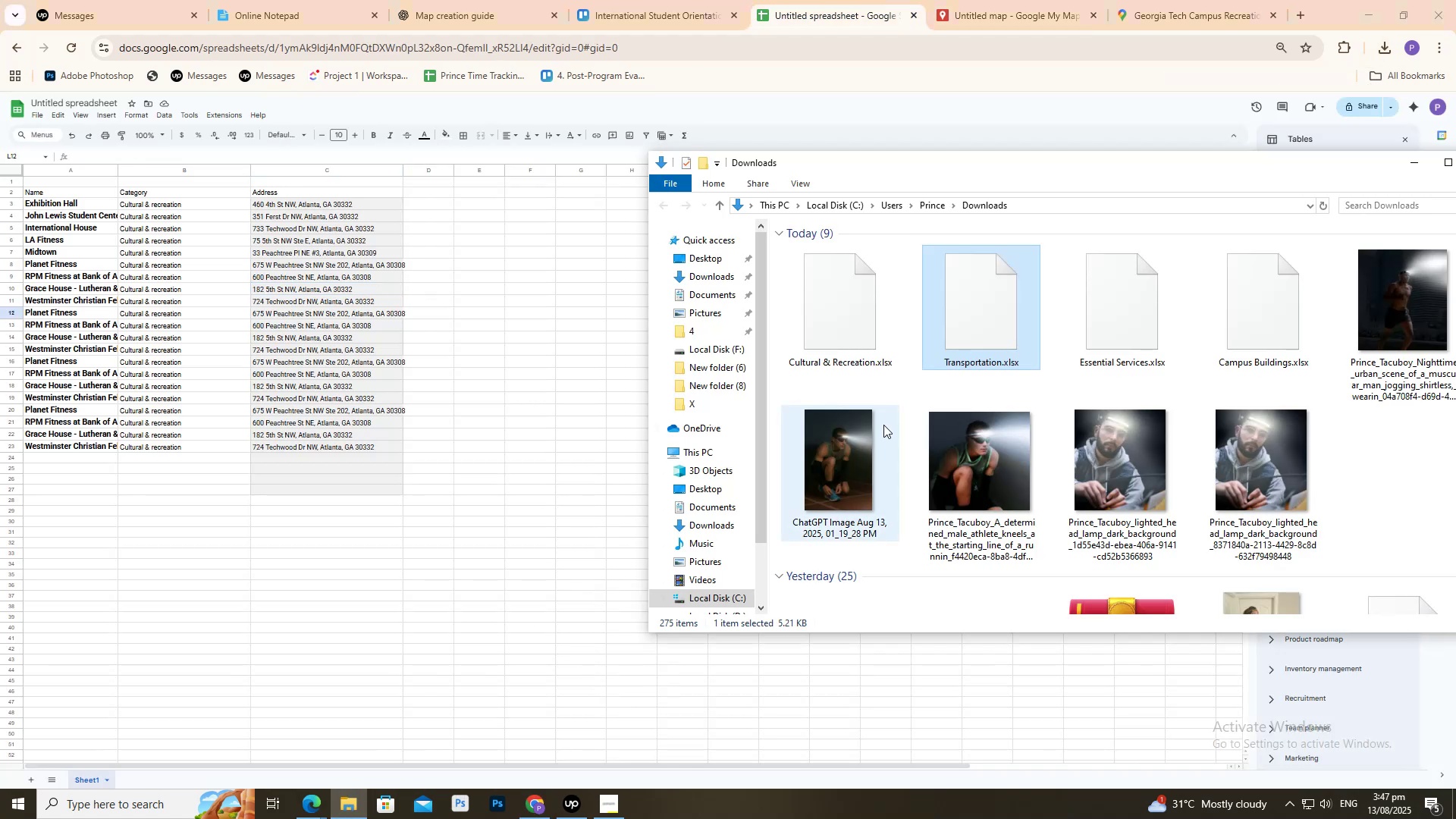 
left_click([858, 327])
 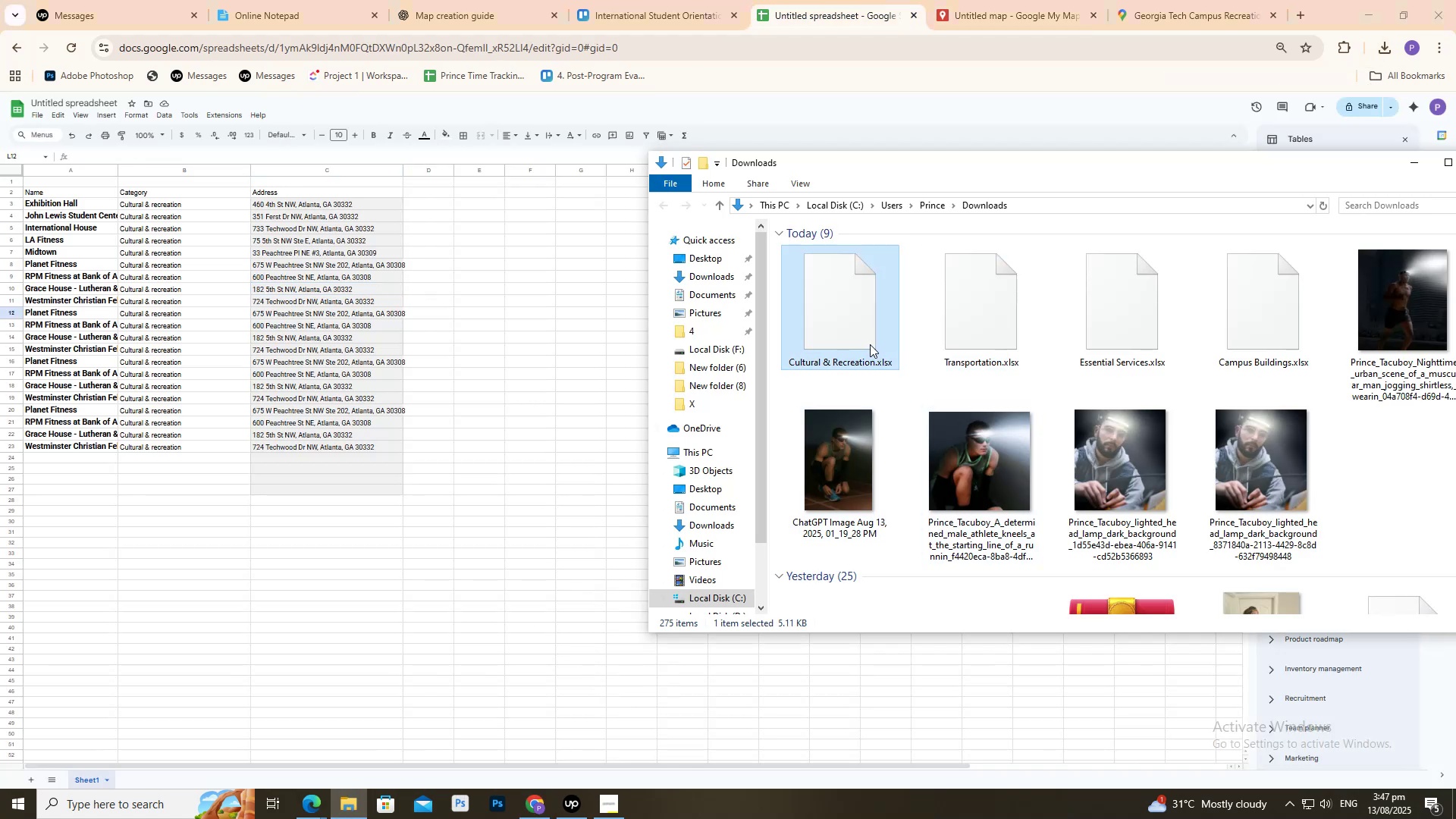 
left_click([1210, 0])
 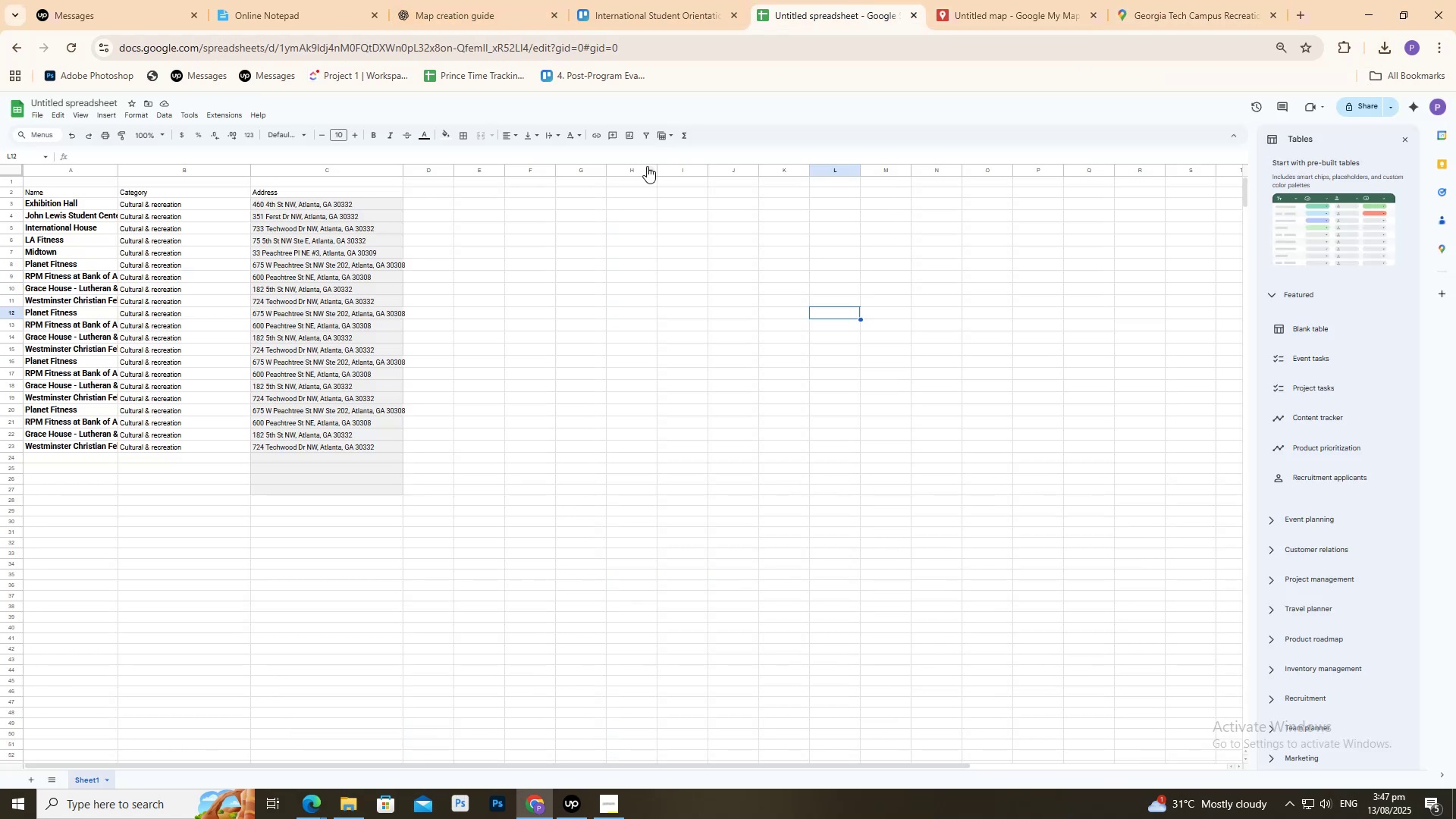 
left_click([1087, 0])
 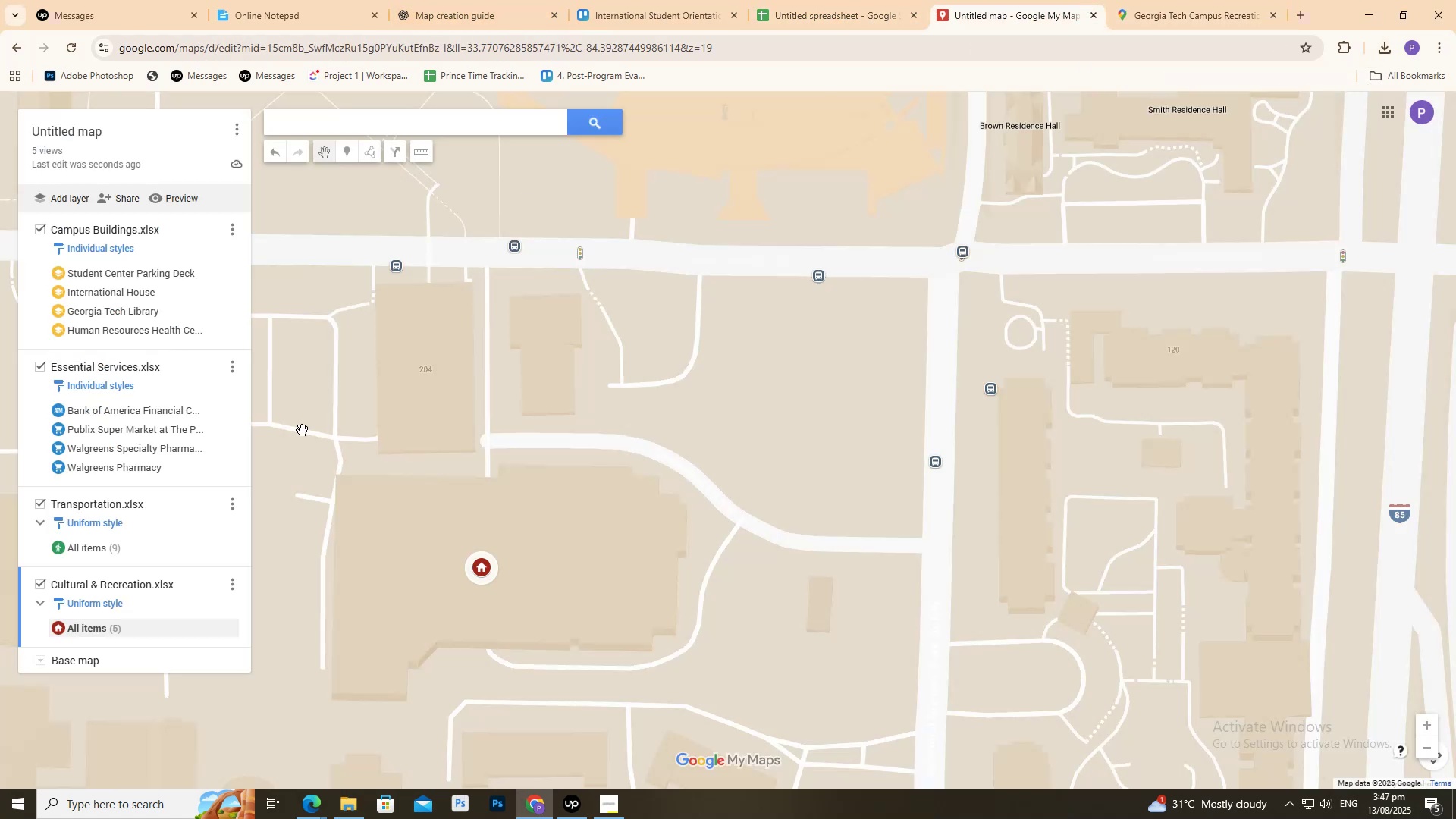 
scroll: coordinate [162, 506], scroll_direction: down, amount: 2.0
 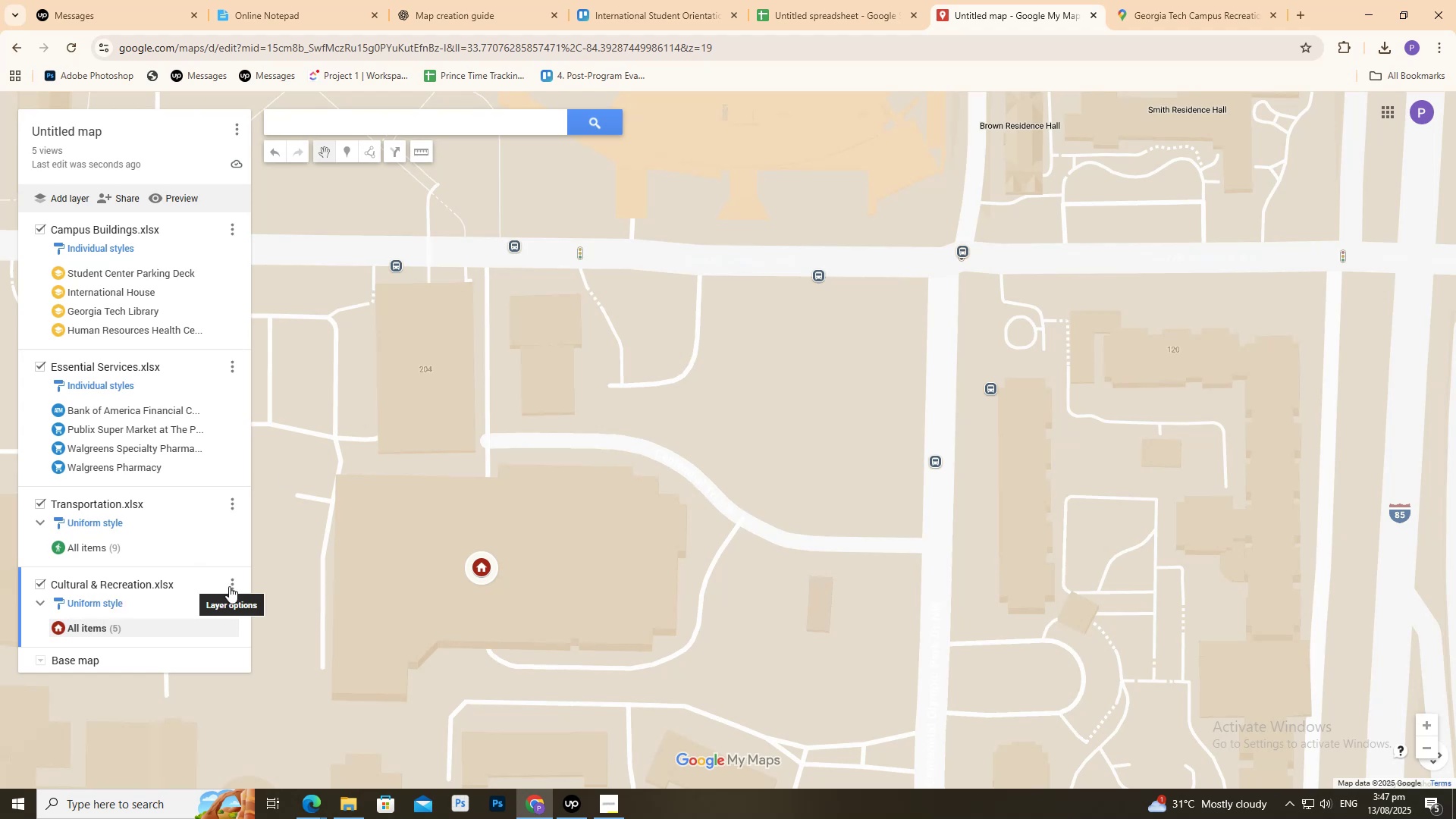 
left_click([229, 586])
 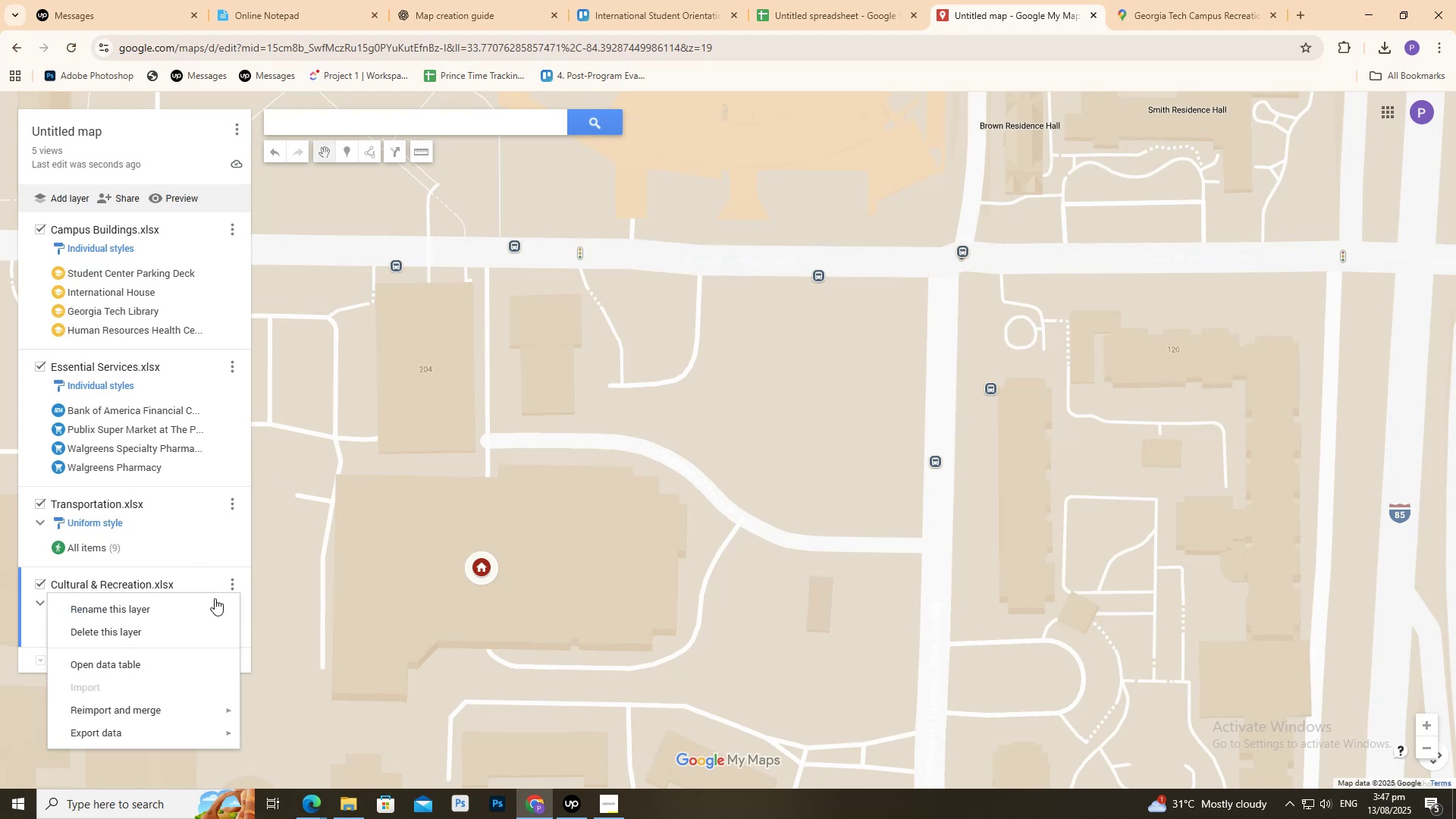 
left_click([212, 600])
 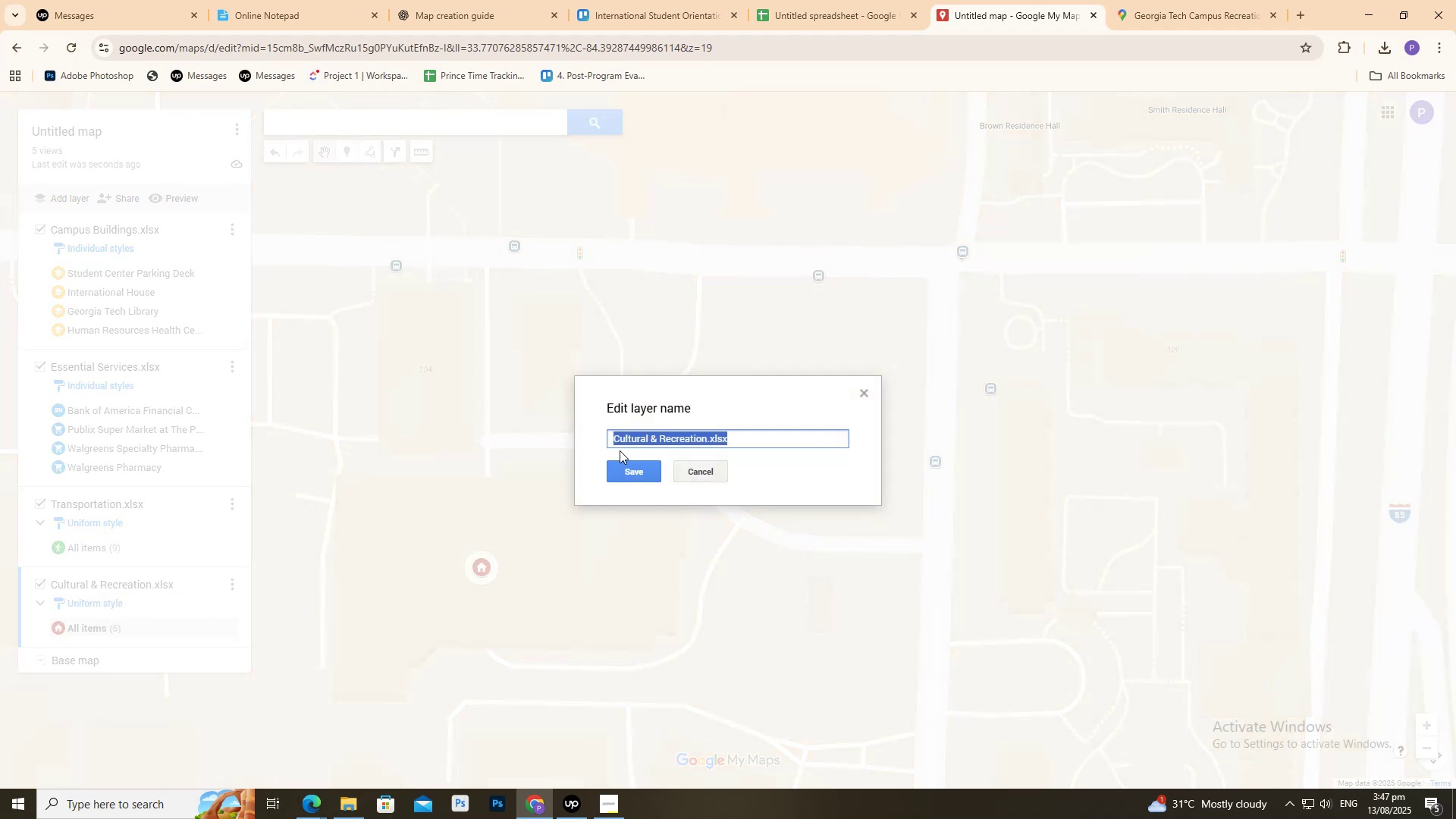 
type(Housing)
 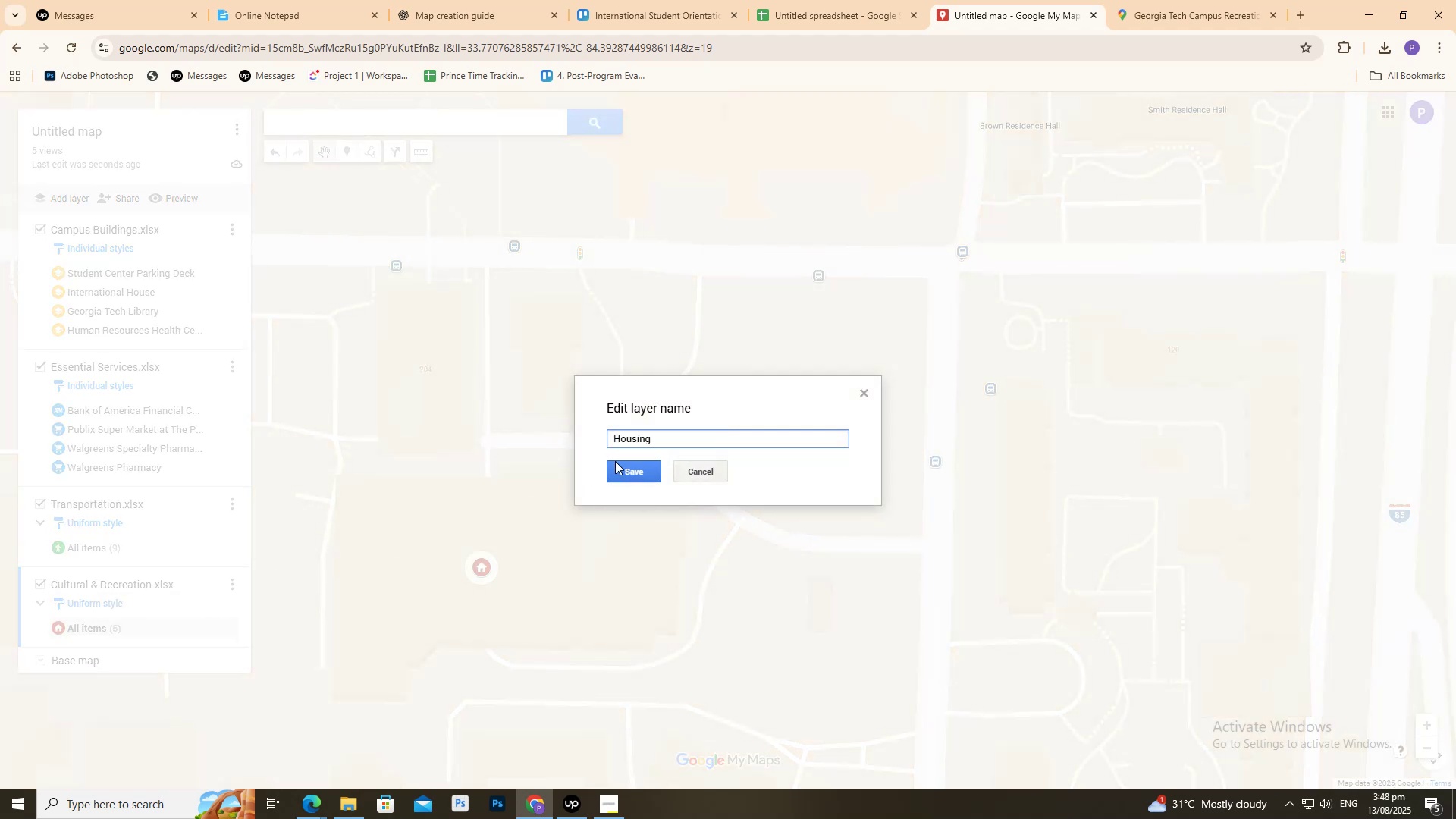 
left_click([631, 469])
 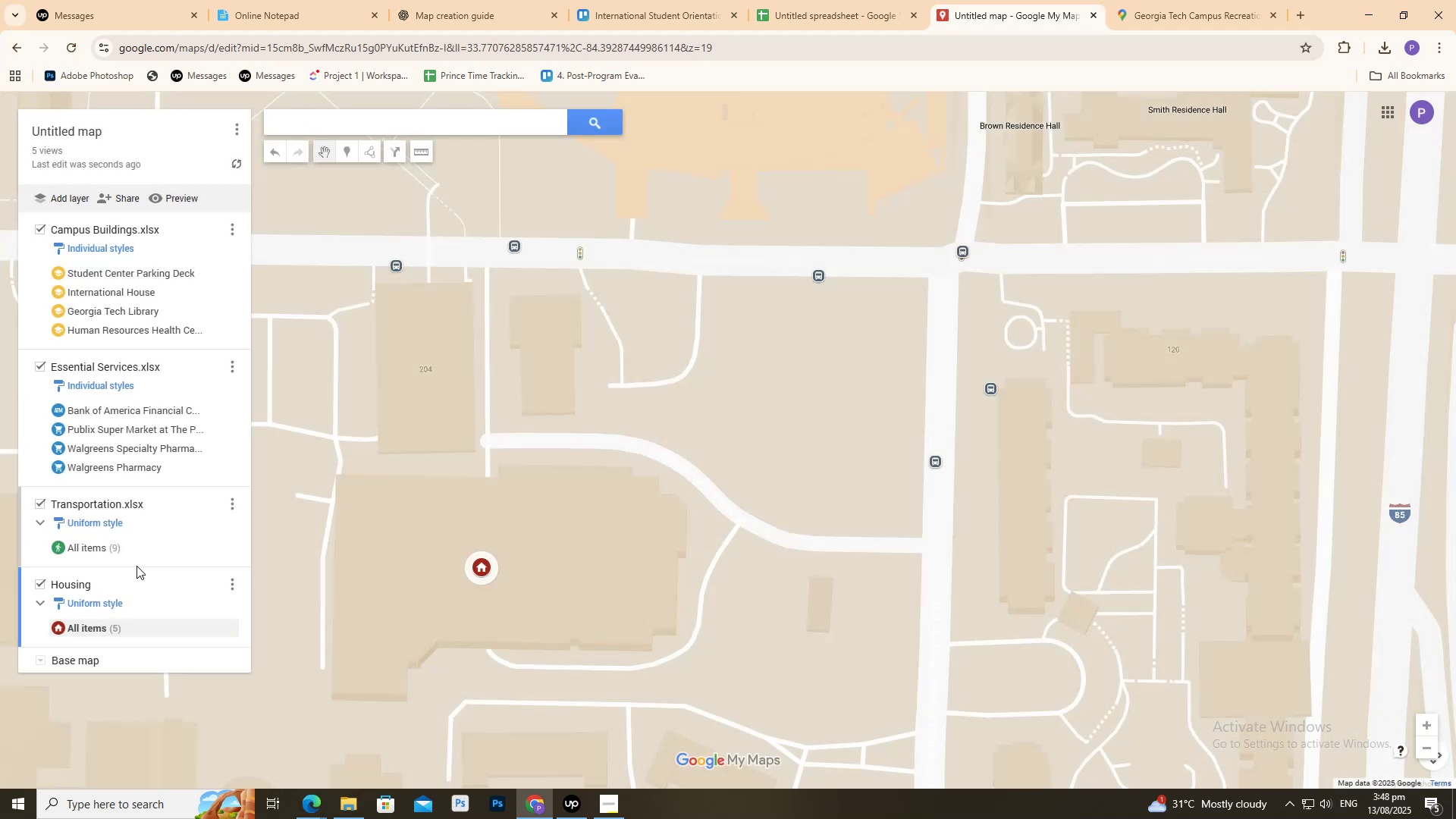 
scroll: coordinate [134, 606], scroll_direction: down, amount: 2.0
 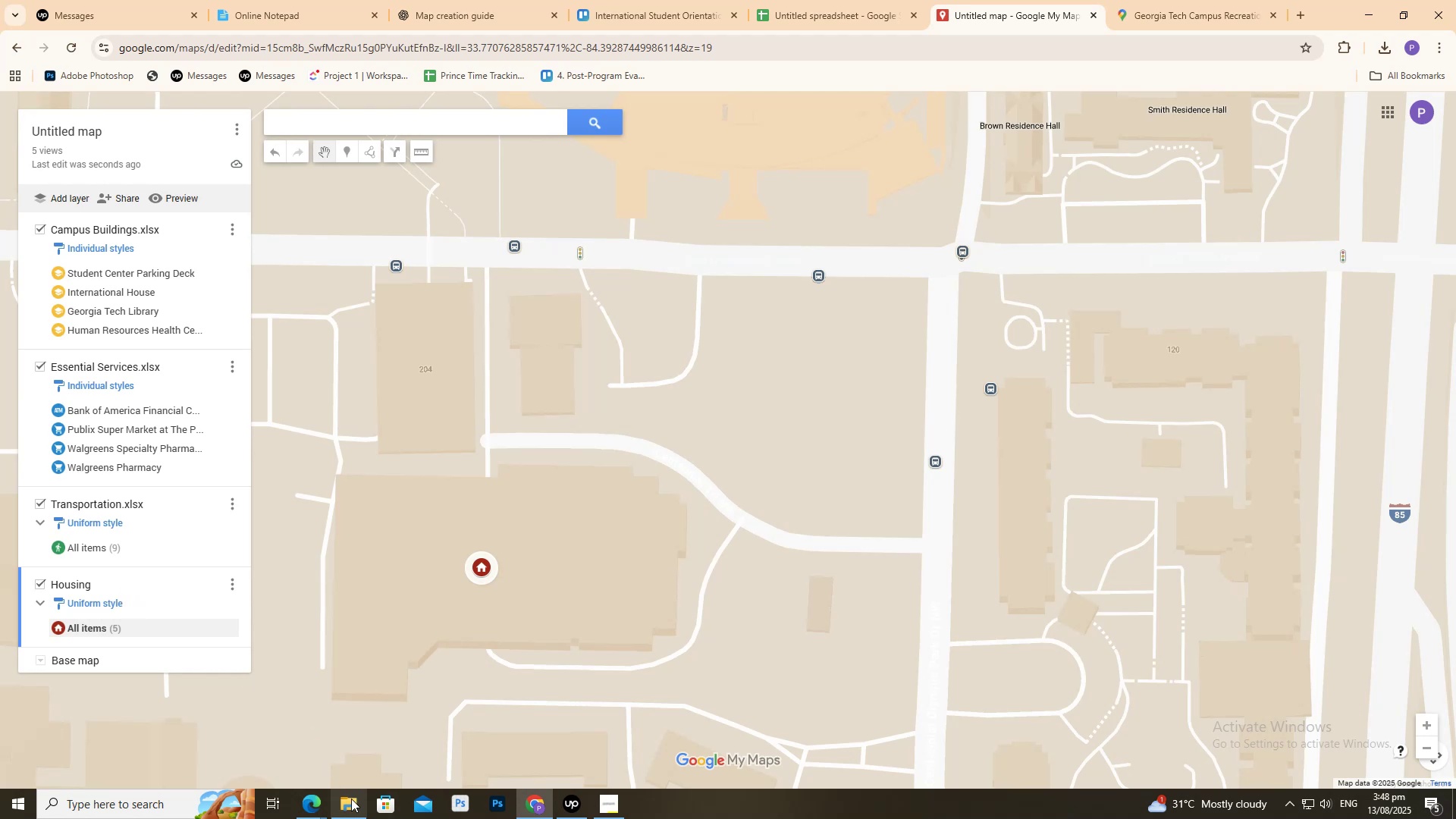 
left_click([356, 802])
 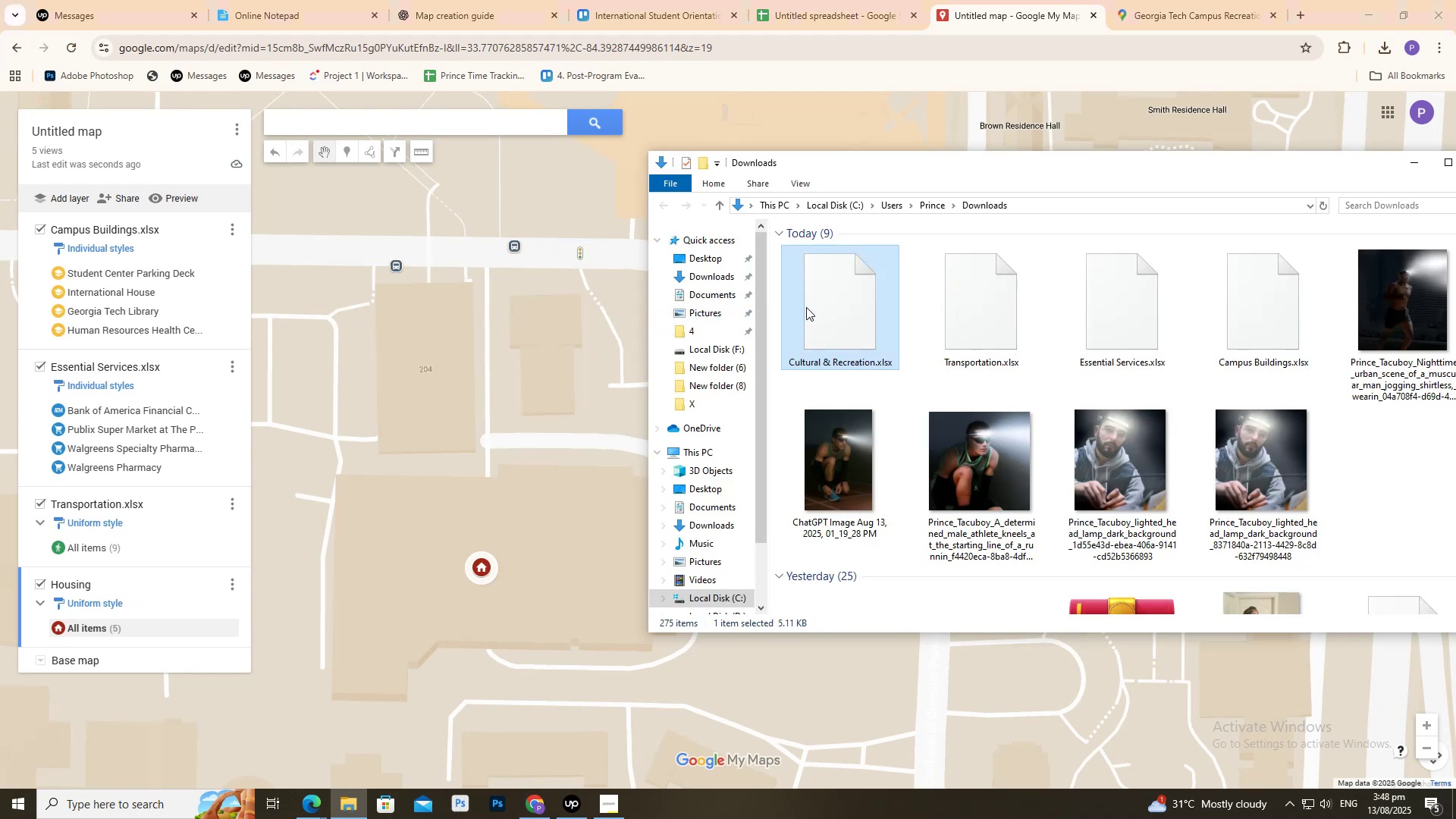 
left_click_drag(start_coordinate=[814, 308], to_coordinate=[1338, 0])
 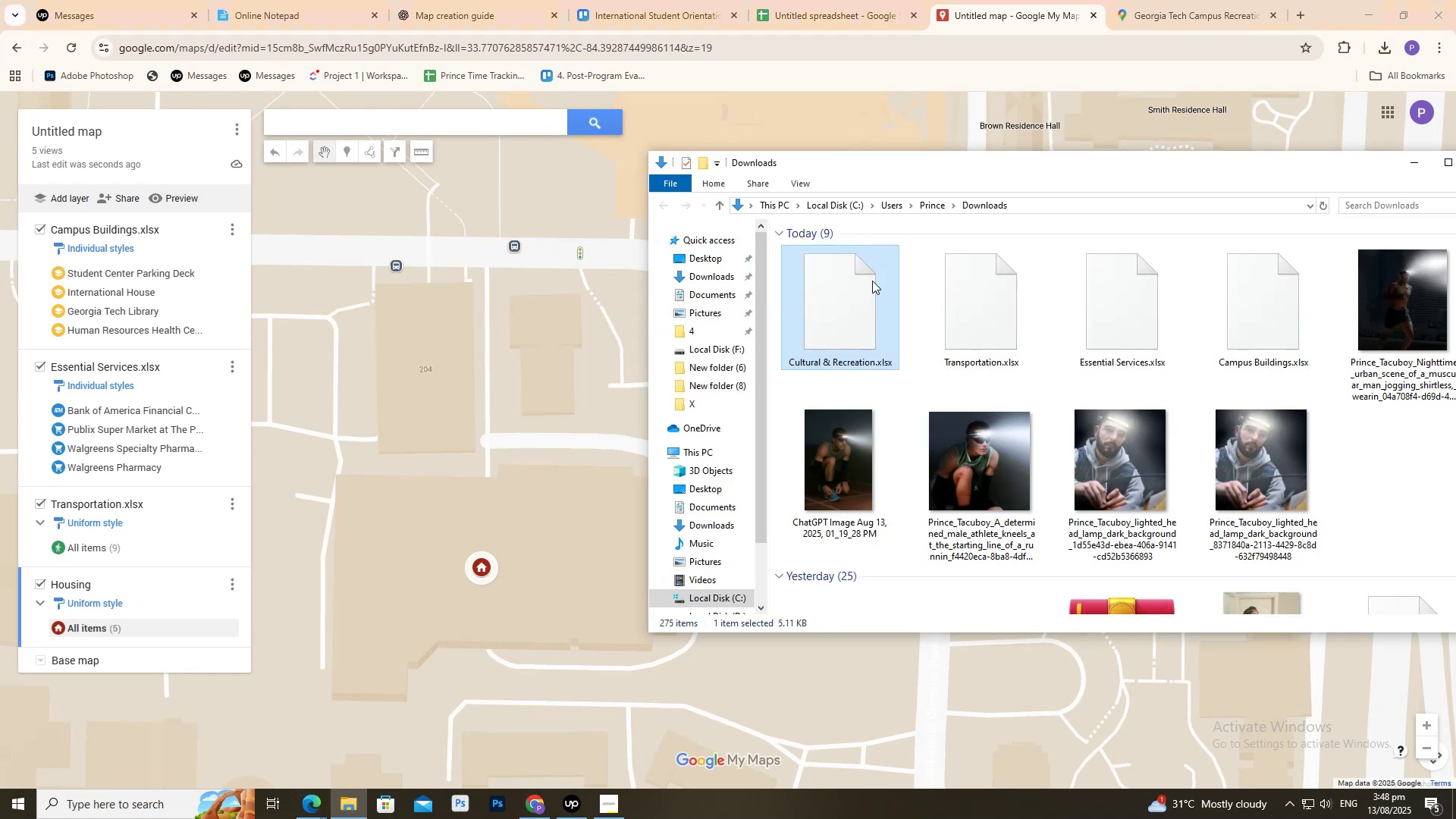 
key(Shift+Delete)
 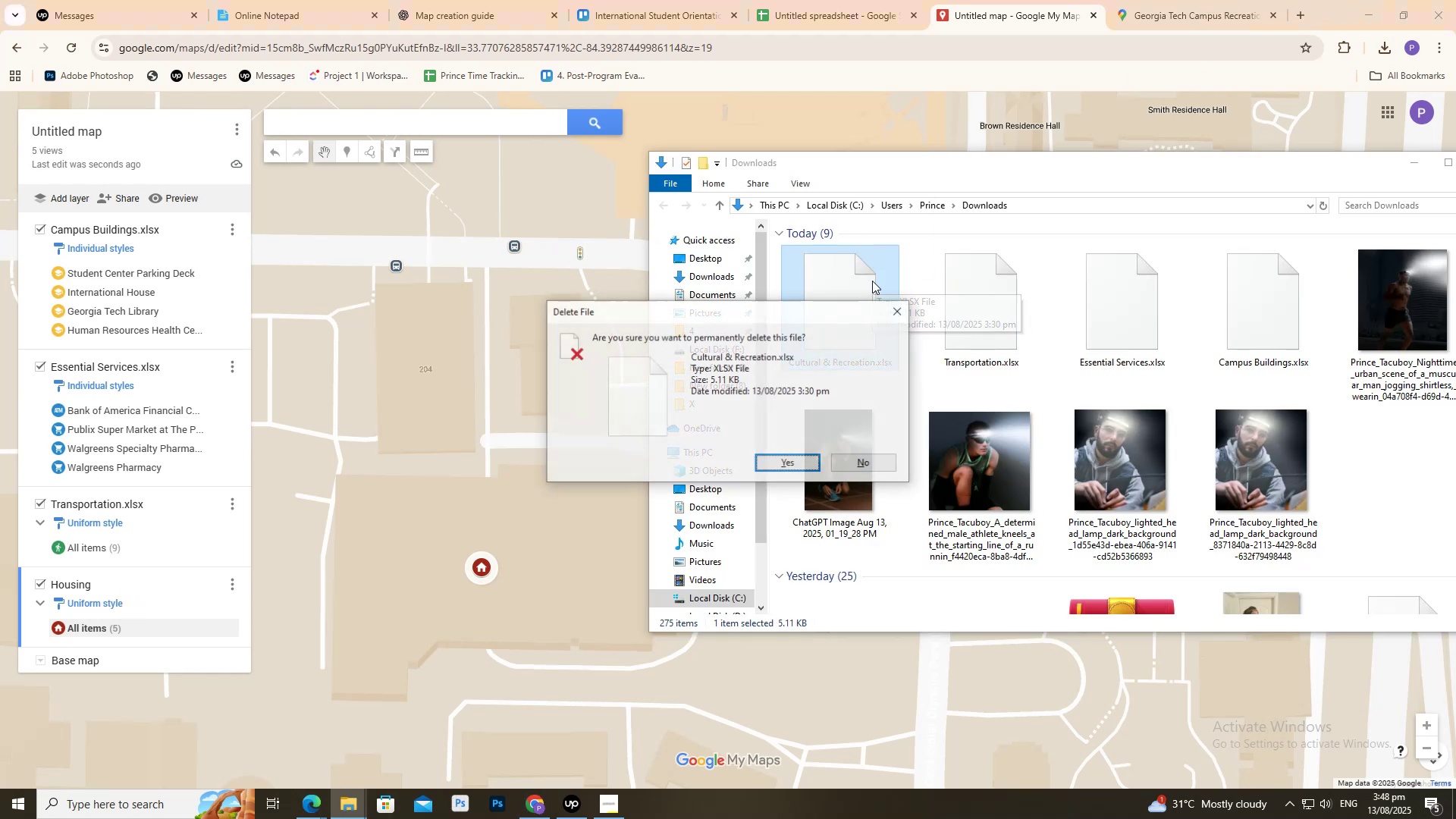 
key(Enter)
 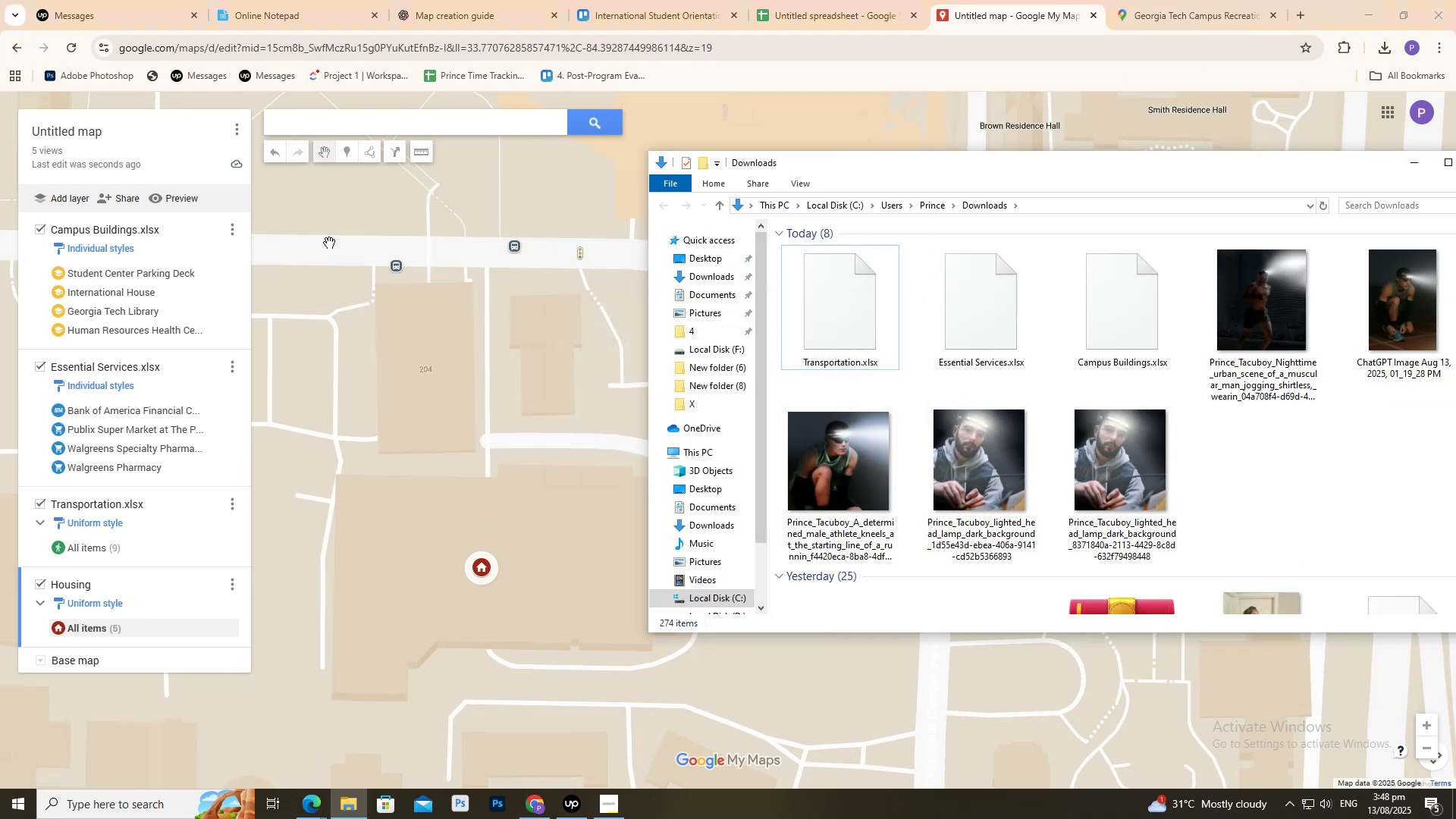 
scroll: coordinate [14, 277], scroll_direction: up, amount: 2.0
 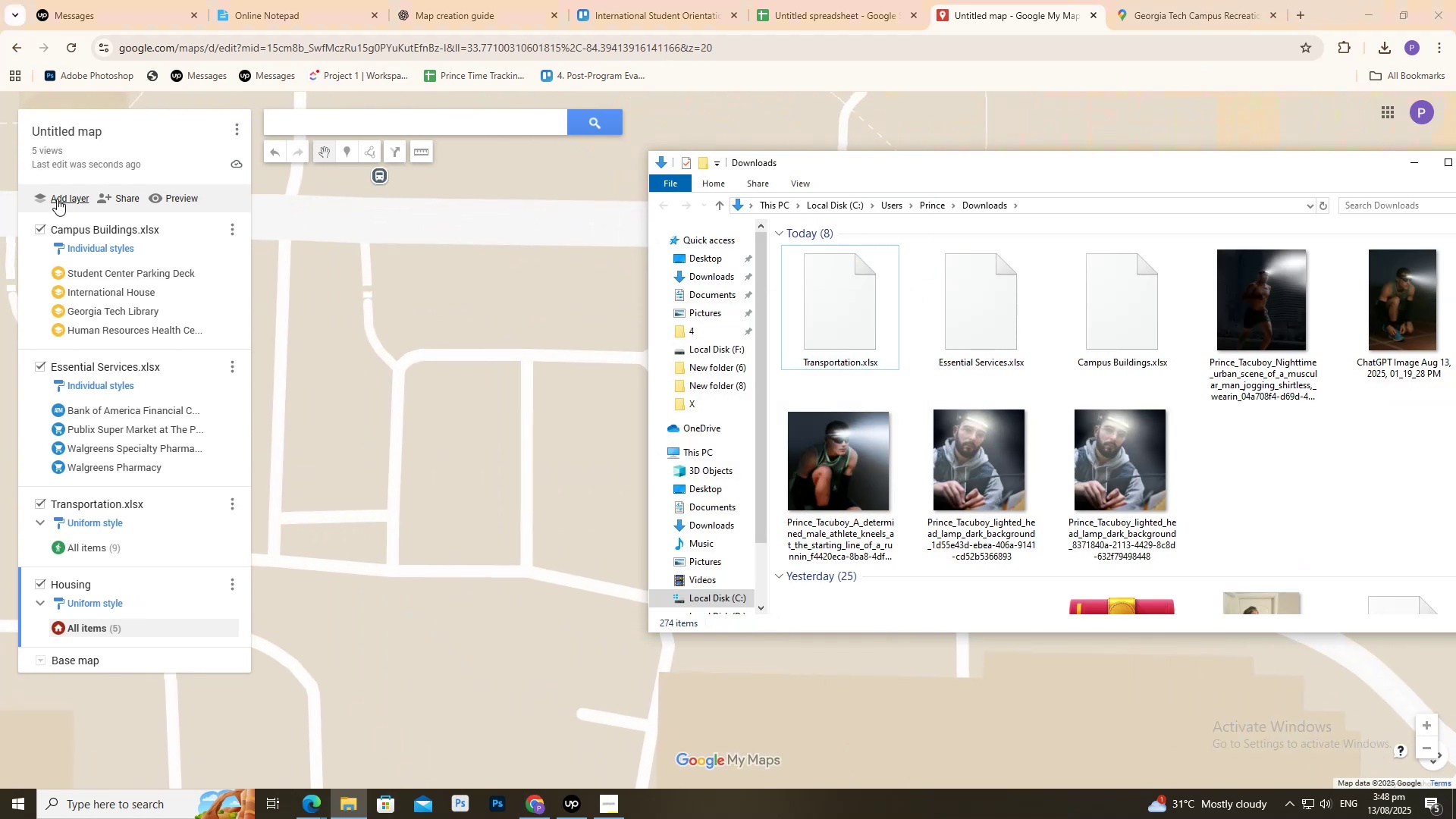 
left_click([57, 198])
 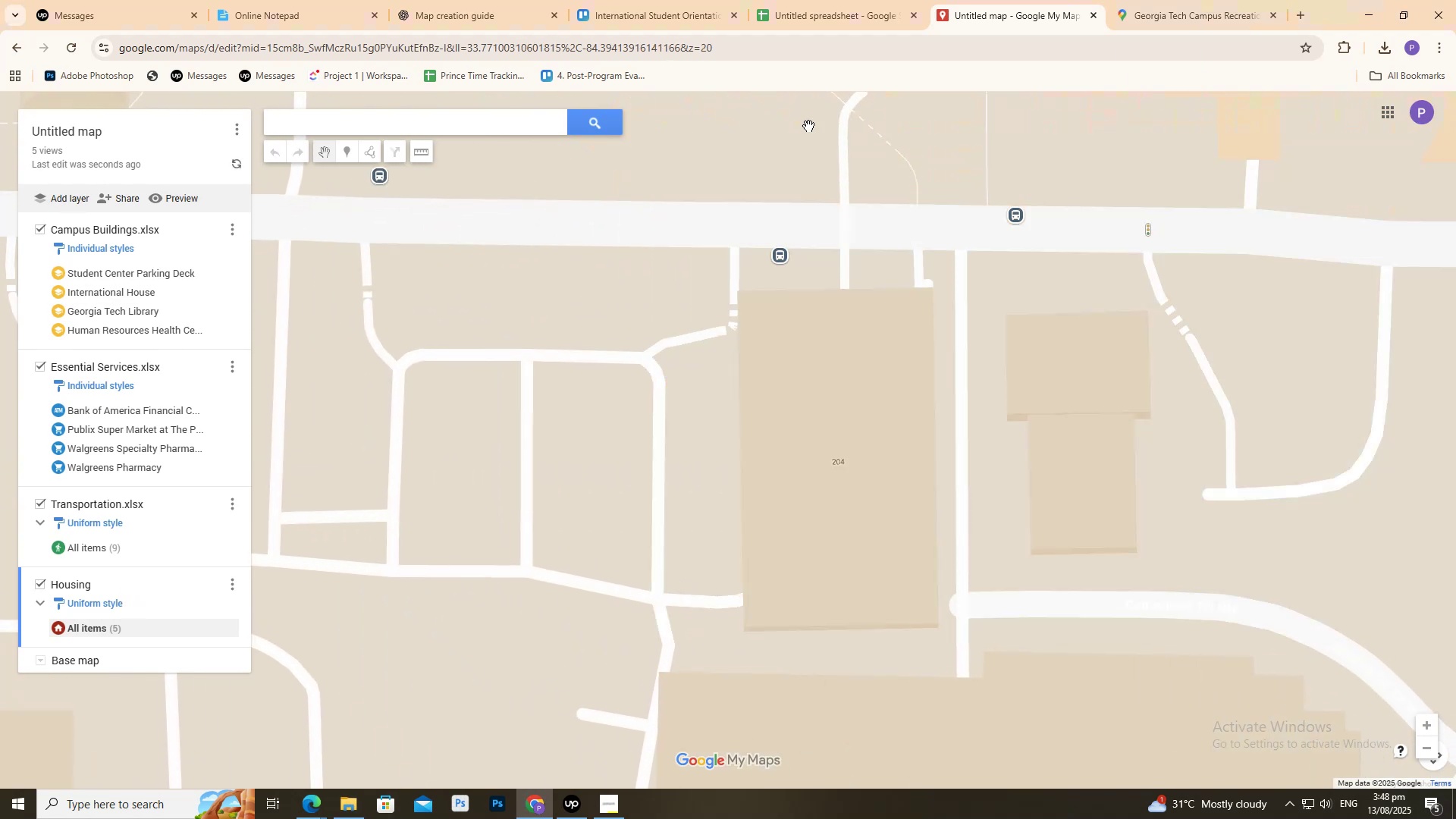 
left_click([890, 0])
 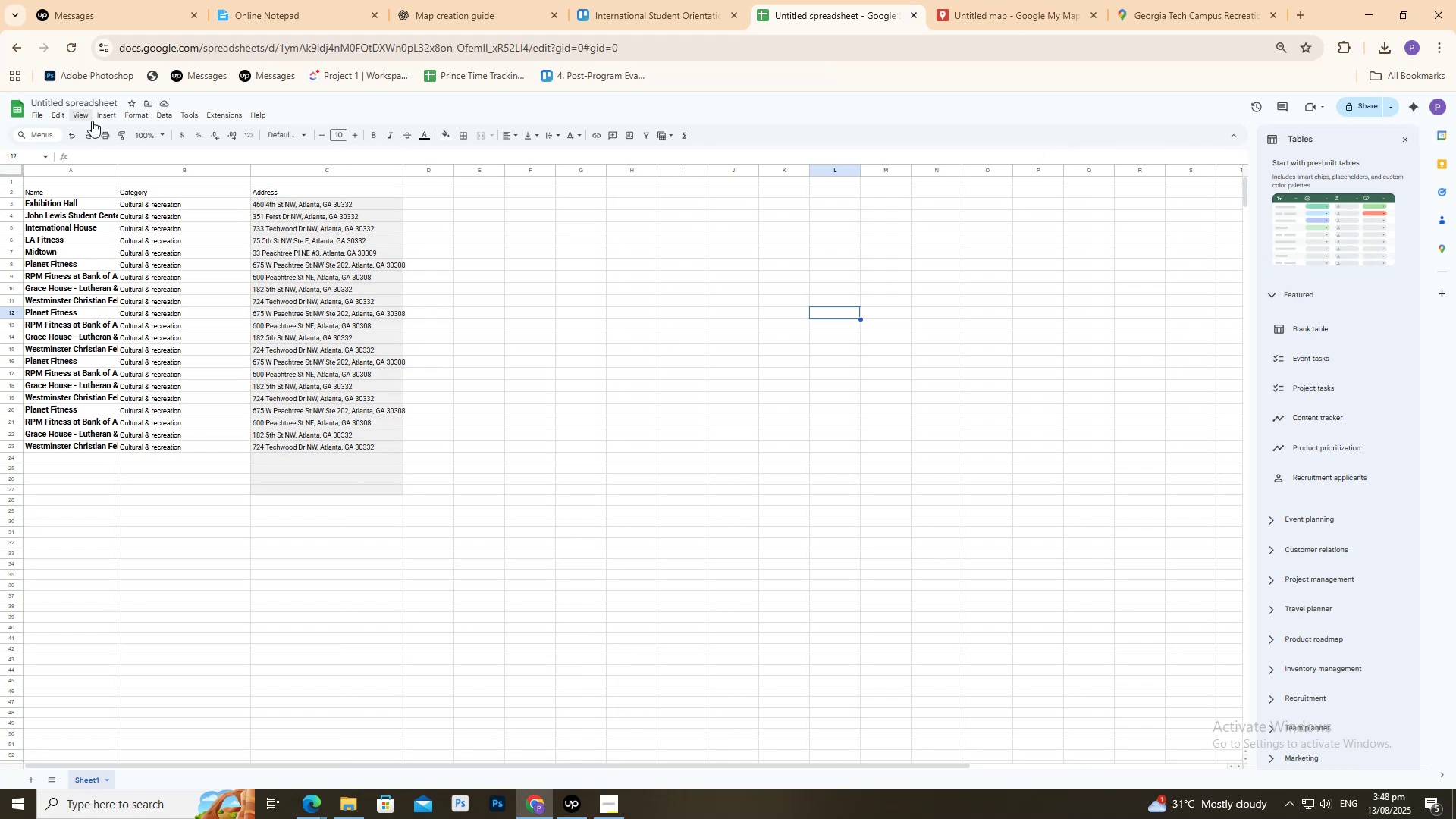 
left_click([36, 112])
 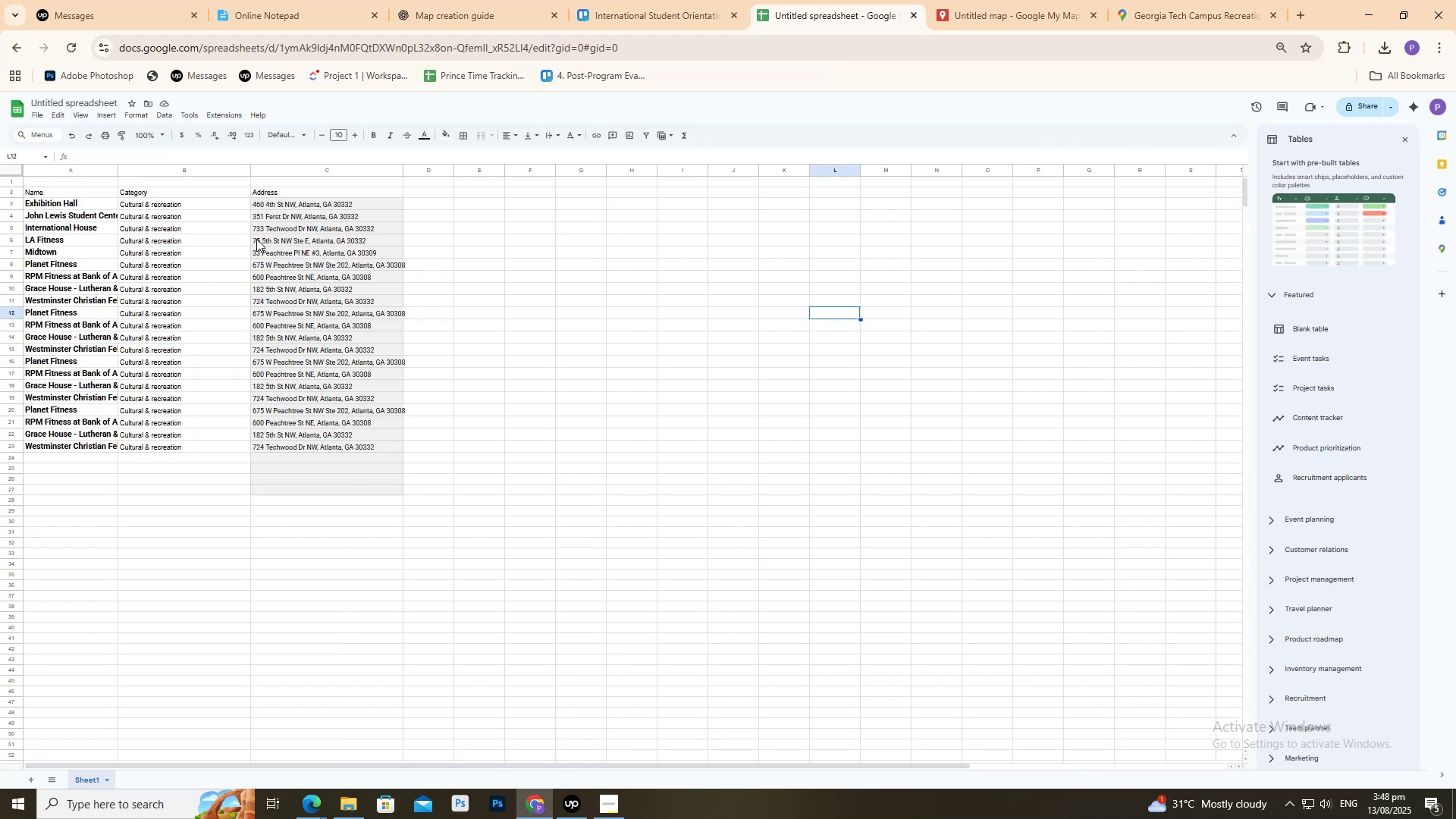 
wait(7.15)
 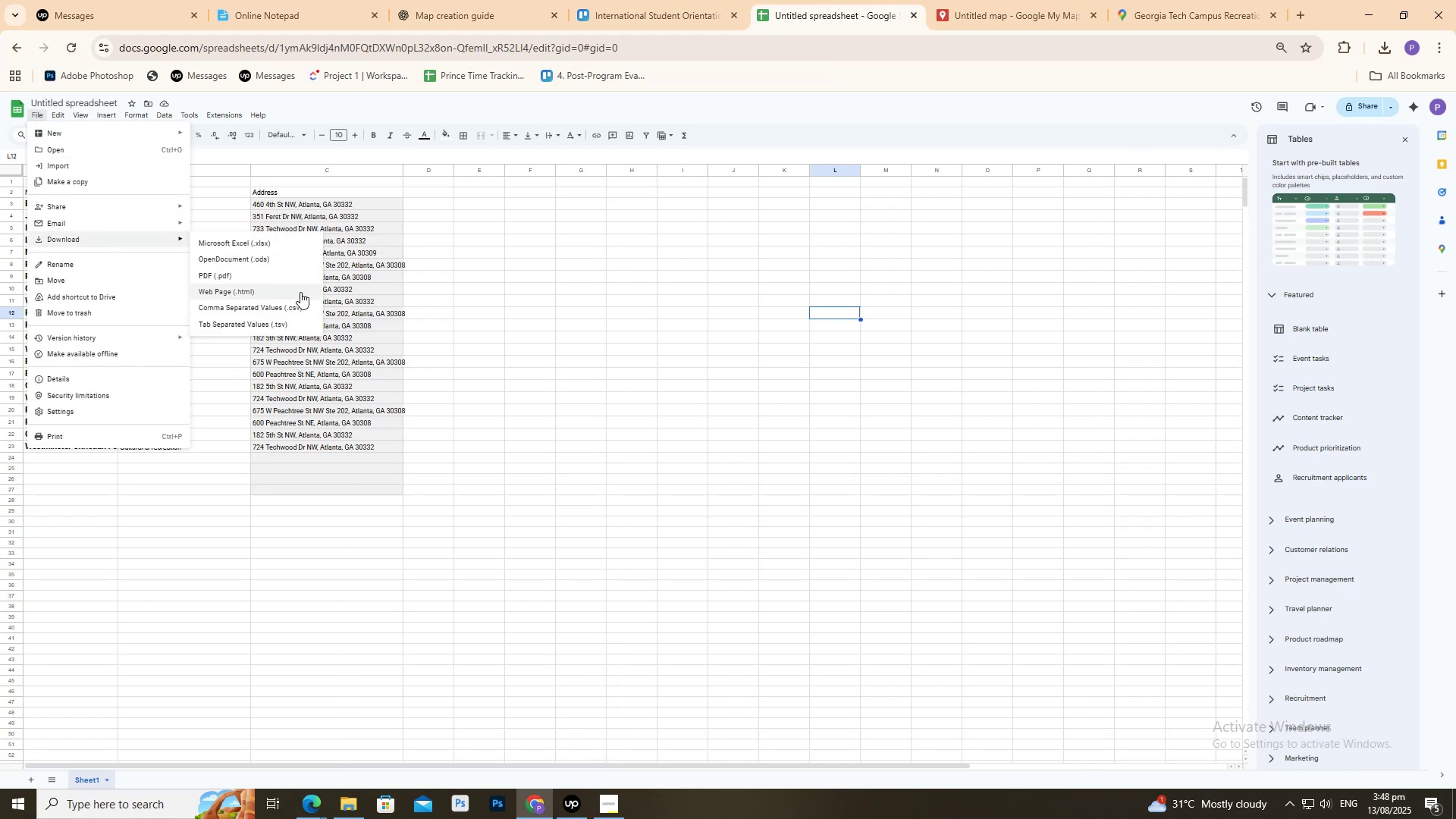 
double_click([1154, 0])
 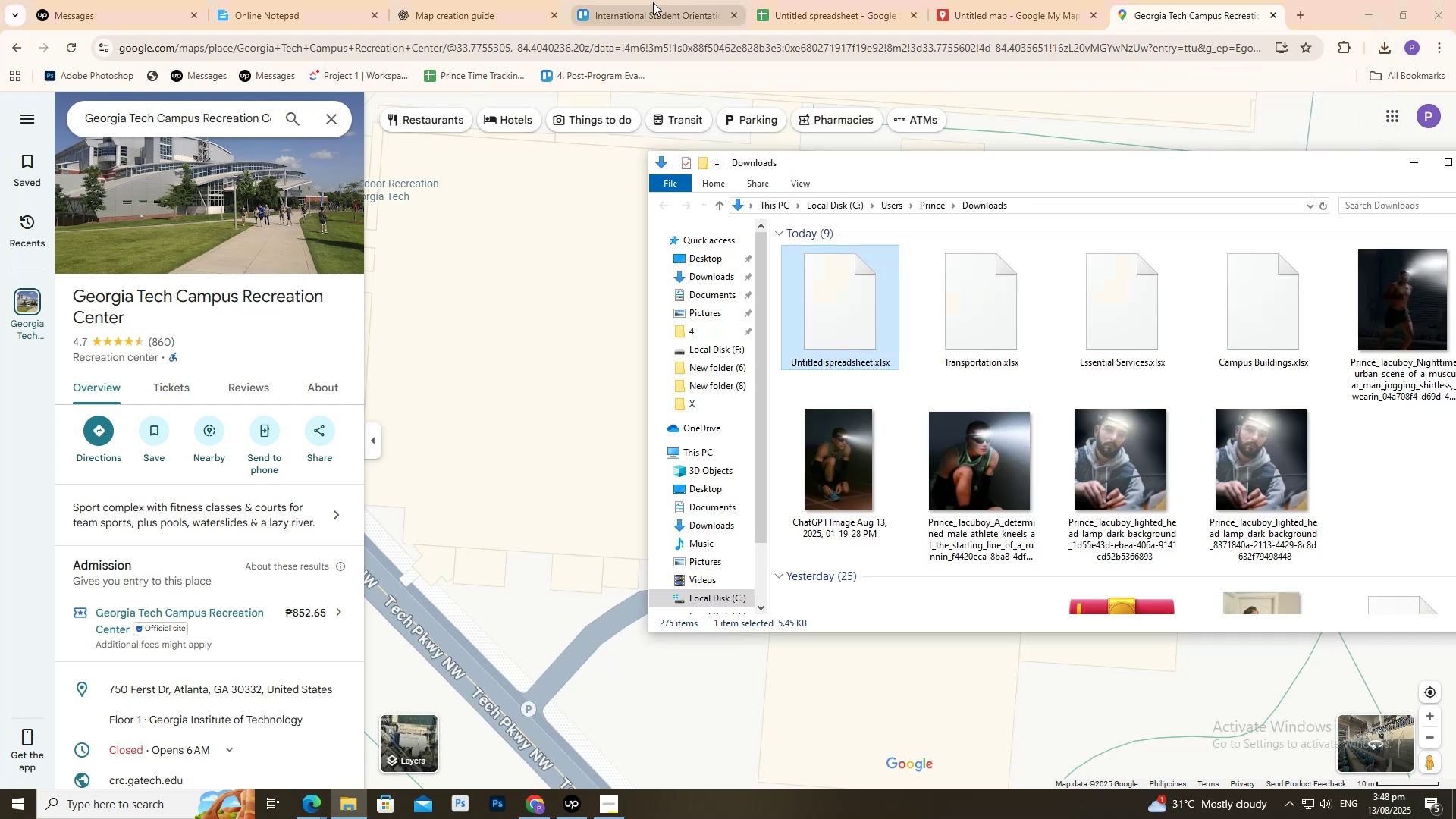 
left_click([462, 0])
 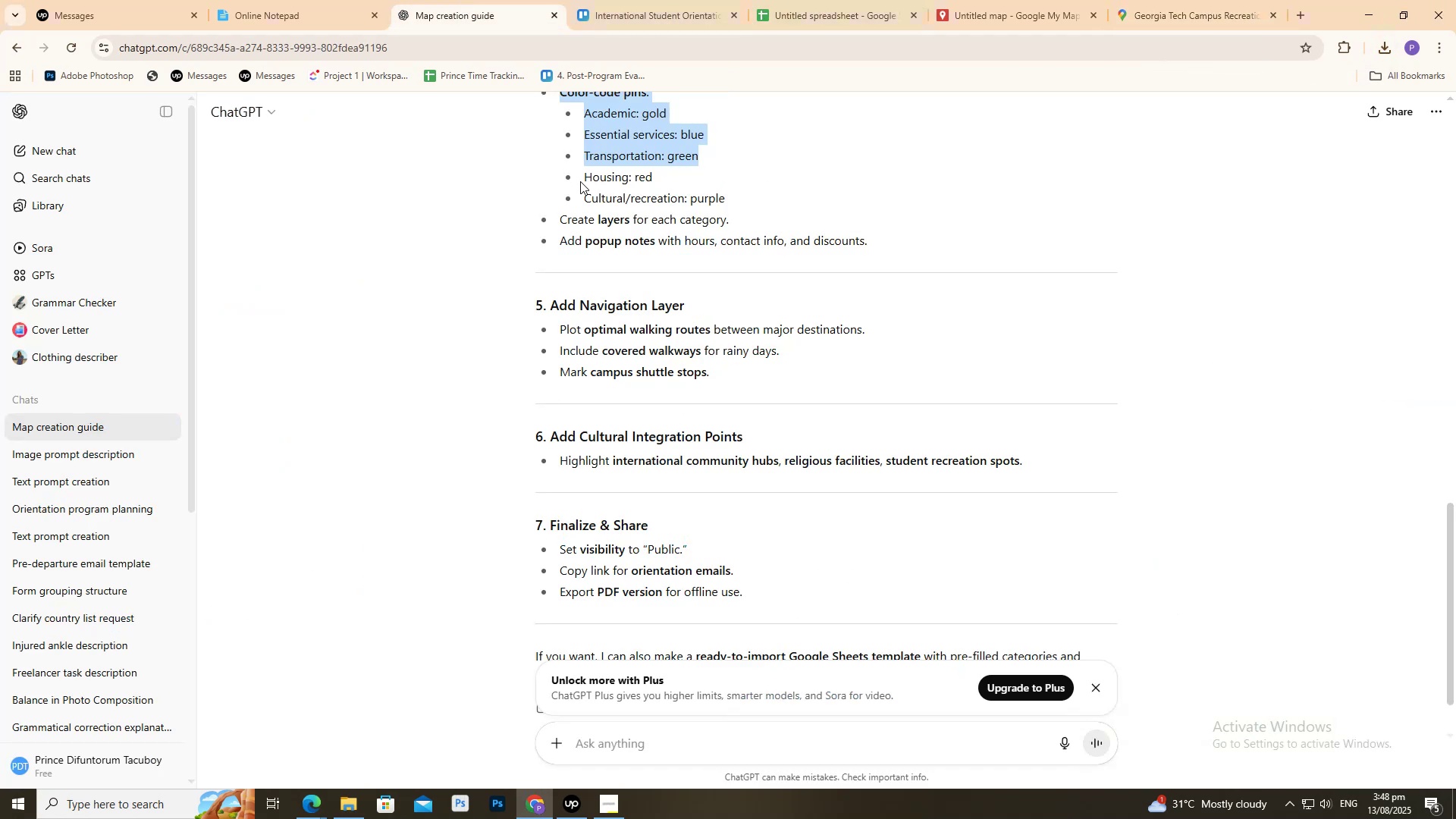 
left_click_drag(start_coordinate=[585, 194], to_coordinate=[684, 206])
 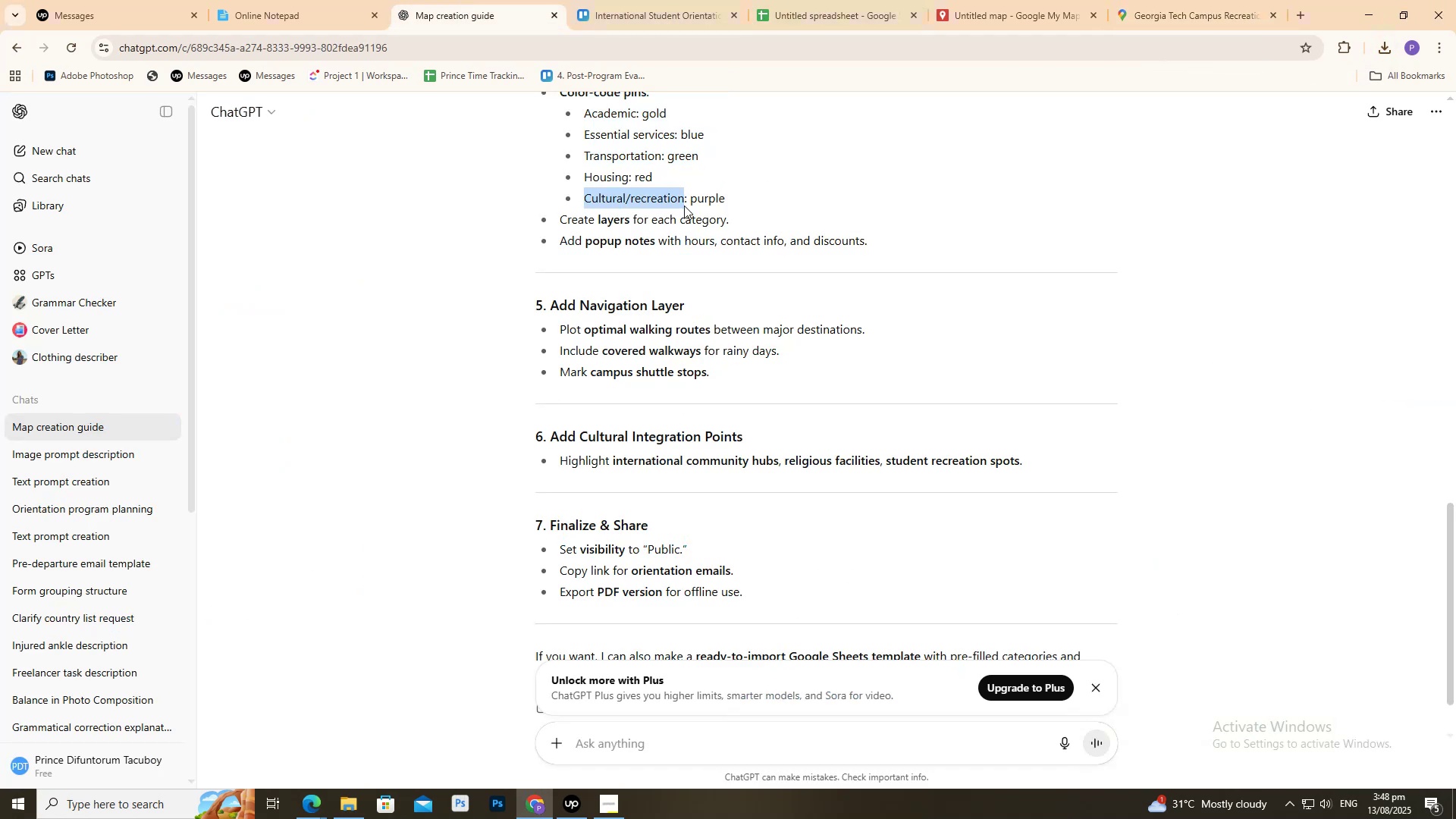 
key(Control+C)
 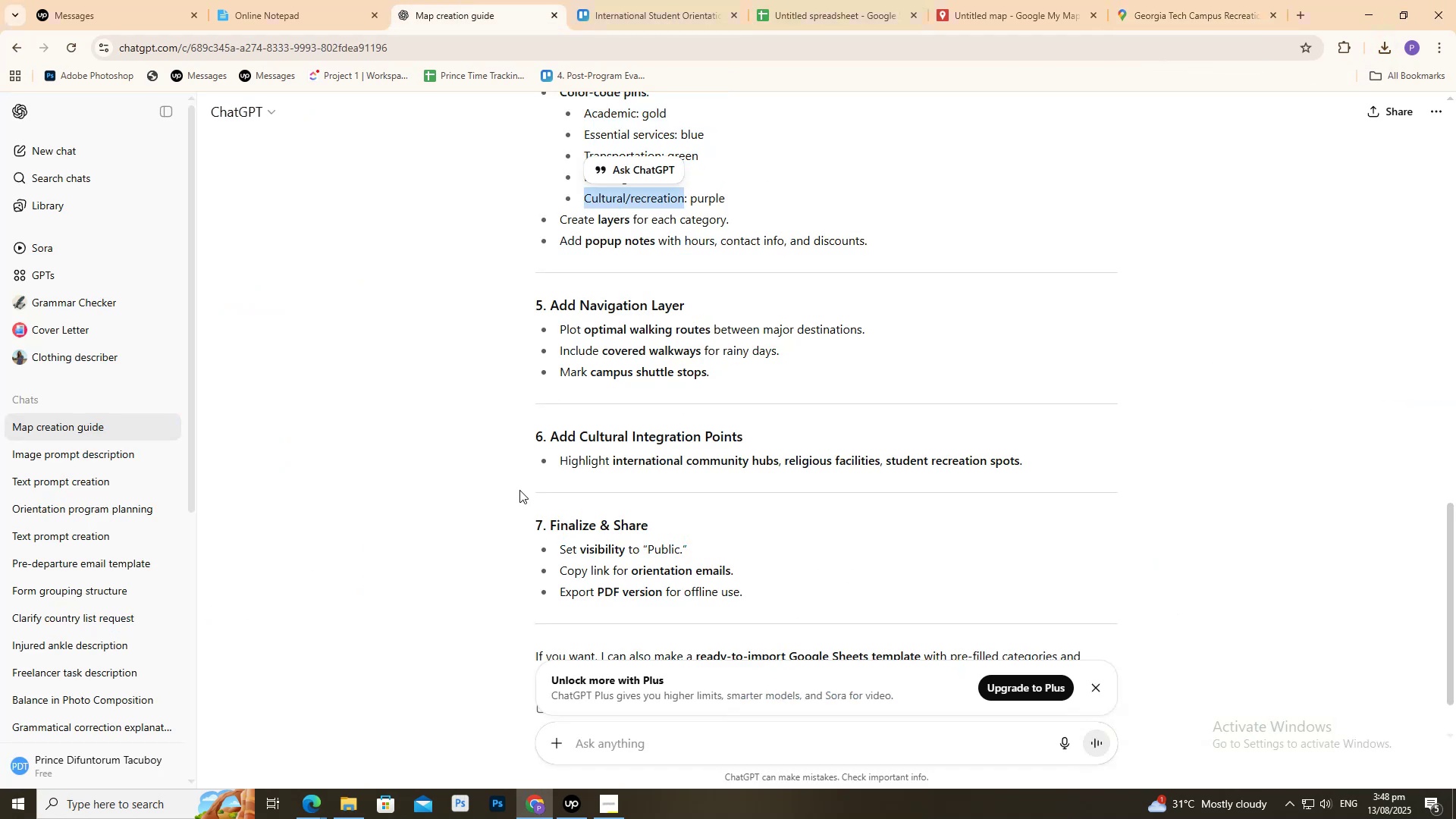 
key(Control+C)
 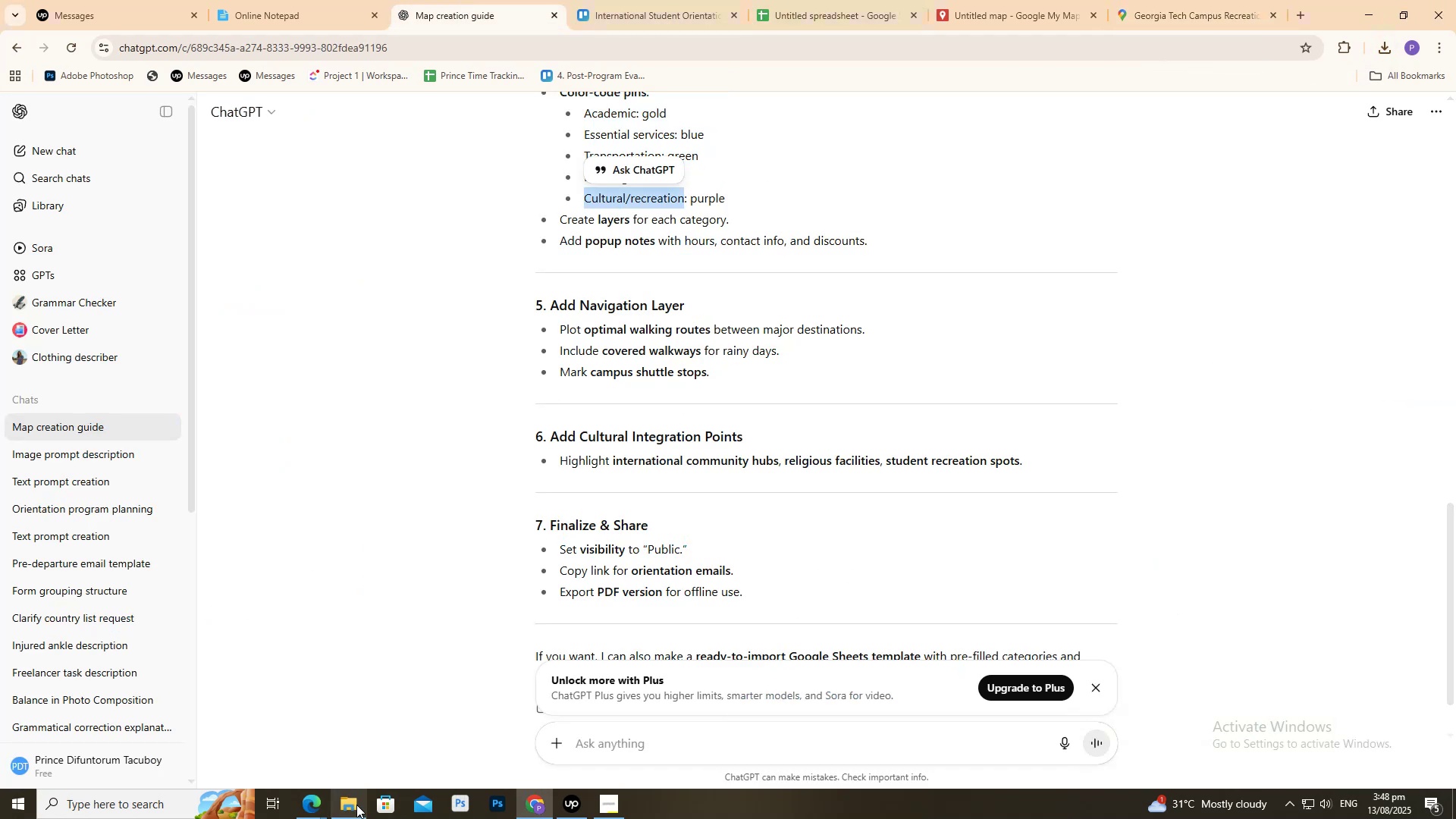 
left_click([356, 805])
 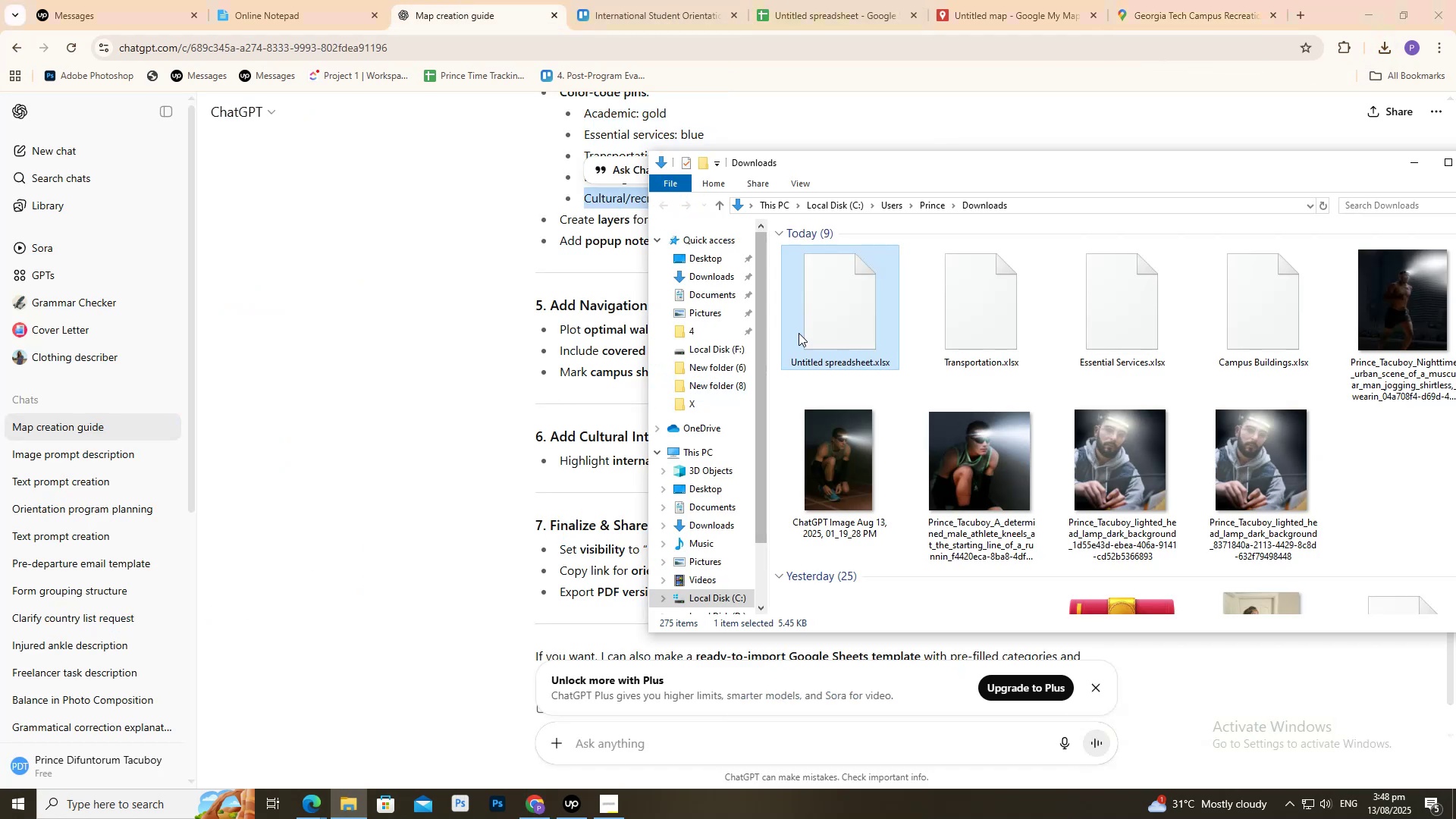 
right_click([816, 316])
 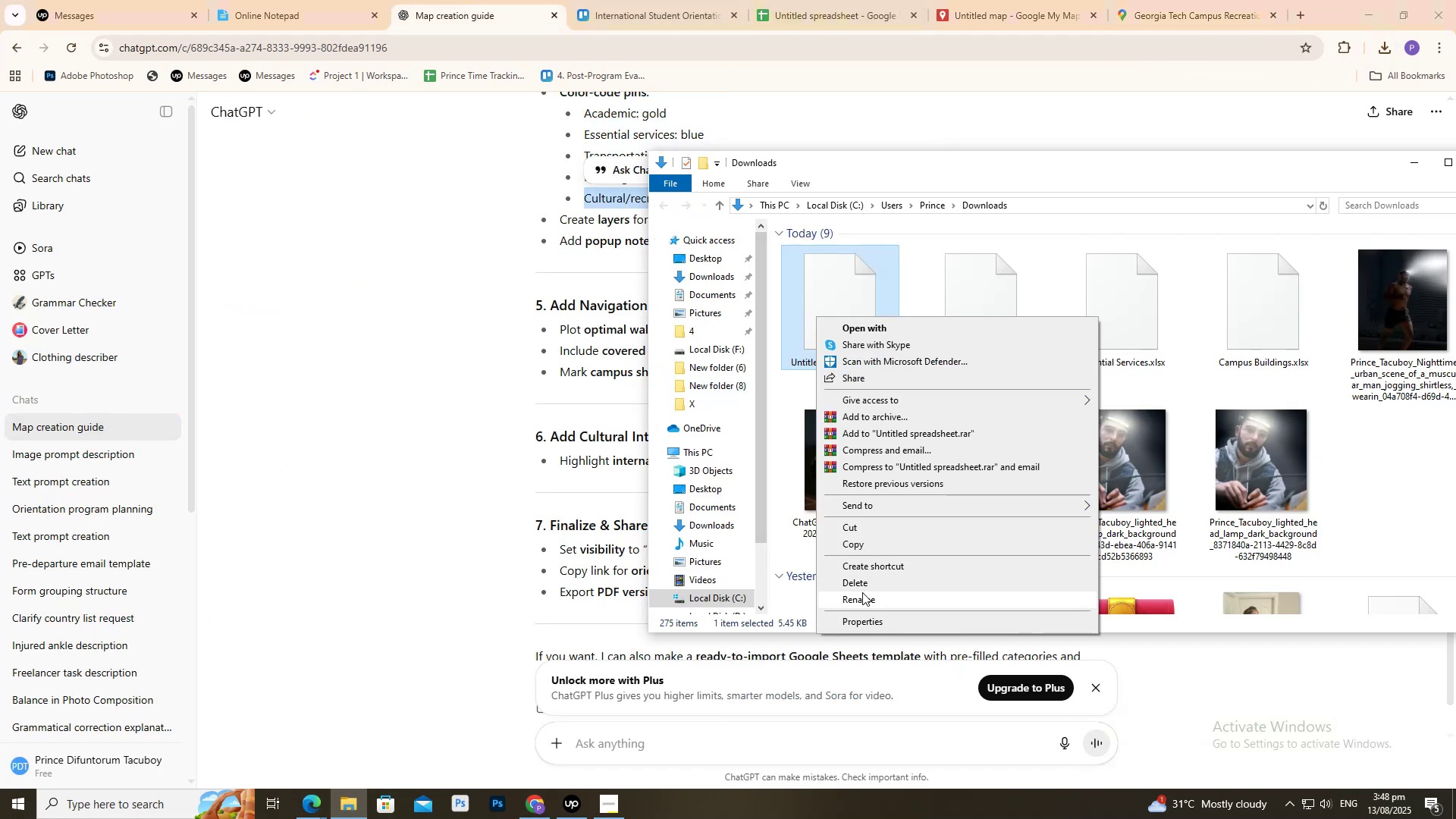 
left_click([875, 595])
 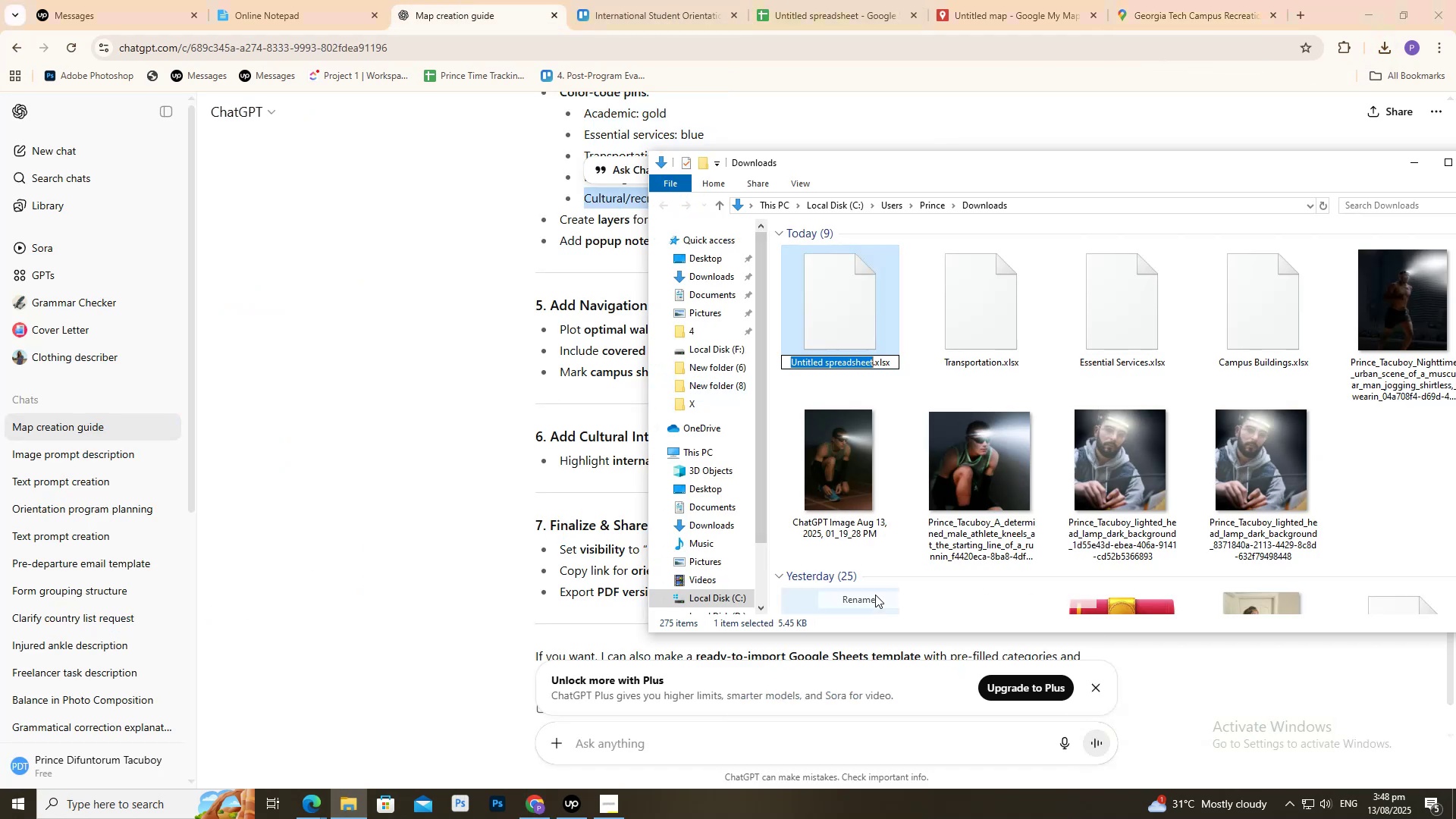 
key(Control+ControlLeft)
 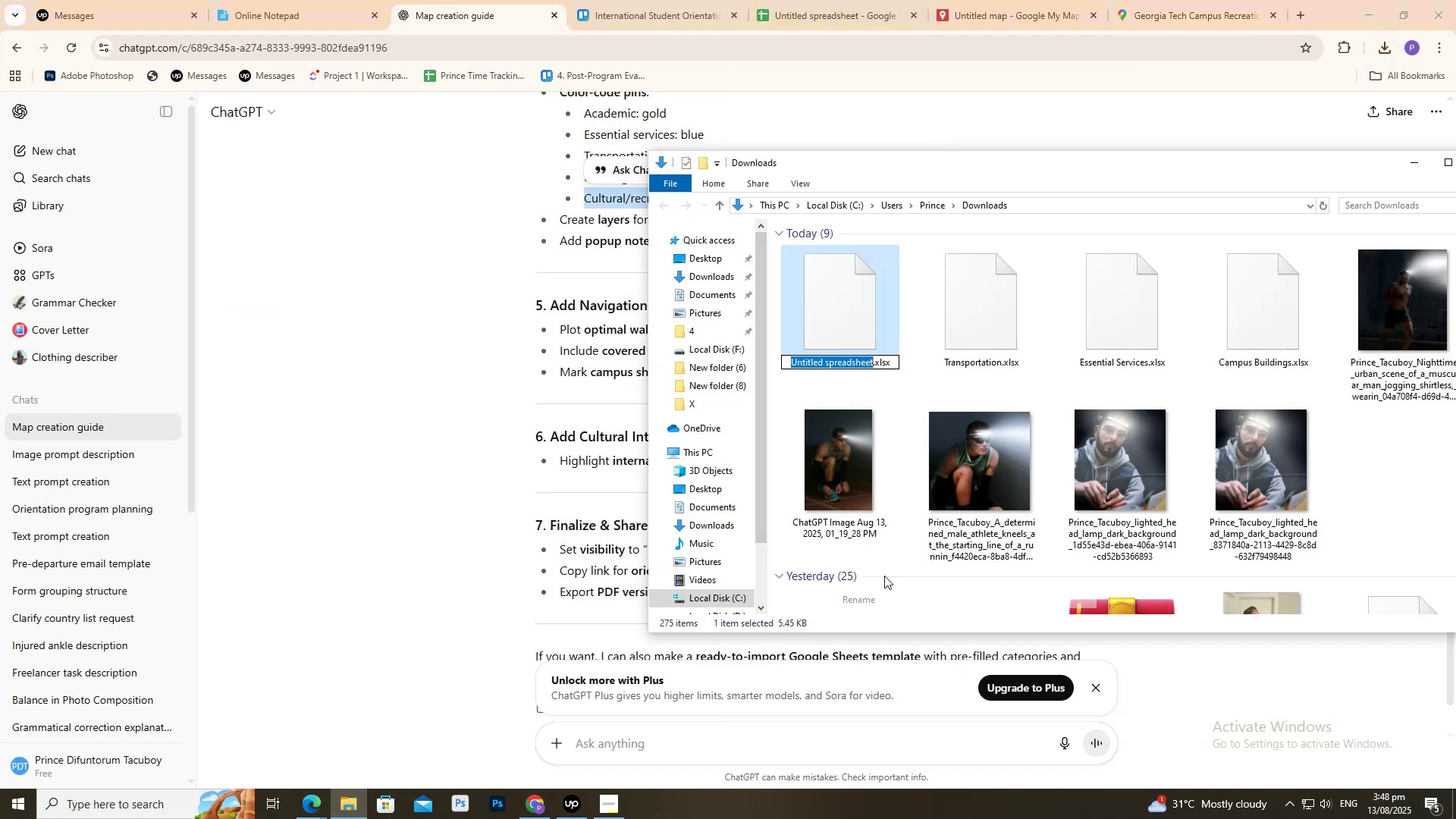 
key(Control+V)
 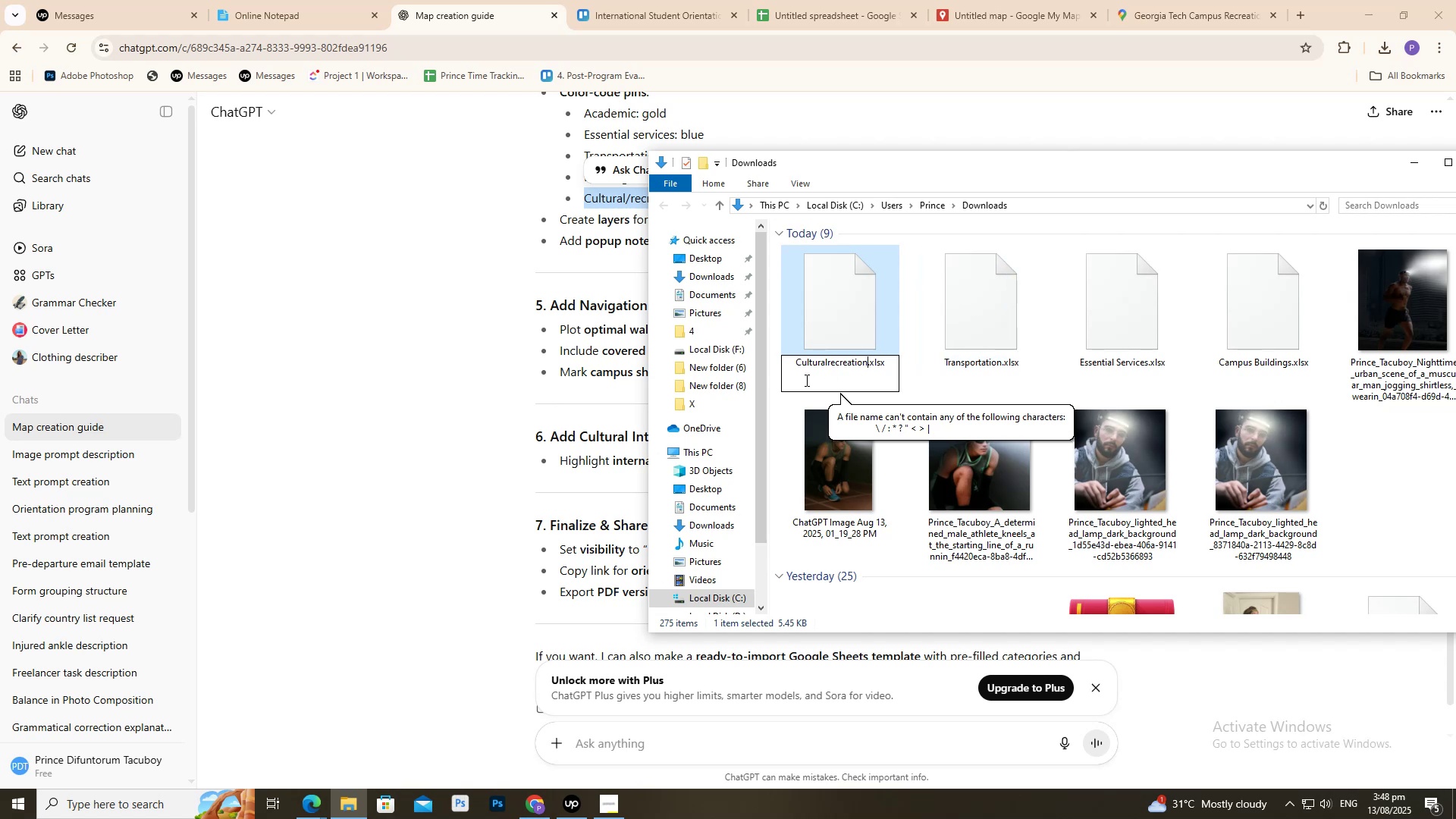 
left_click([828, 371])
 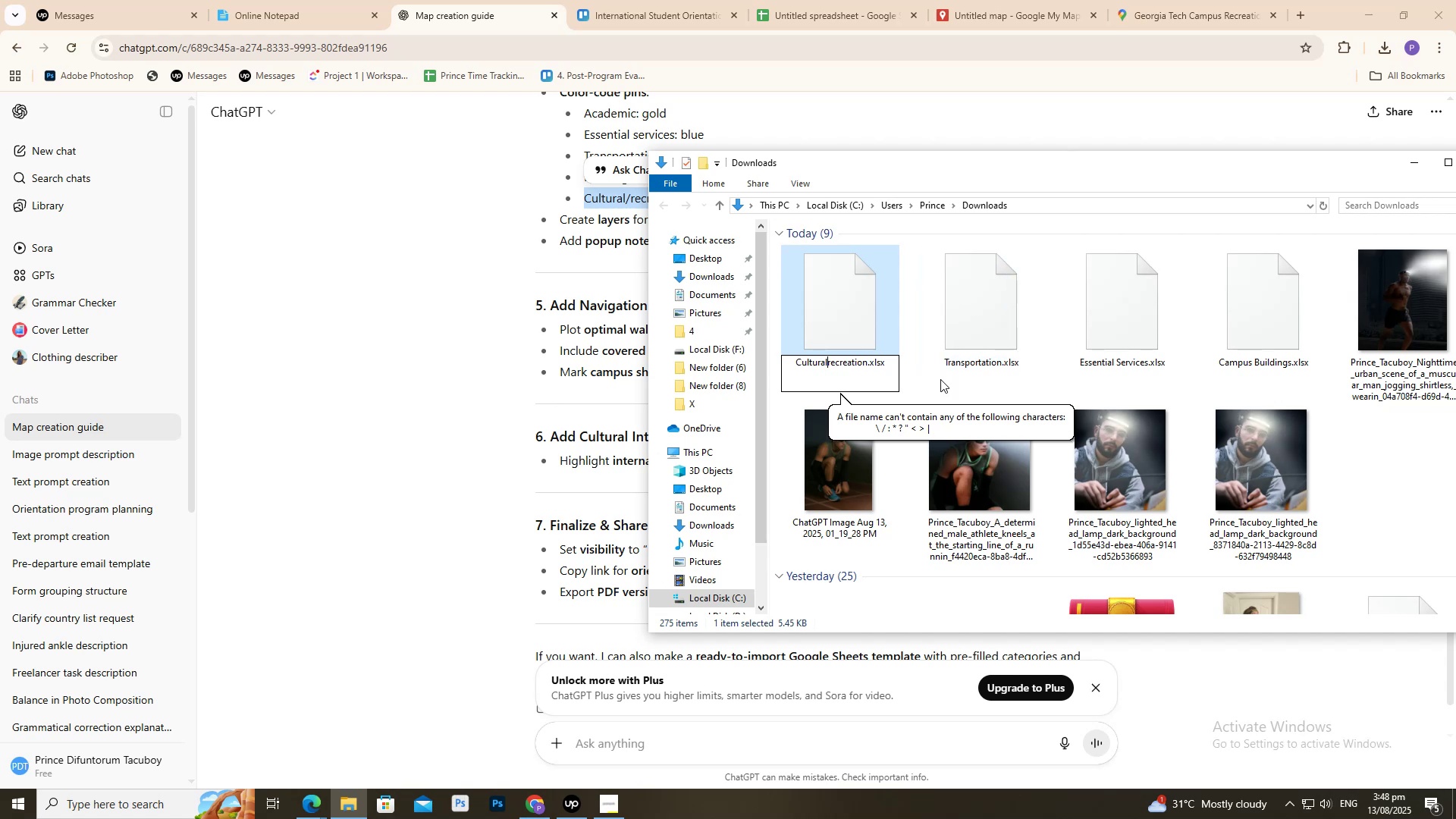 
key(Space)
 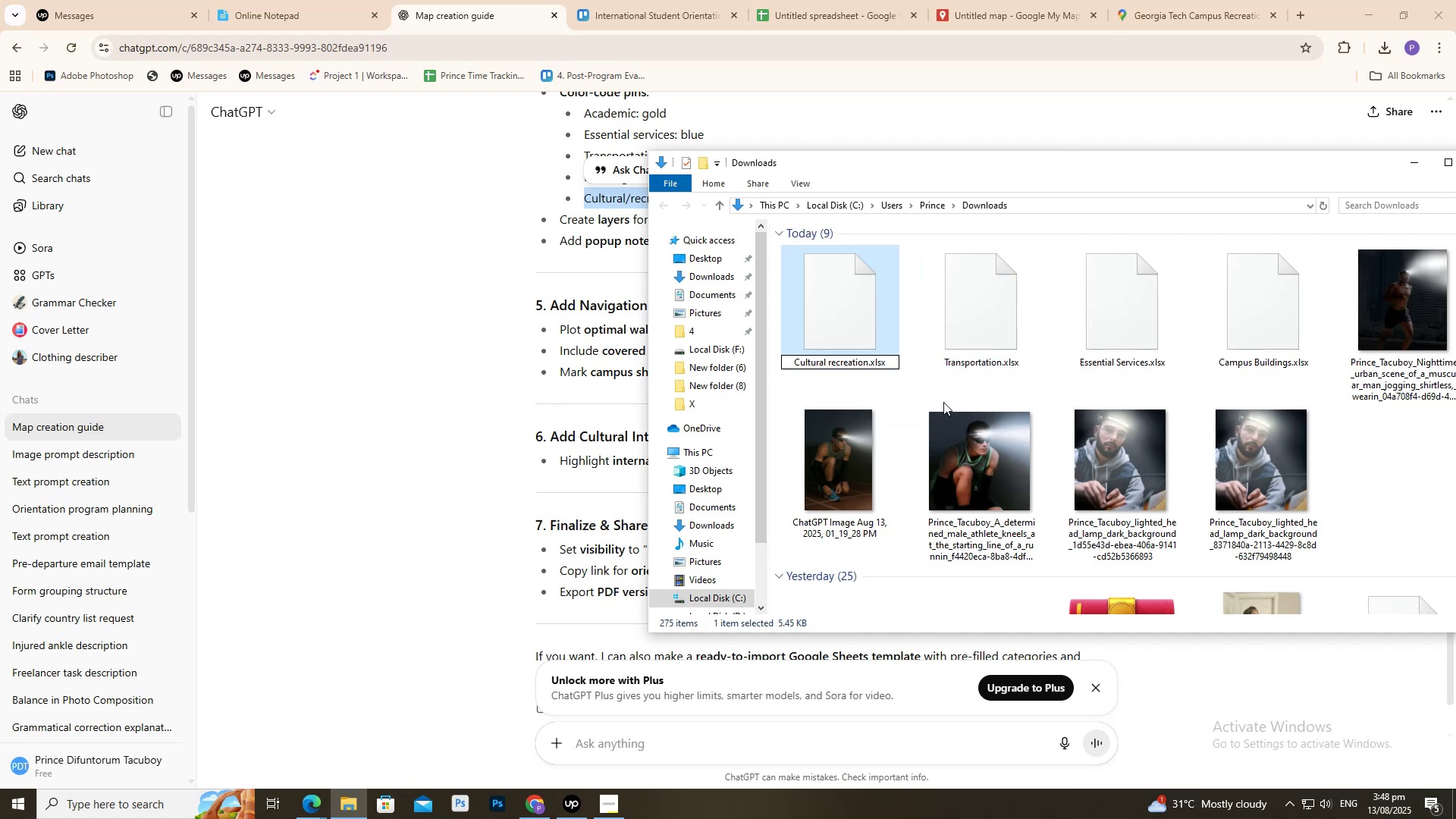 
key(Shift+7)
 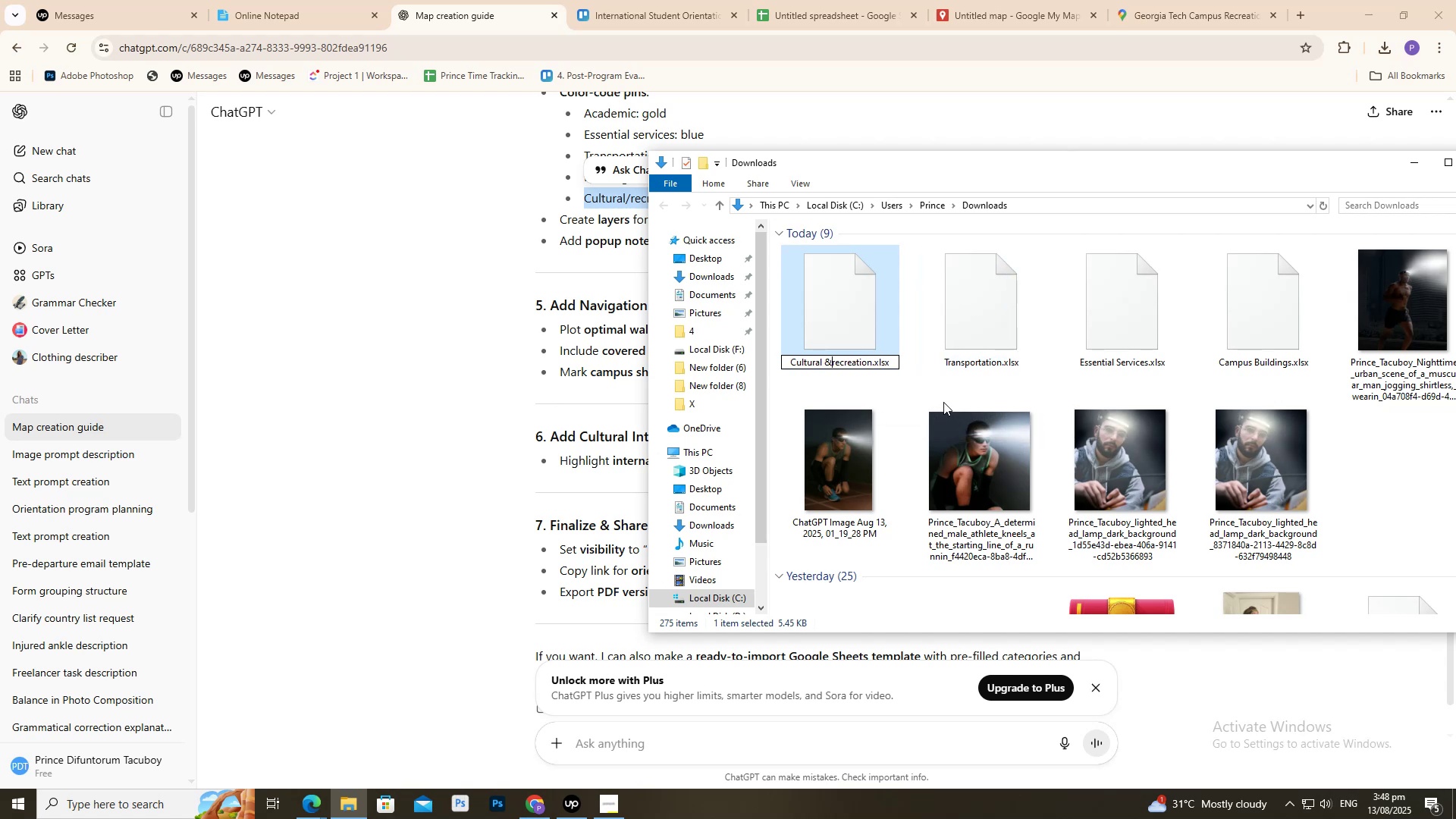 
key(Space)
 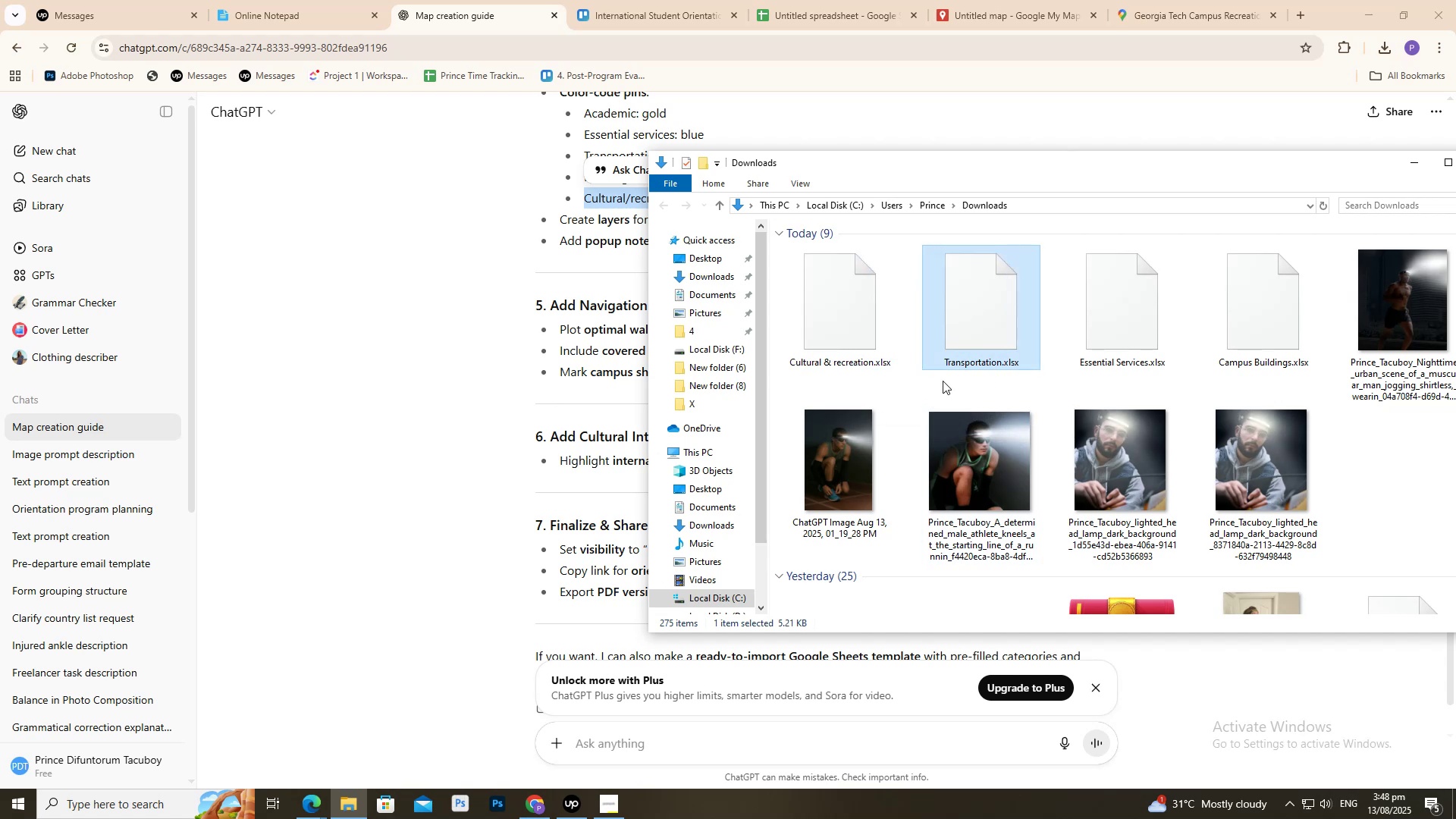 
left_click([974, 0])
 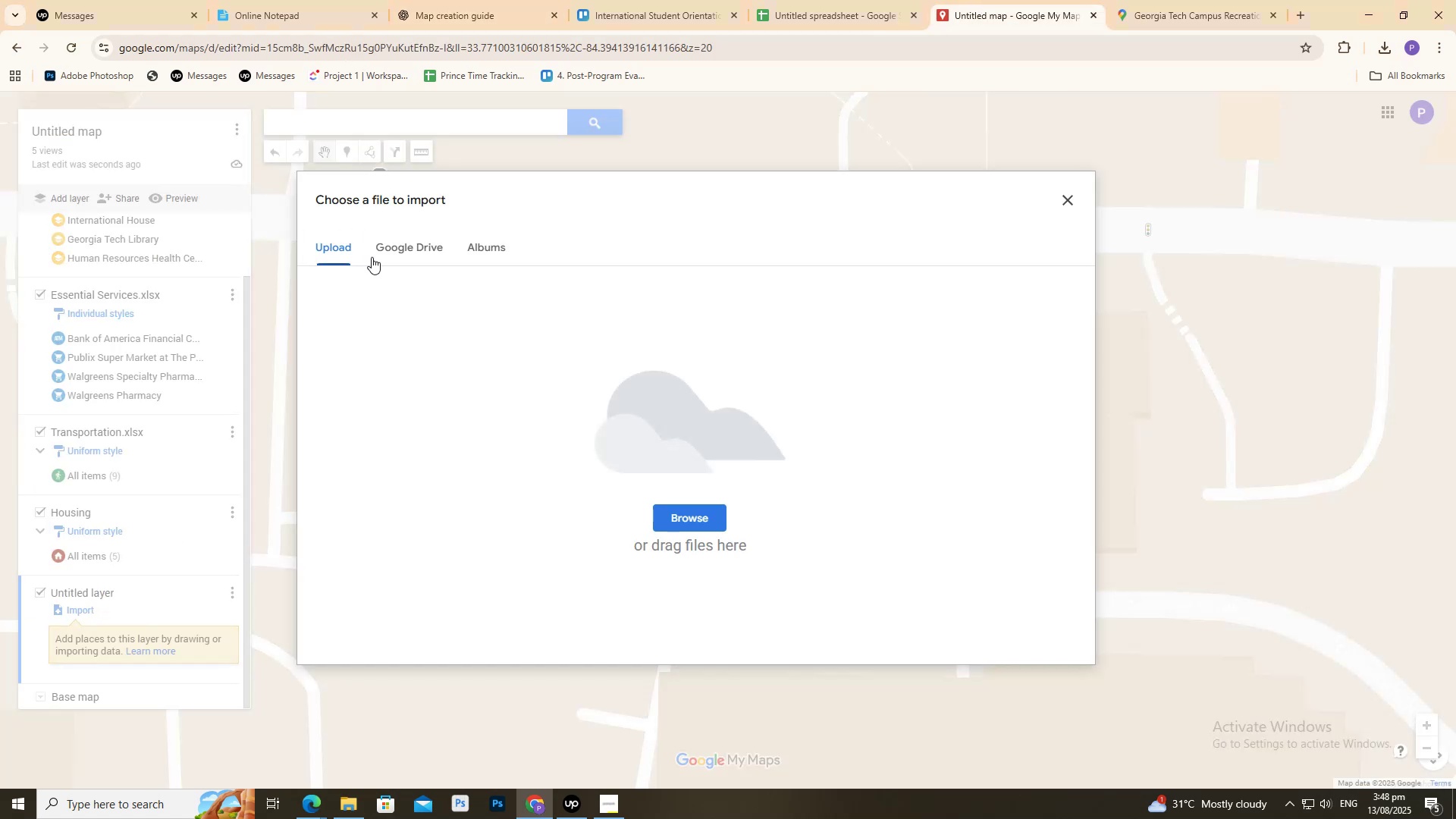 
left_click([1382, 46])
 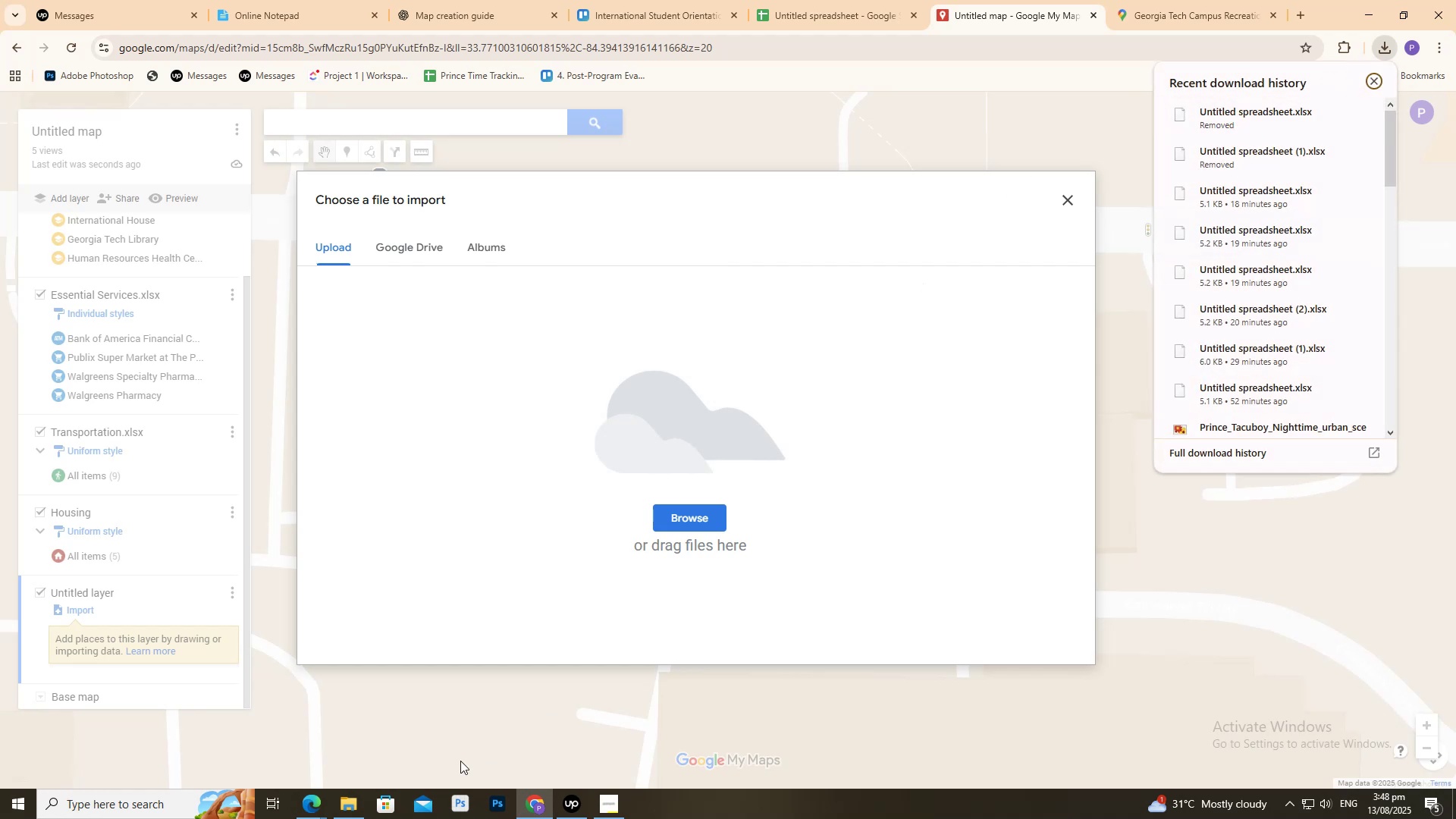 
left_click([340, 794])
 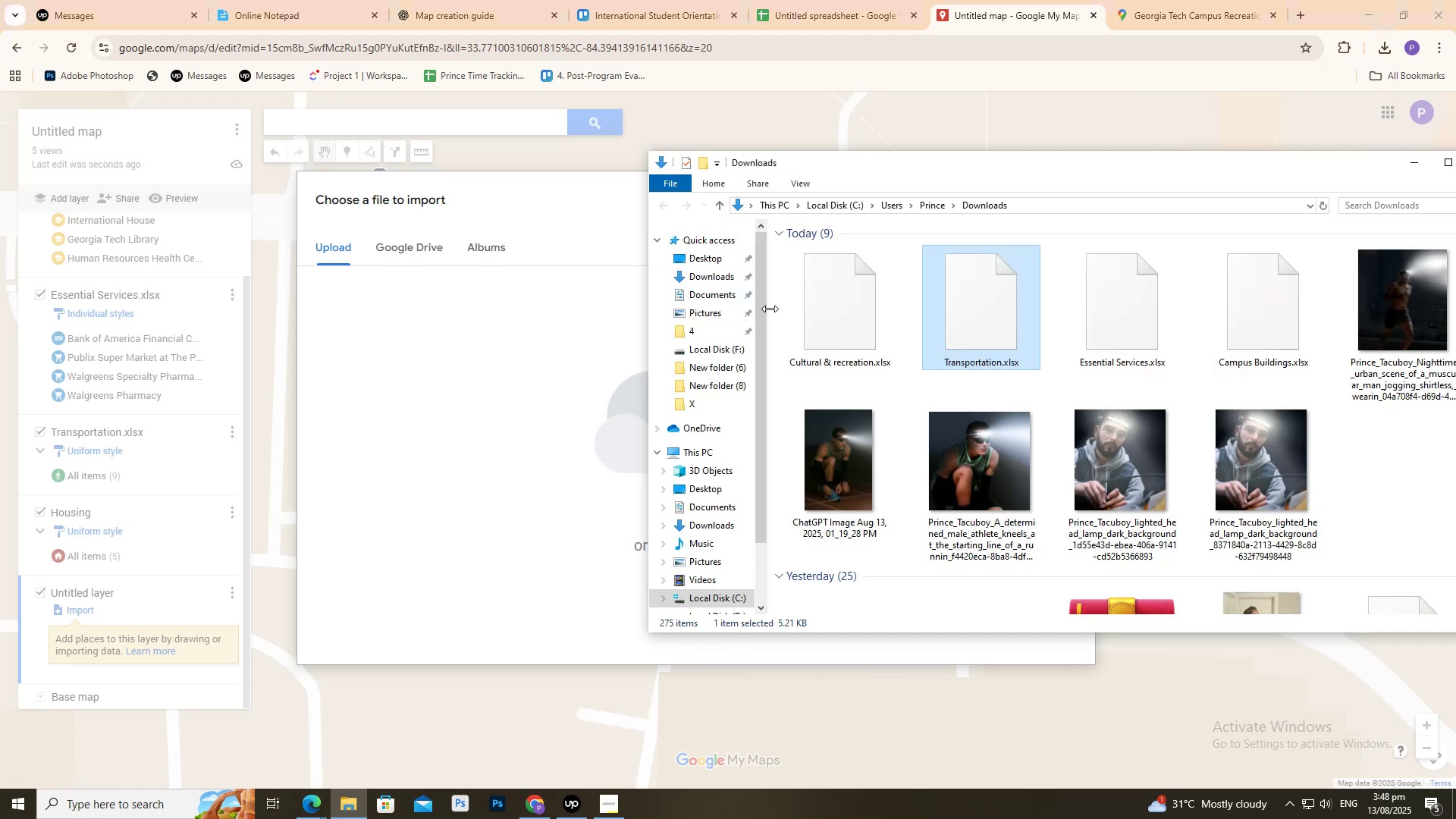 
left_click_drag(start_coordinate=[836, 312], to_coordinate=[600, 406])
 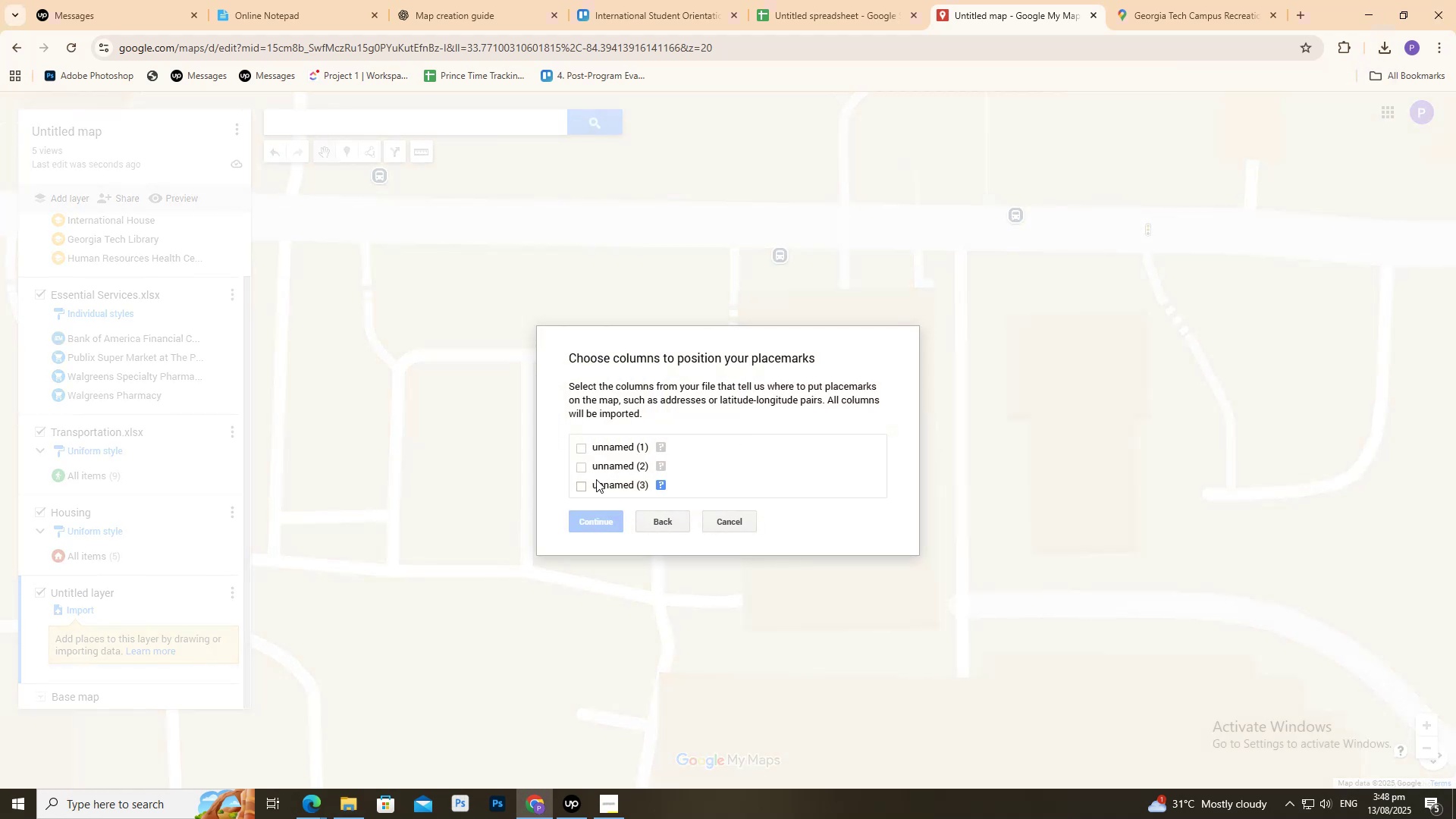 
double_click([579, 462])
 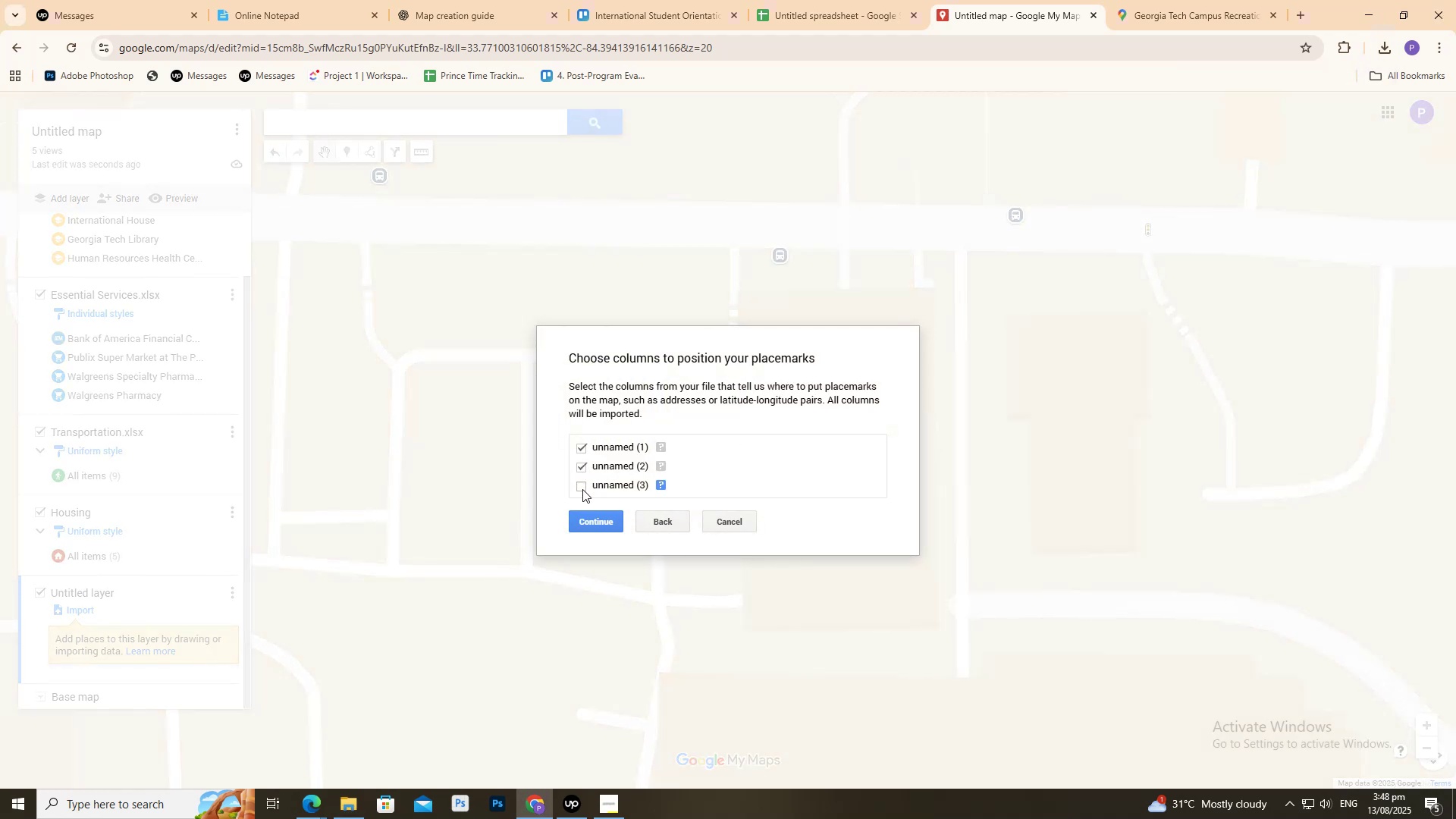 
triple_click([582, 489])
 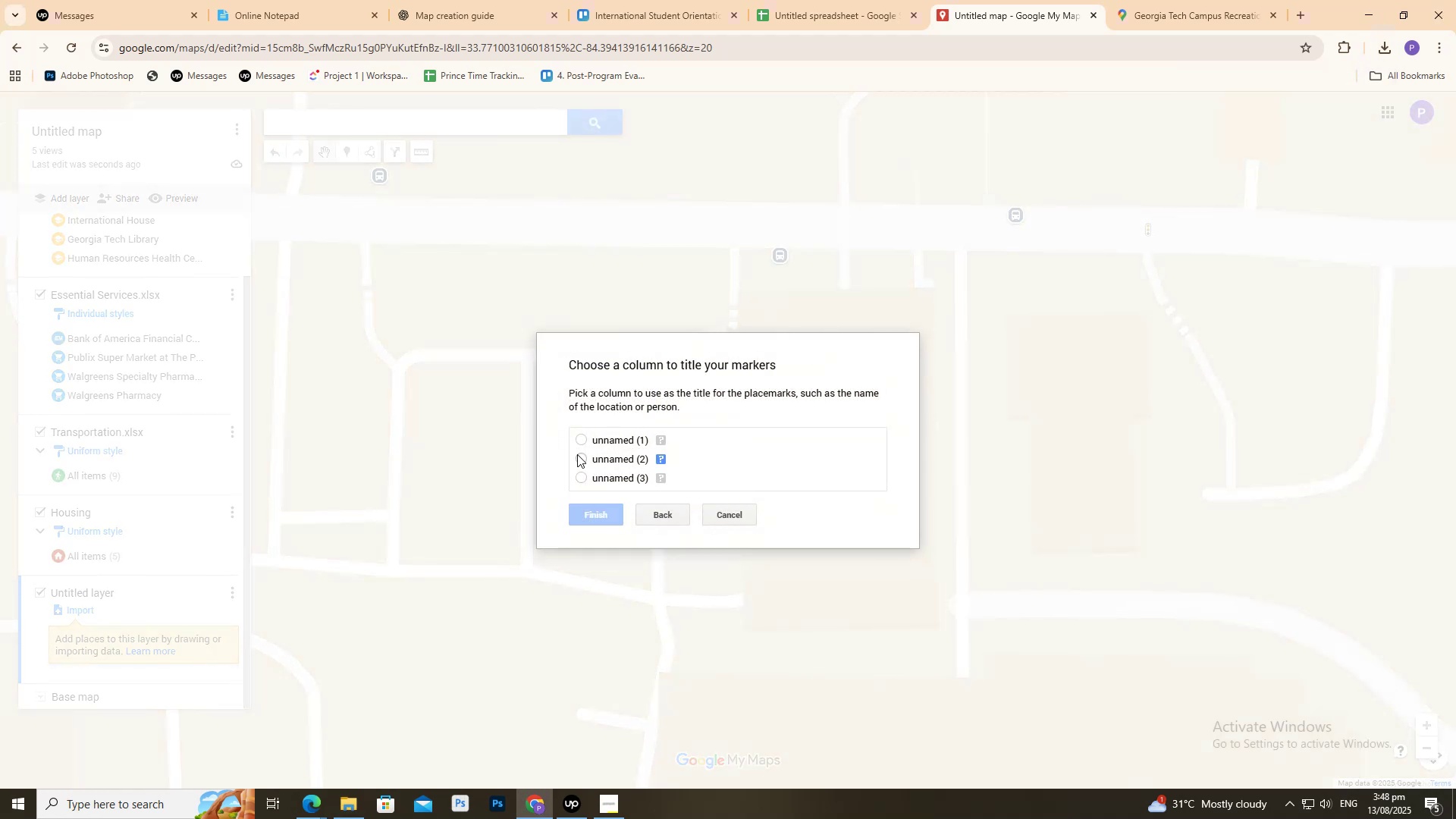 
left_click([579, 444])
 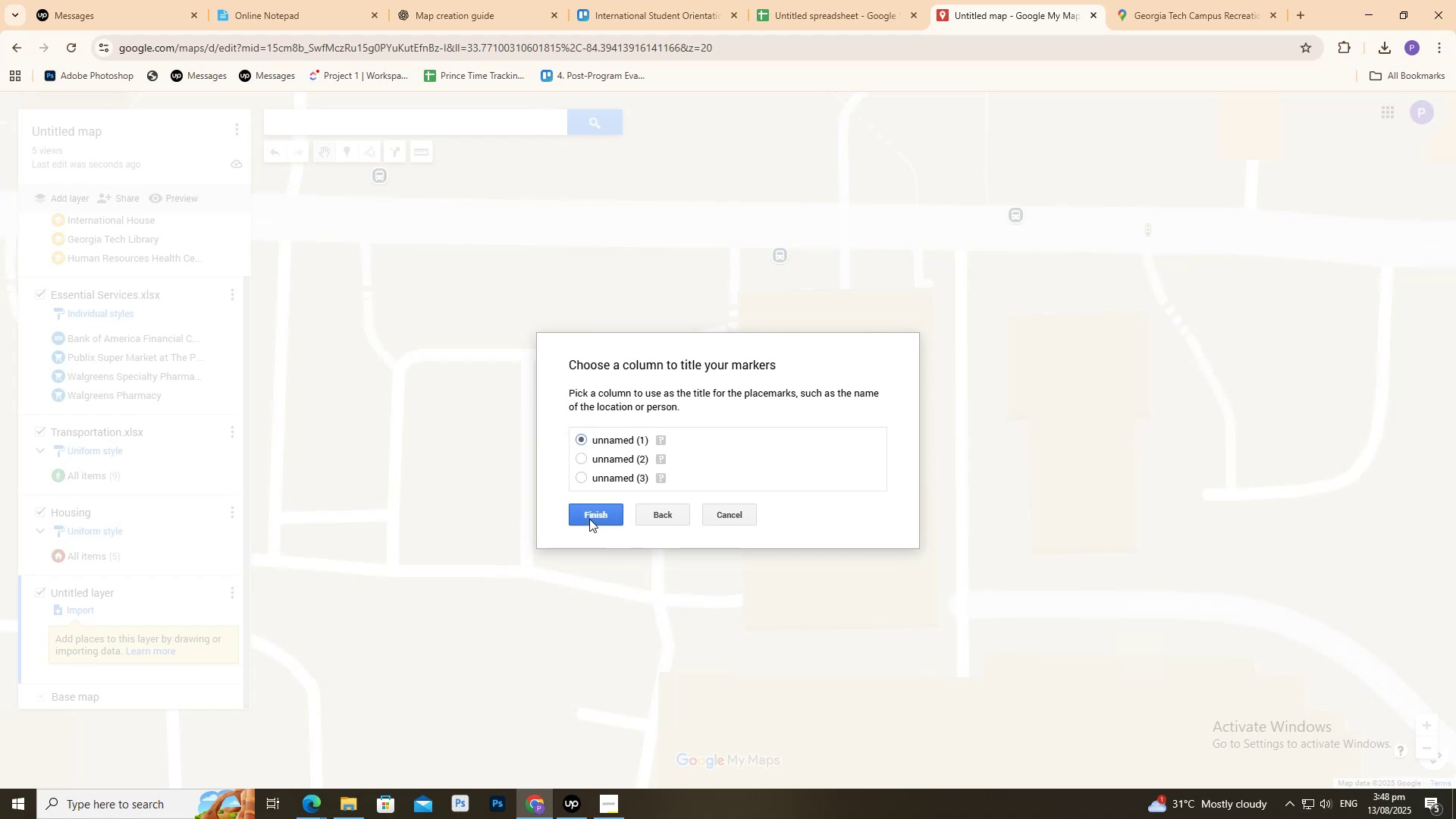 
left_click_drag(start_coordinate=[589, 513], to_coordinate=[588, 510])
 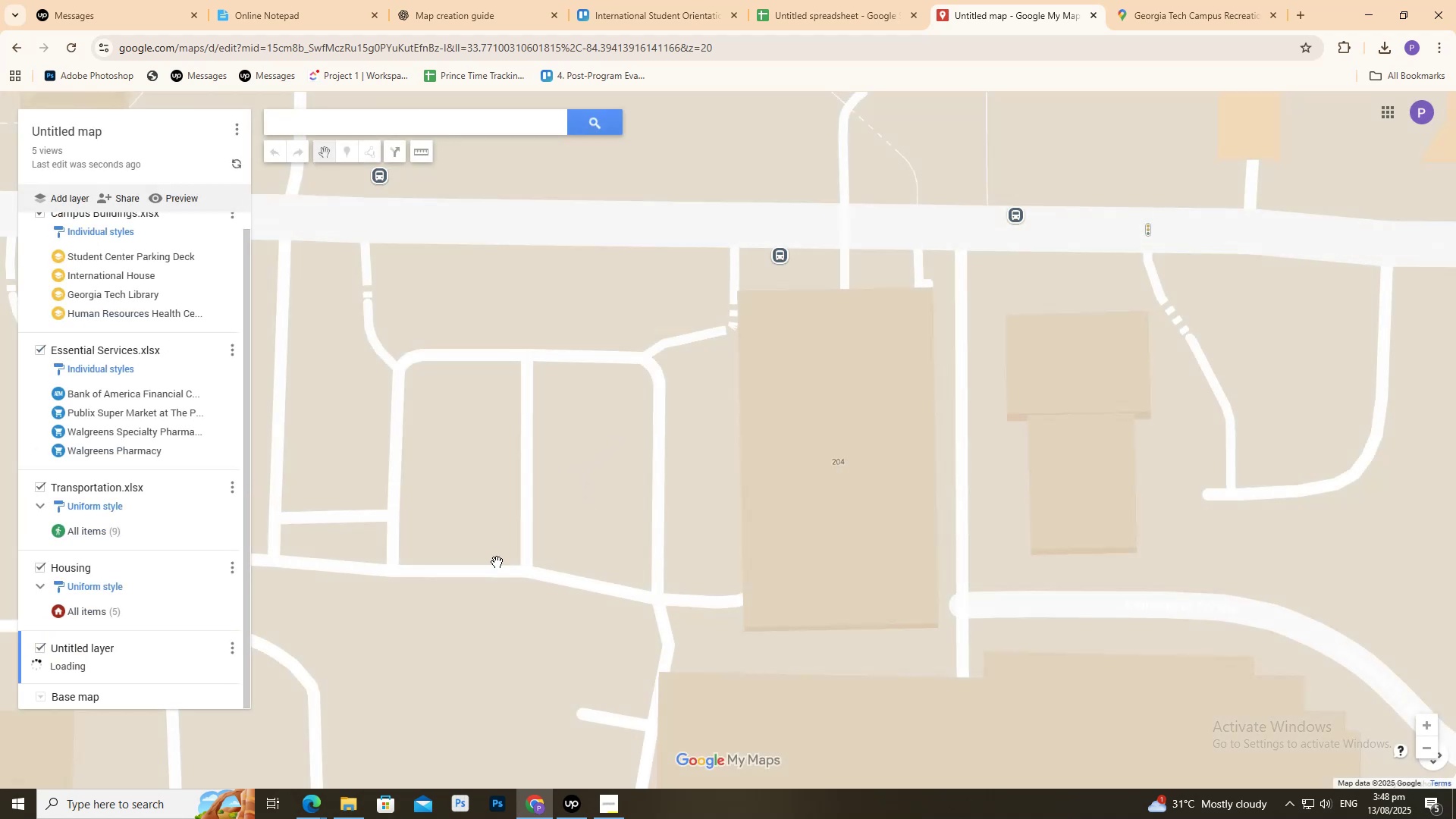 
scroll: coordinate [445, 543], scroll_direction: up, amount: 1.0
 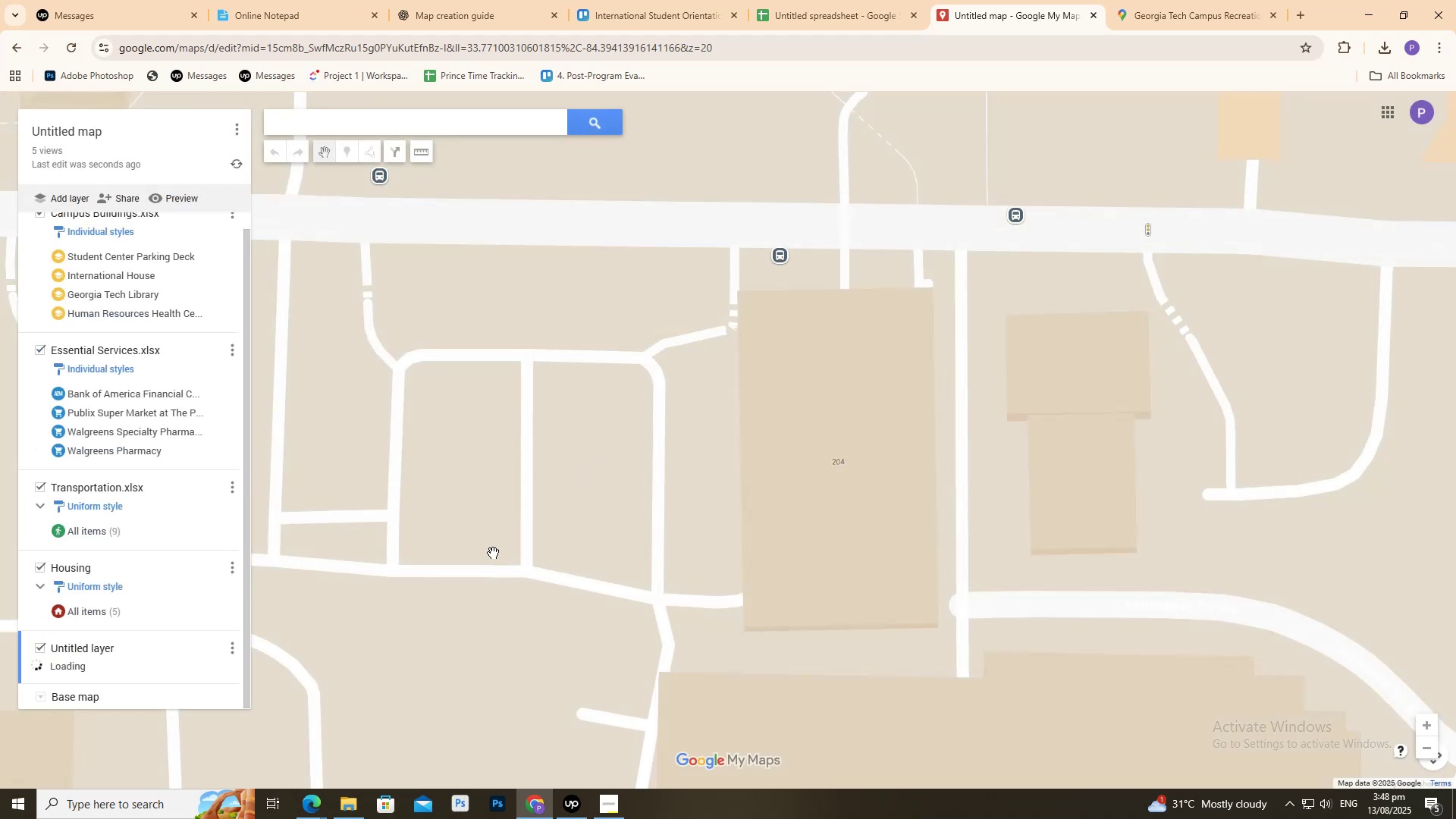 
scroll: coordinate [400, 621], scroll_direction: down, amount: 8.0
 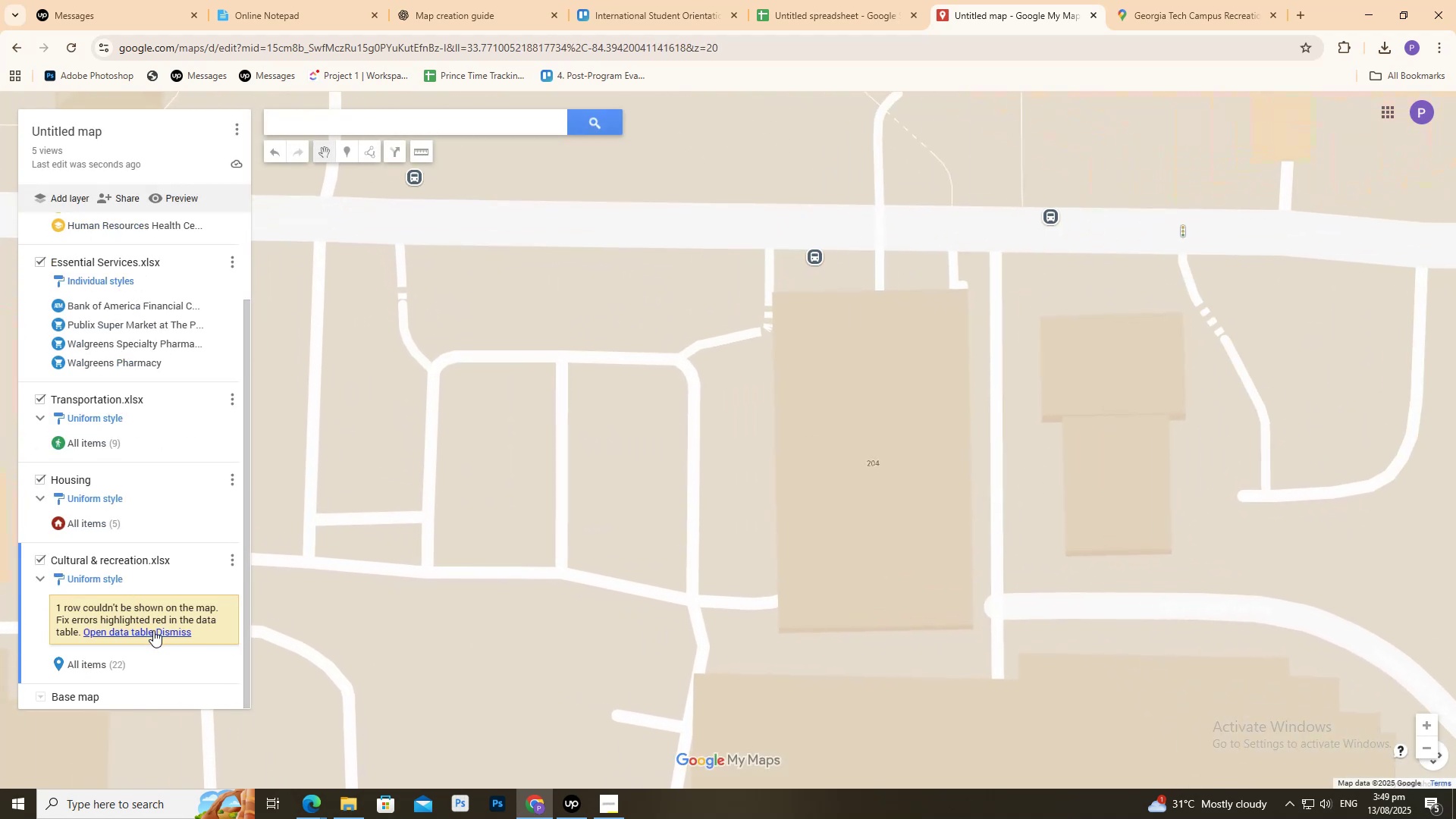 
left_click([159, 632])
 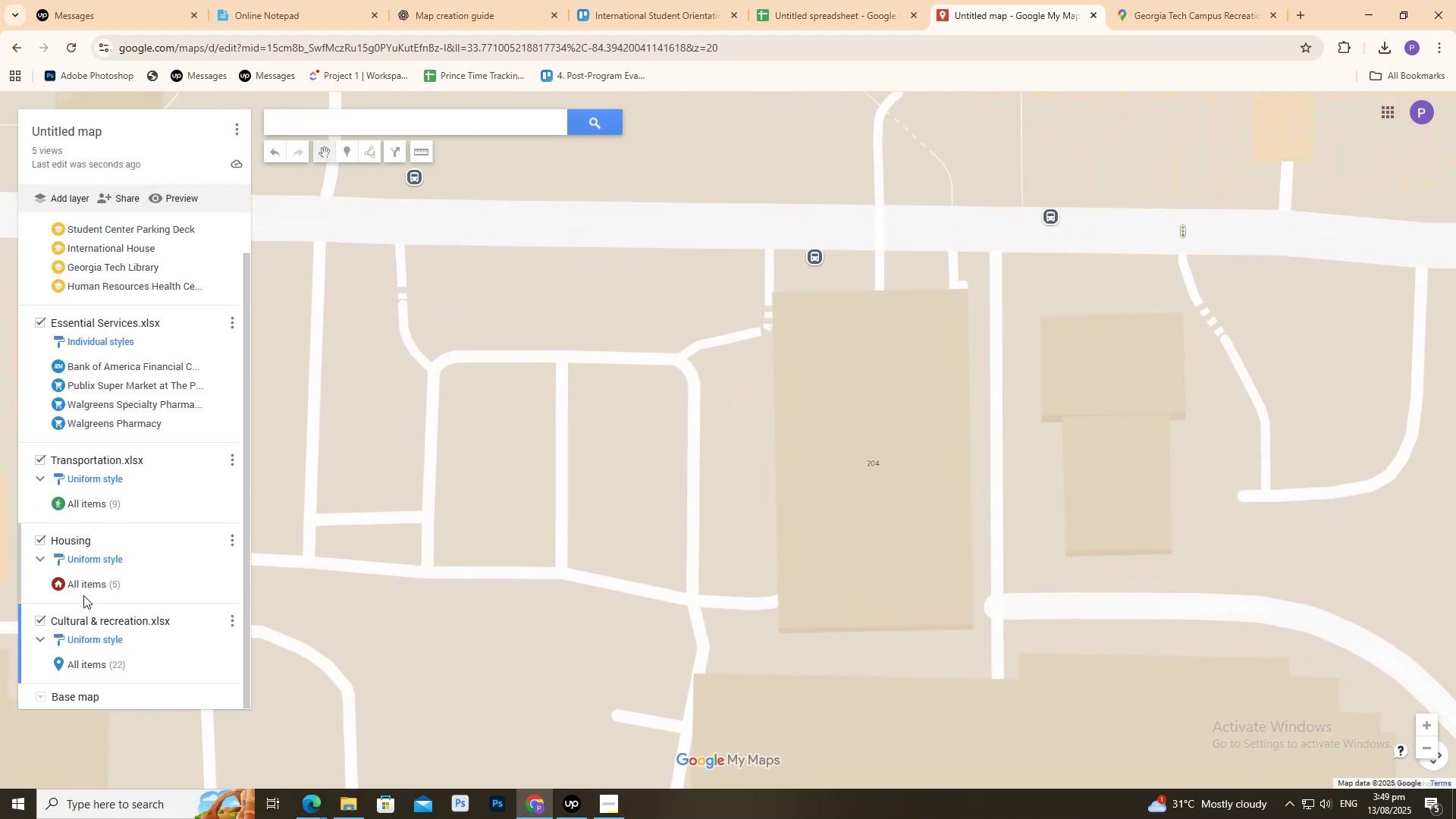 
scroll: coordinate [665, 623], scroll_direction: down, amount: 8.0
 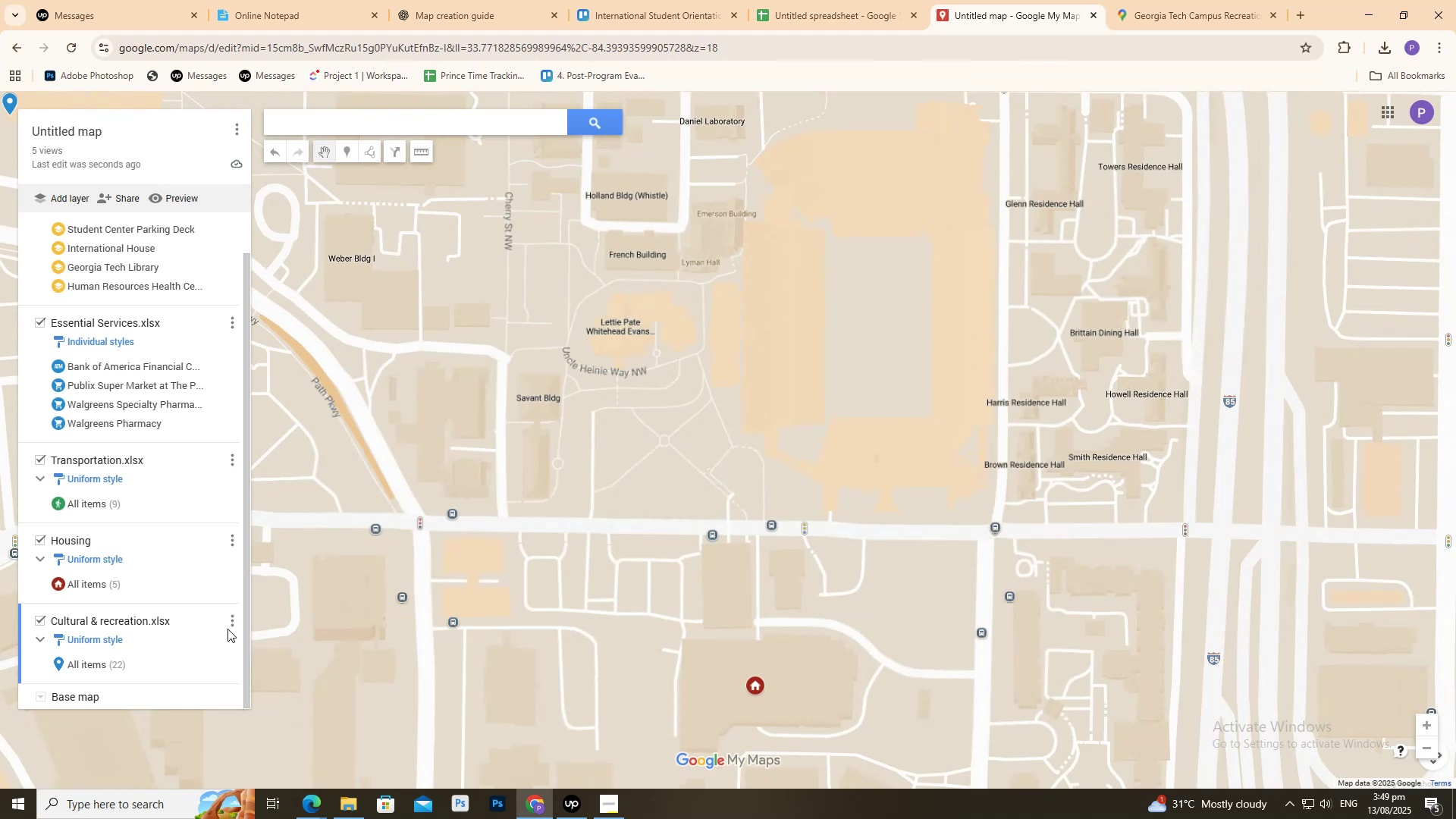 
left_click([229, 622])
 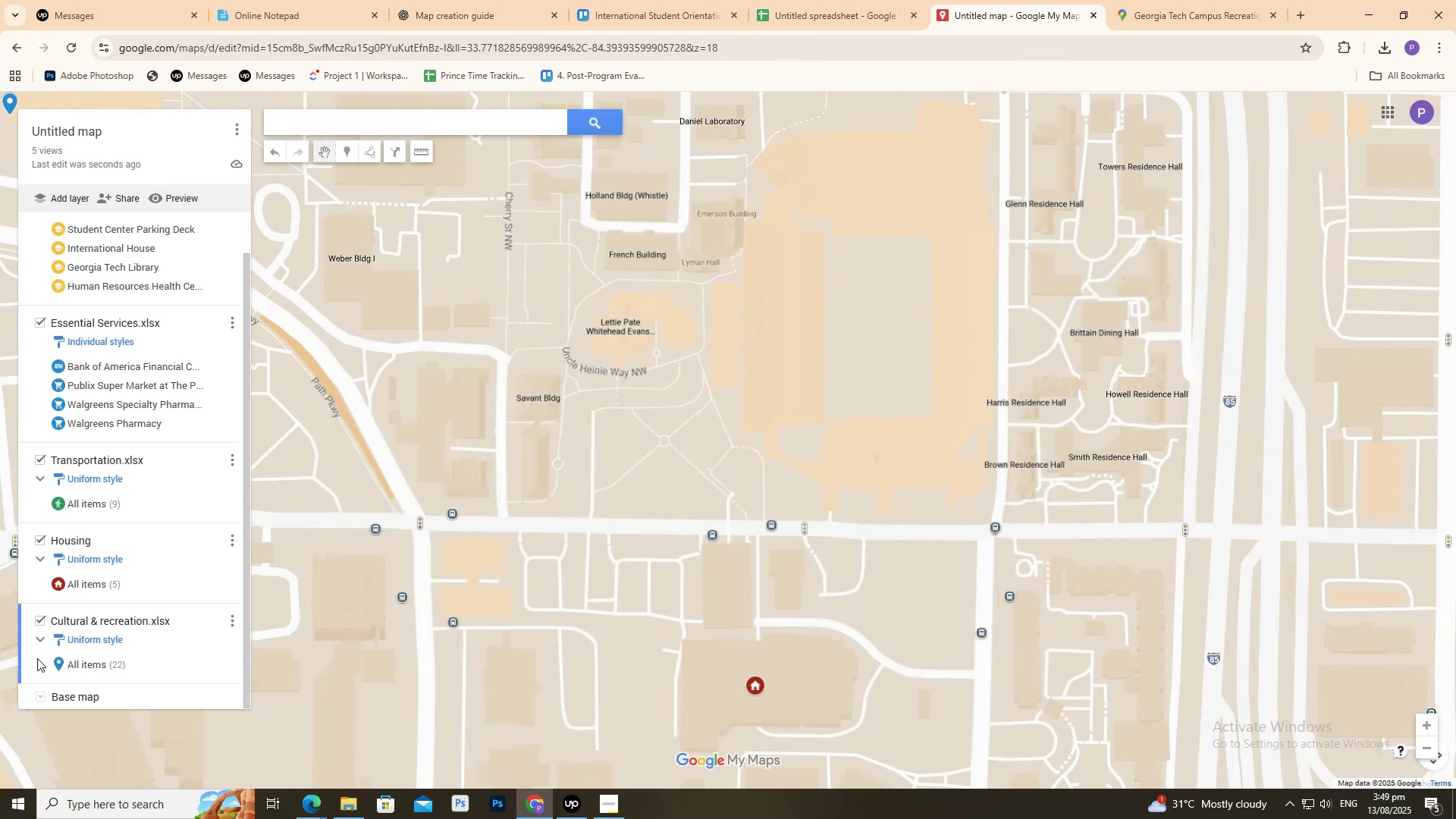 
left_click([71, 640])
 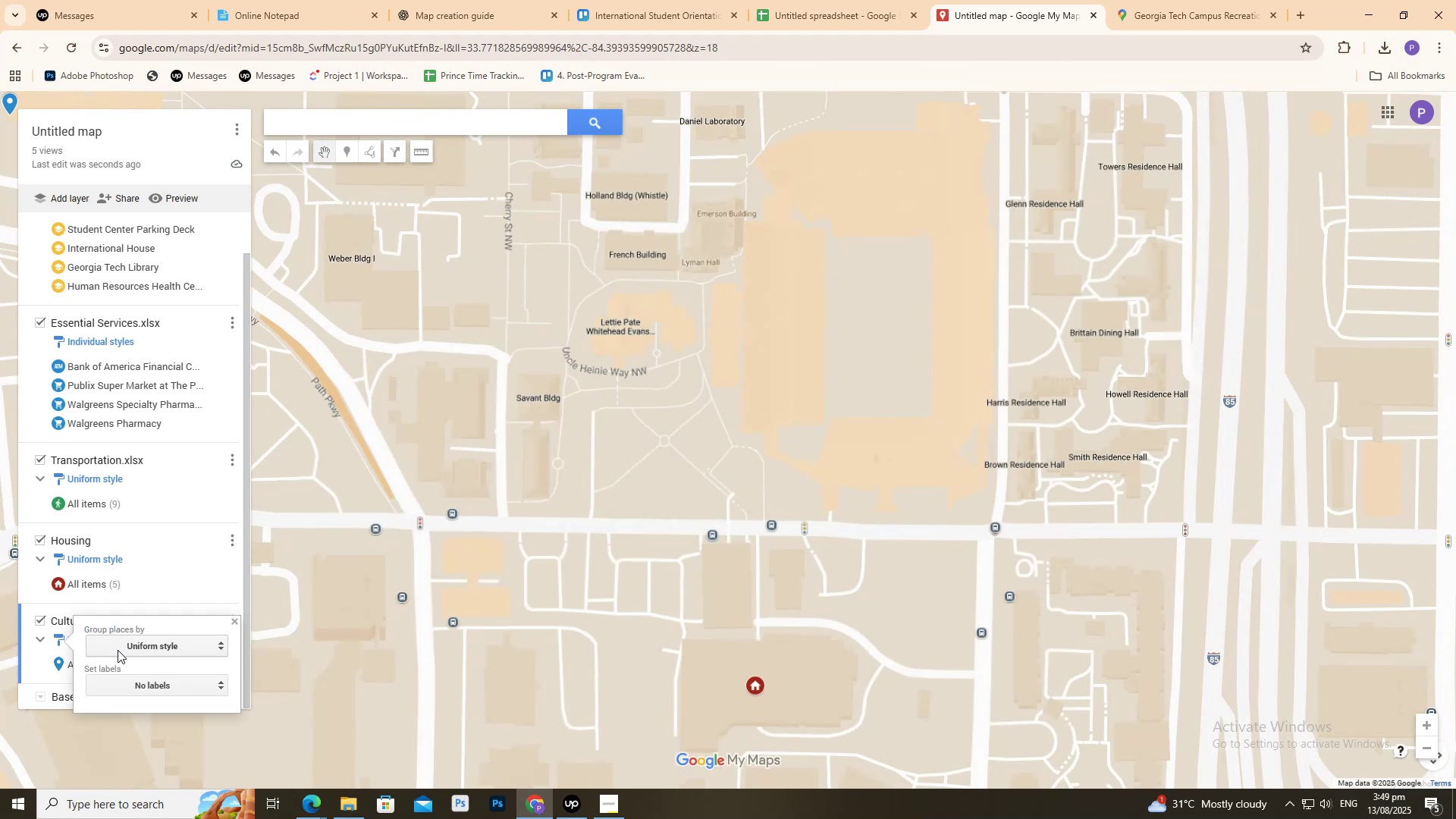 
left_click([118, 648])
 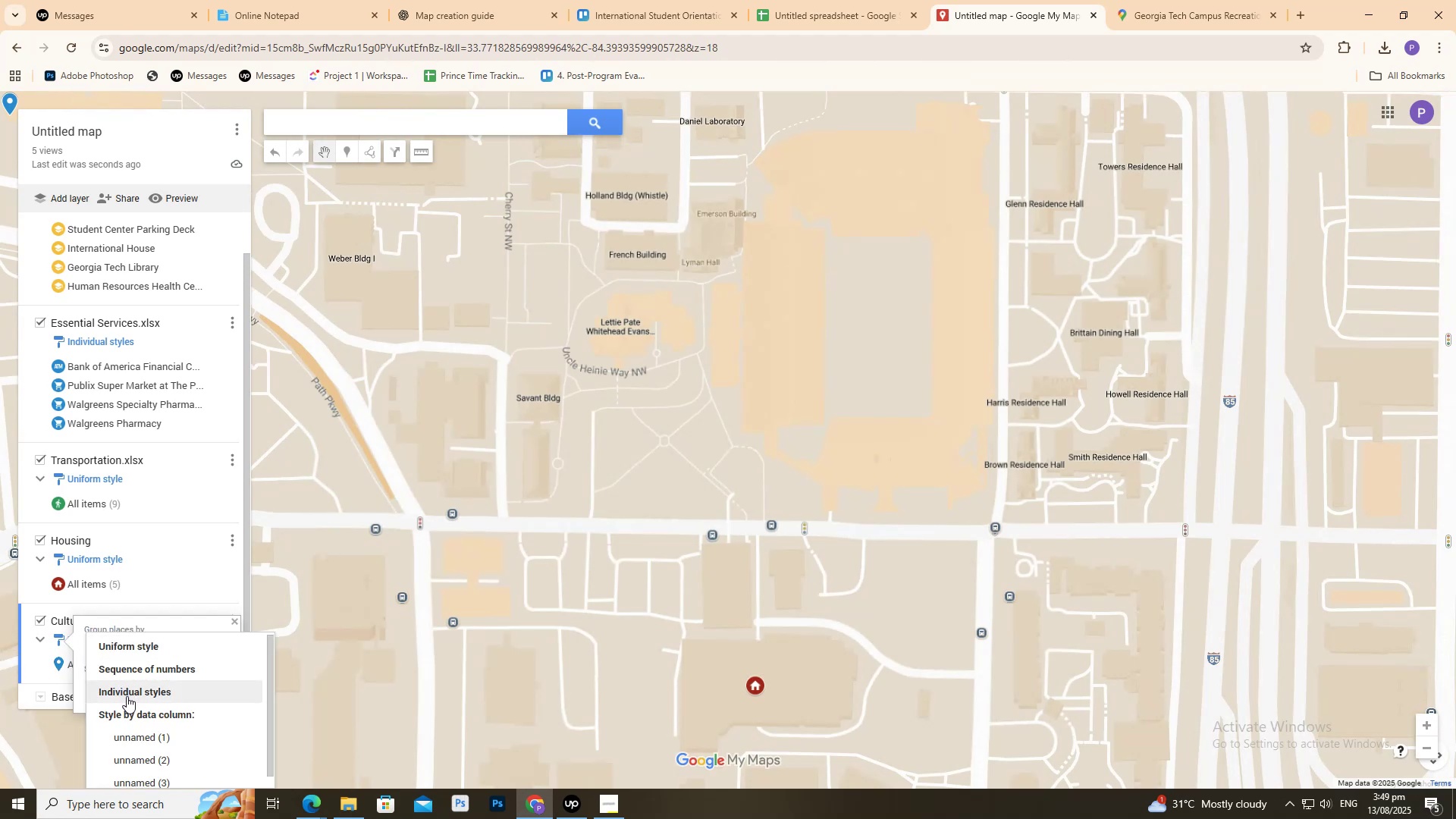 
left_click([127, 696])
 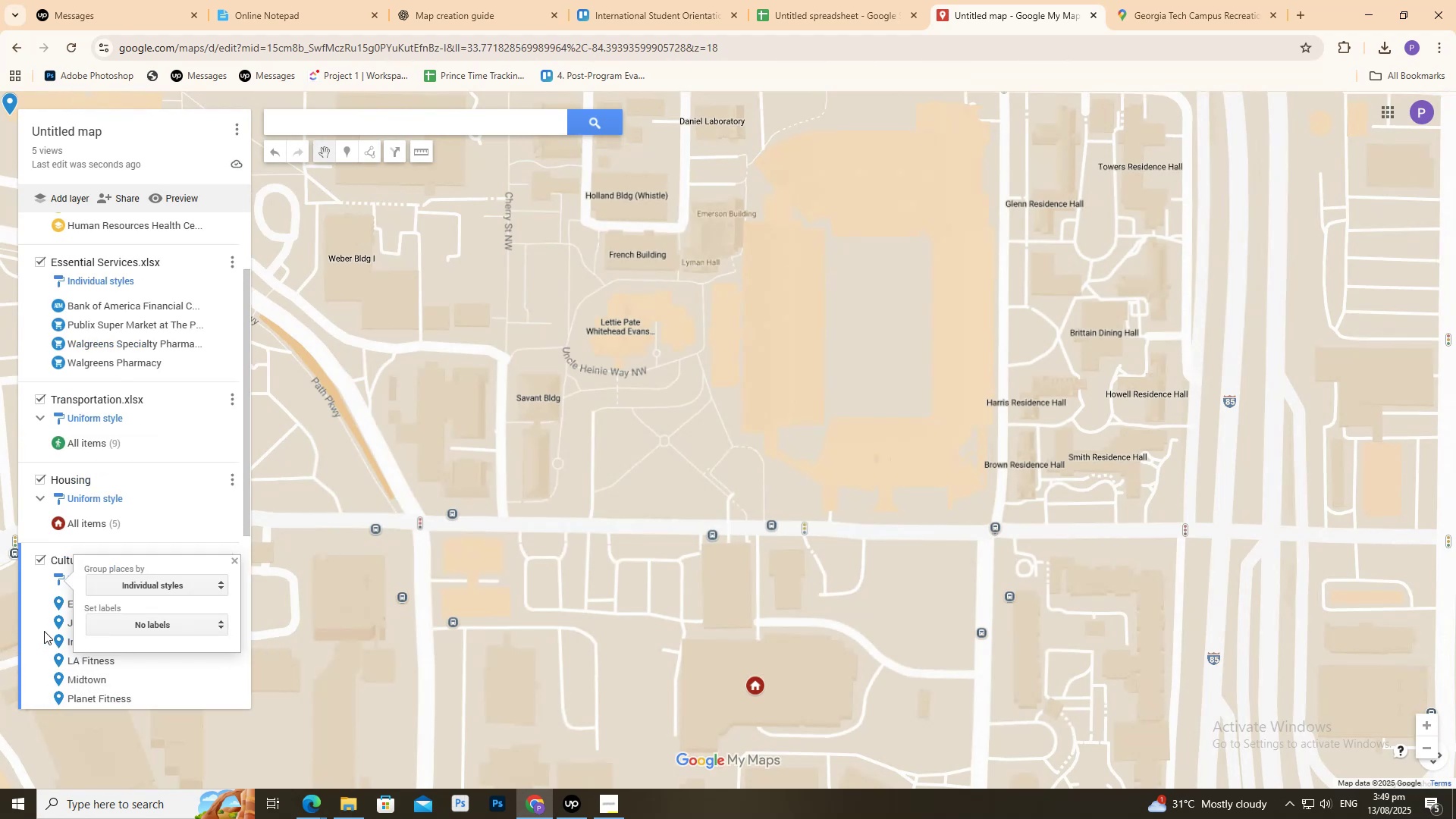 
left_click([29, 632])
 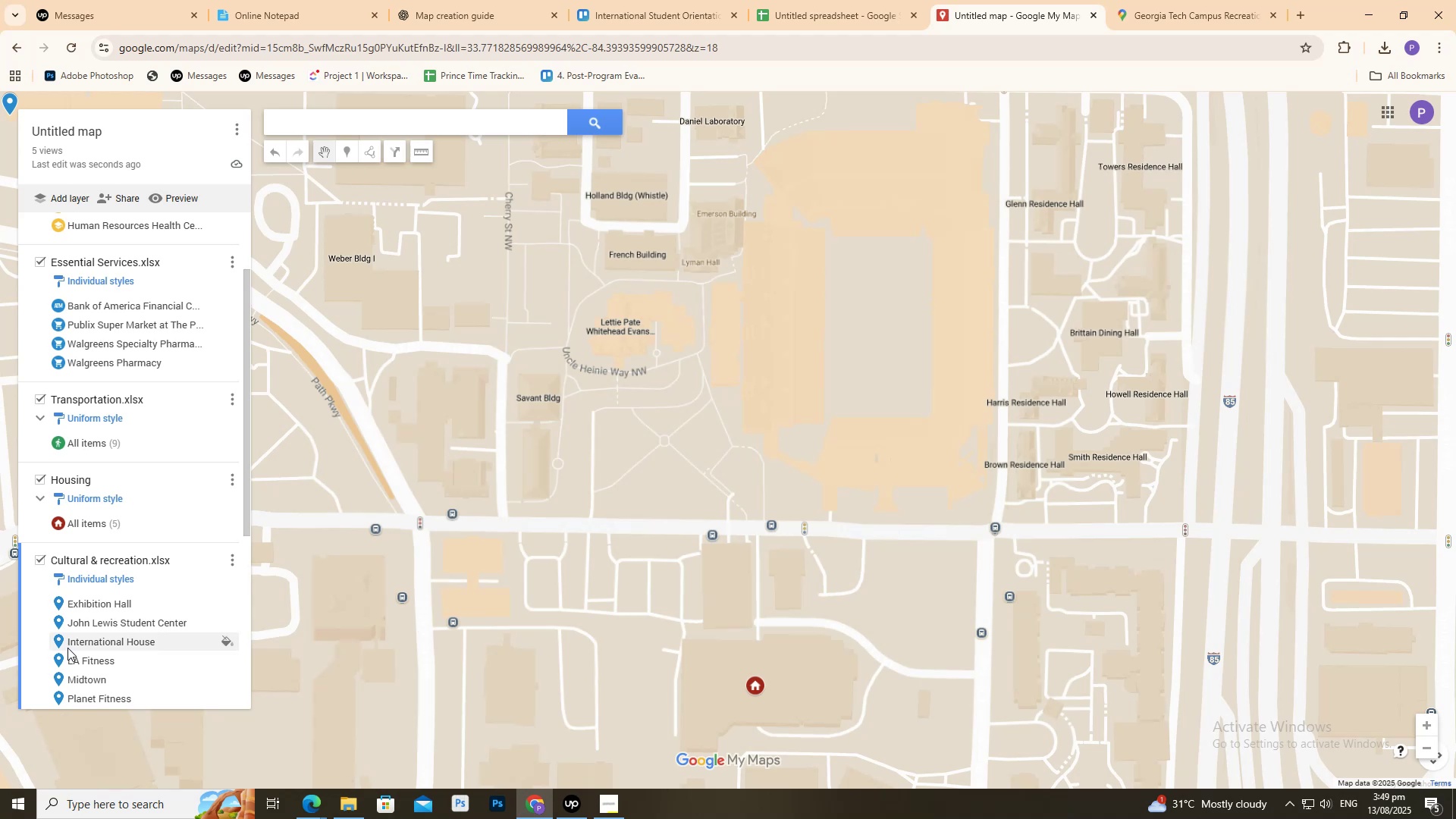 
scroll: coordinate [74, 650], scroll_direction: down, amount: 5.0
 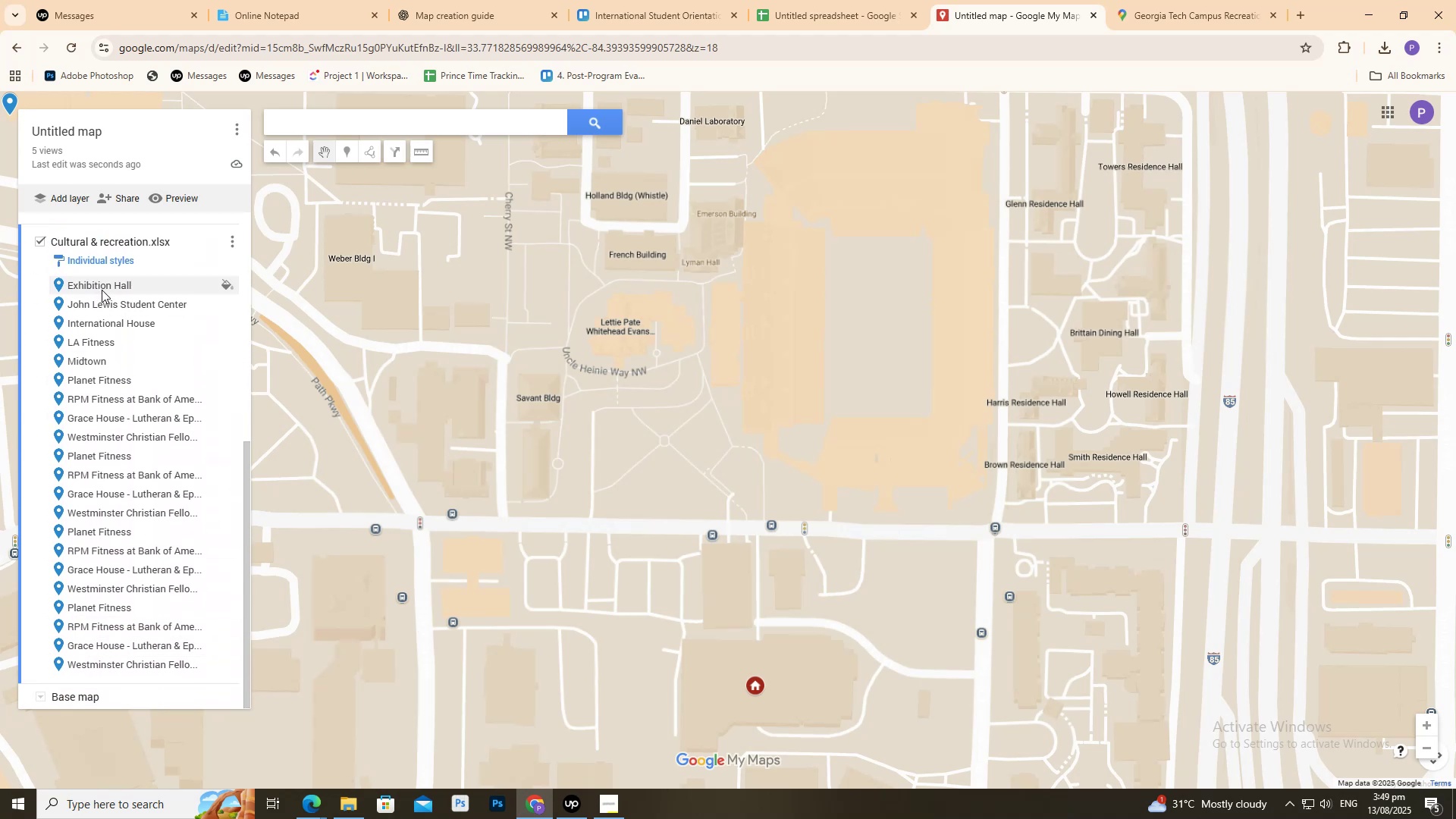 
left_click([102, 290])
 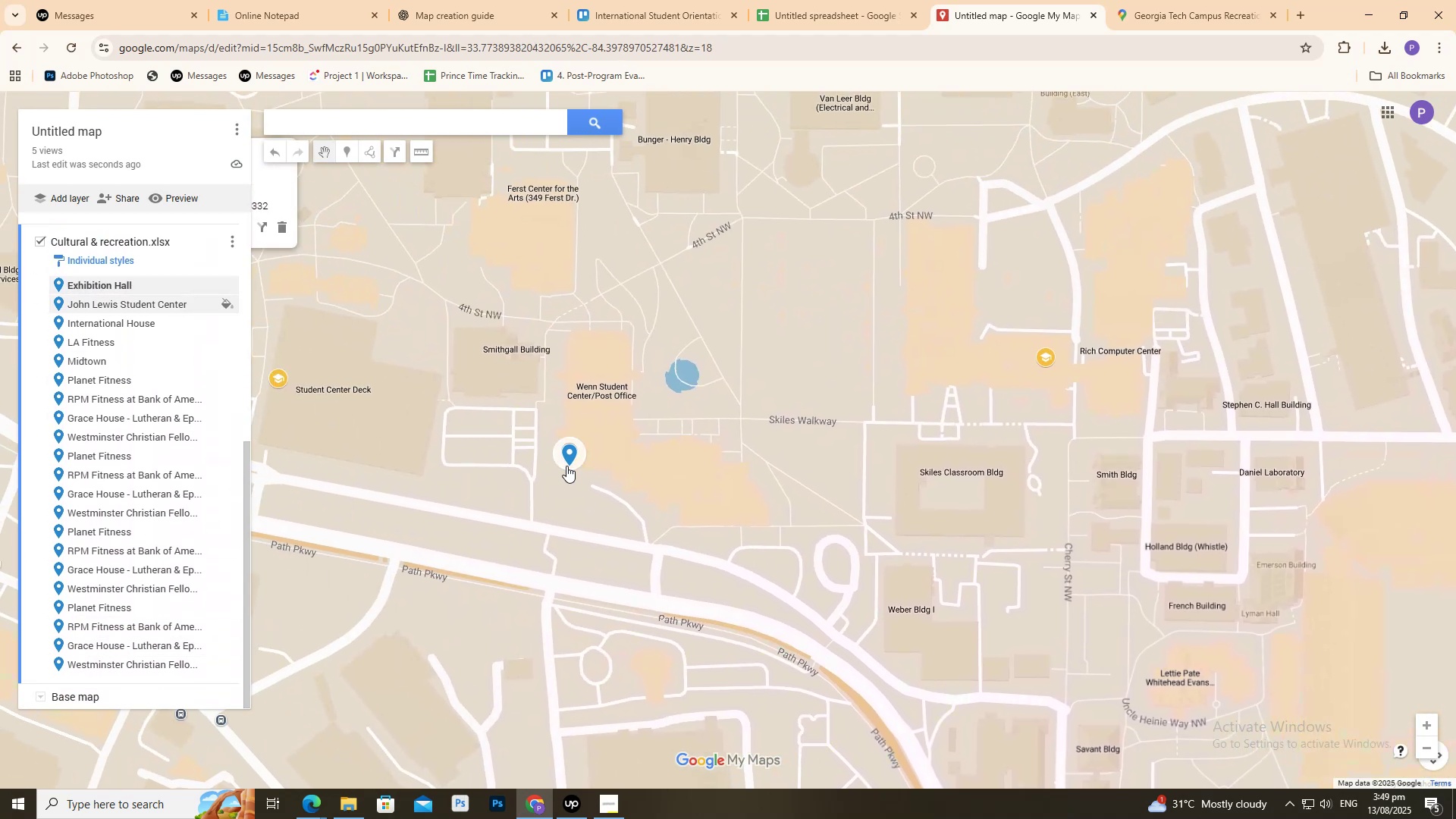 
scroll: coordinate [545, 471], scroll_direction: up, amount: 1.0
 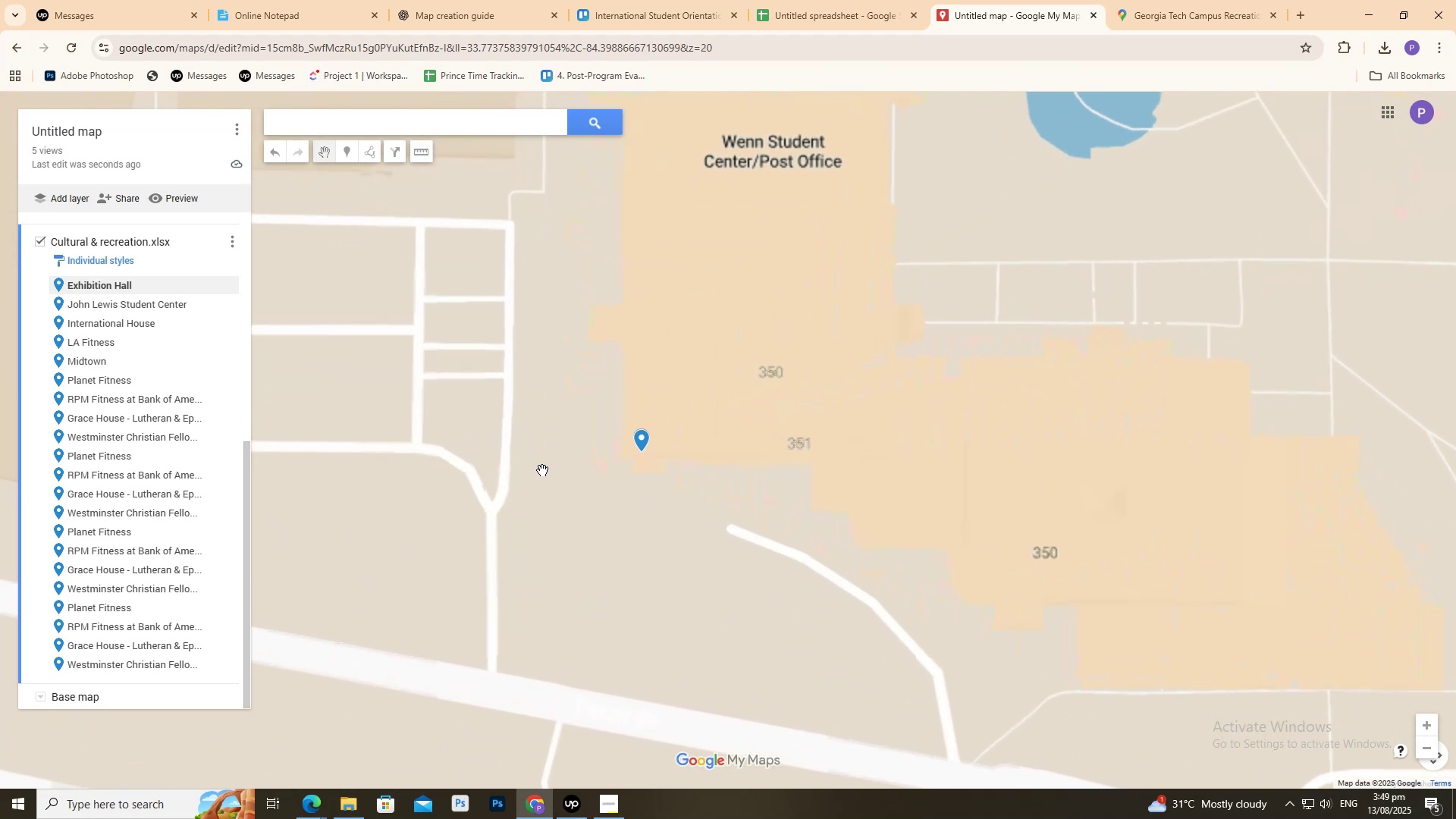 
mouse_move([110, 300])
 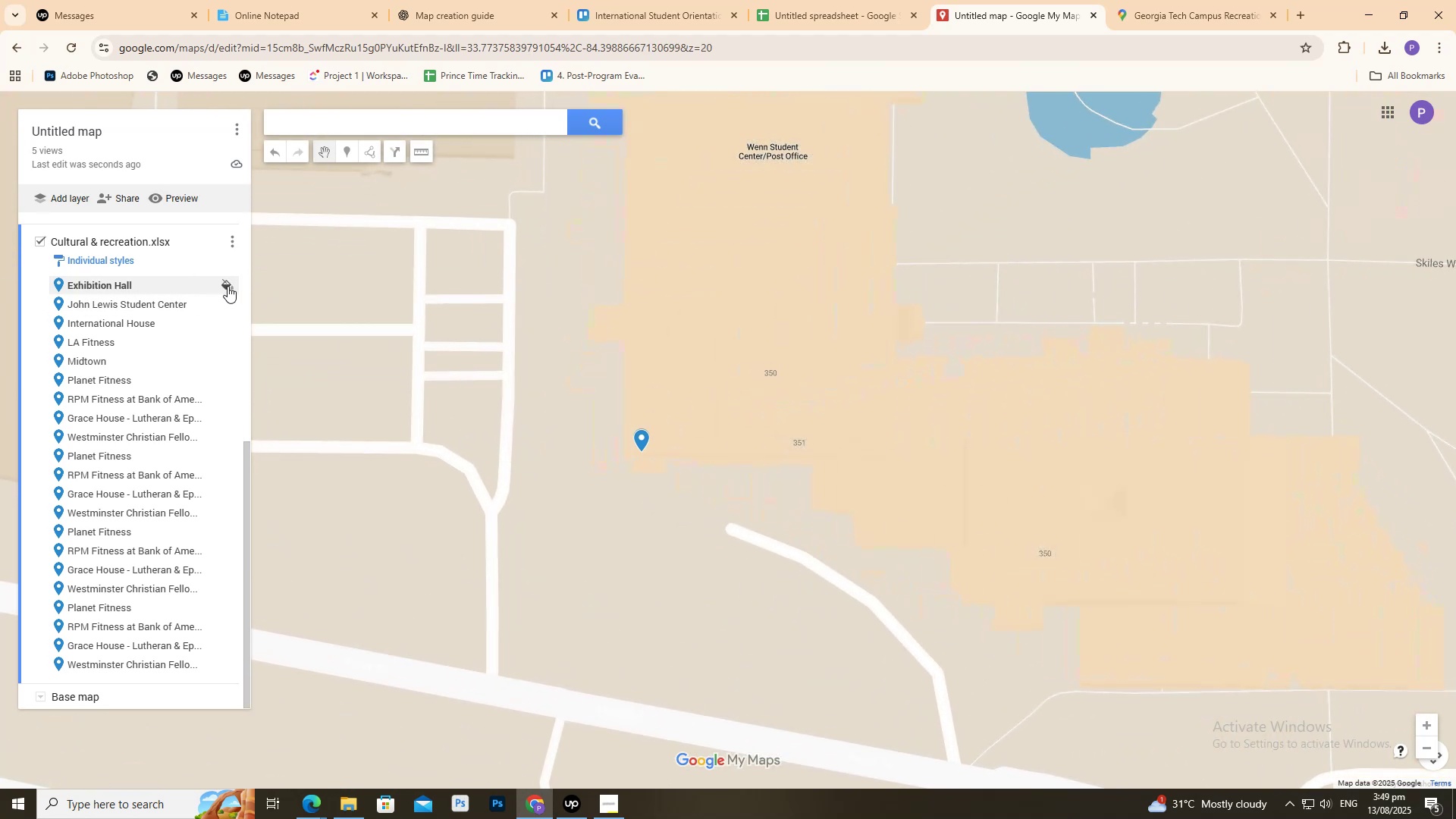 
left_click([228, 286])
 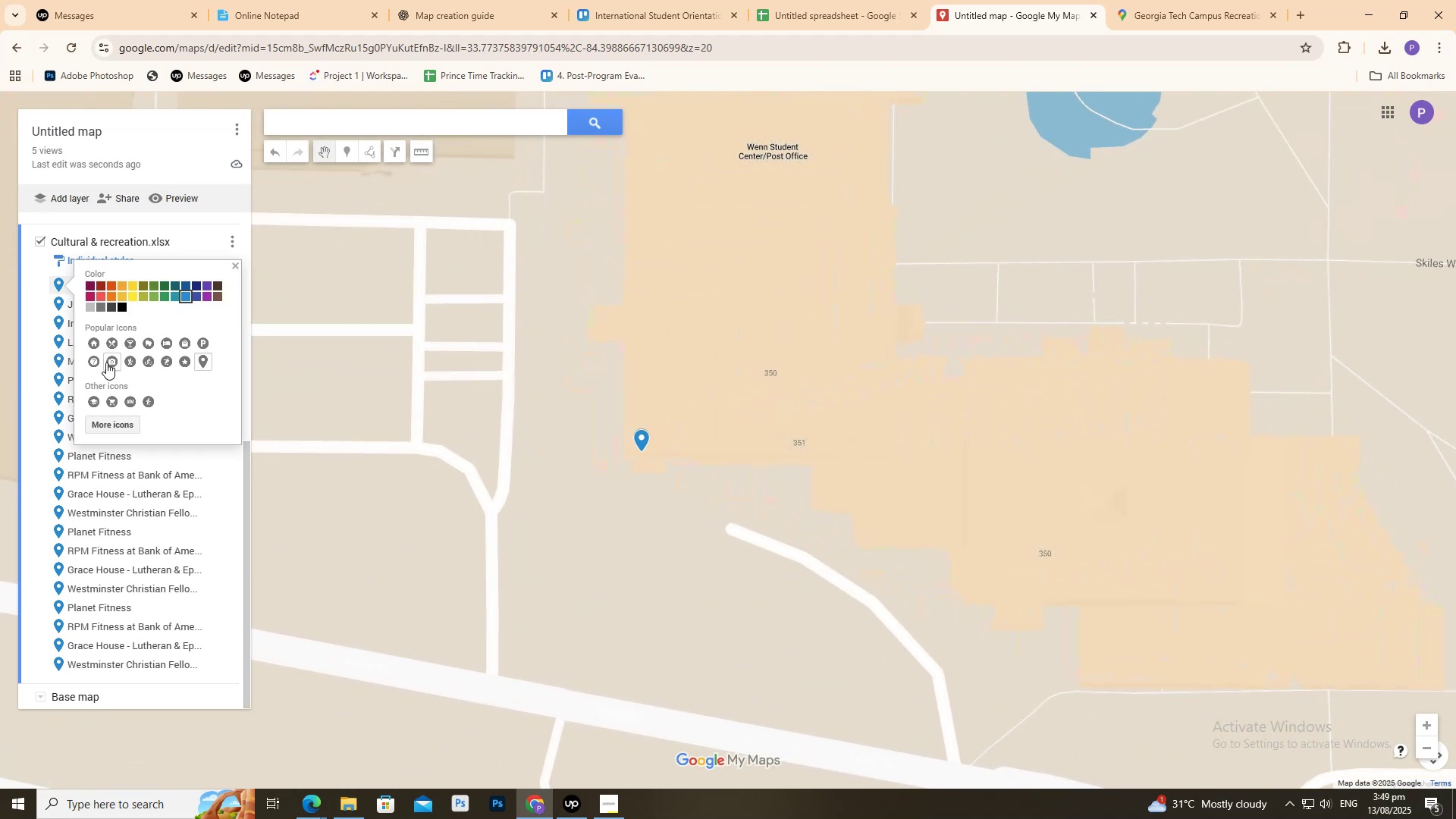 
left_click([126, 426])
 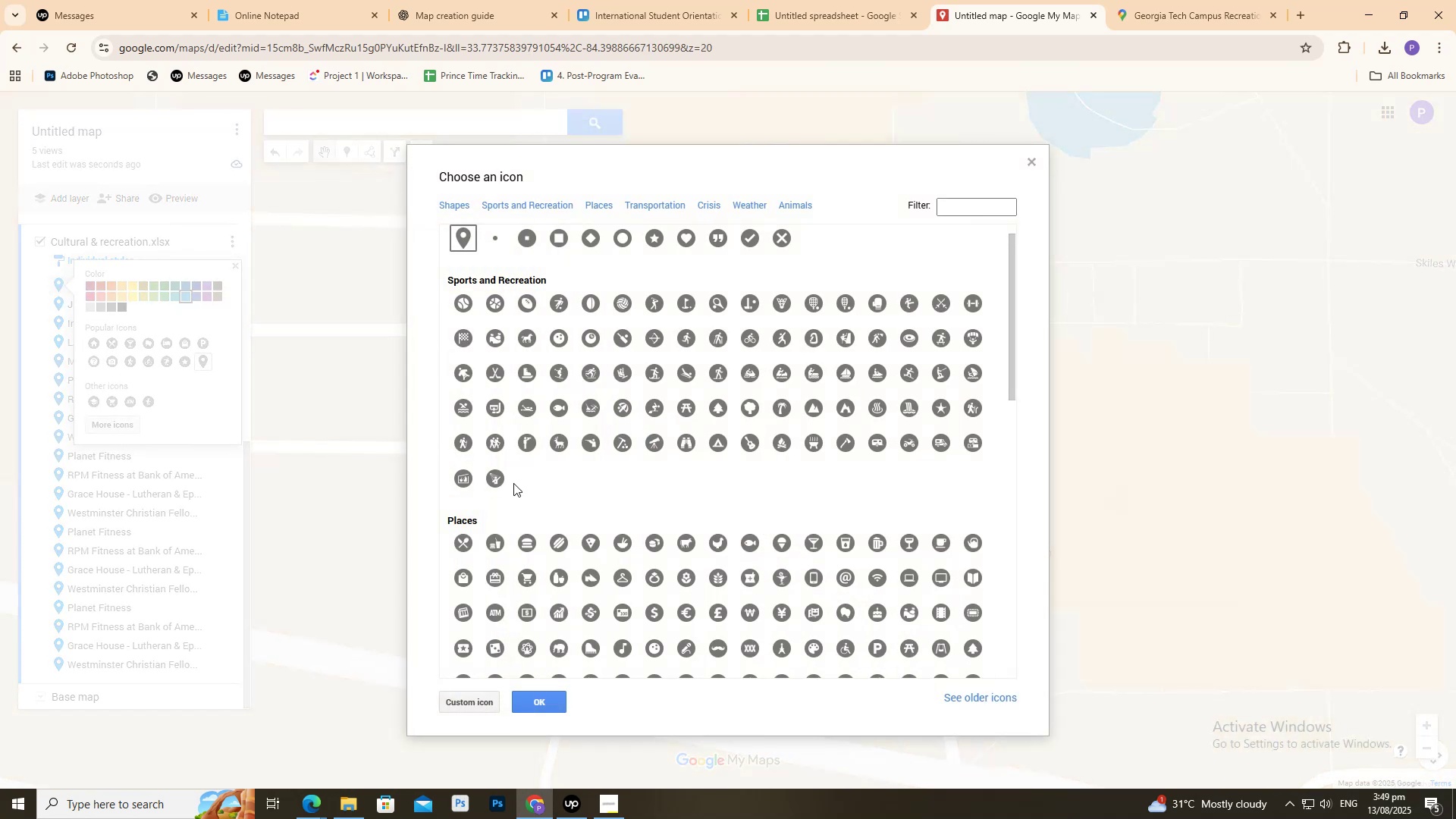 
scroll: coordinate [511, 500], scroll_direction: down, amount: 4.0
 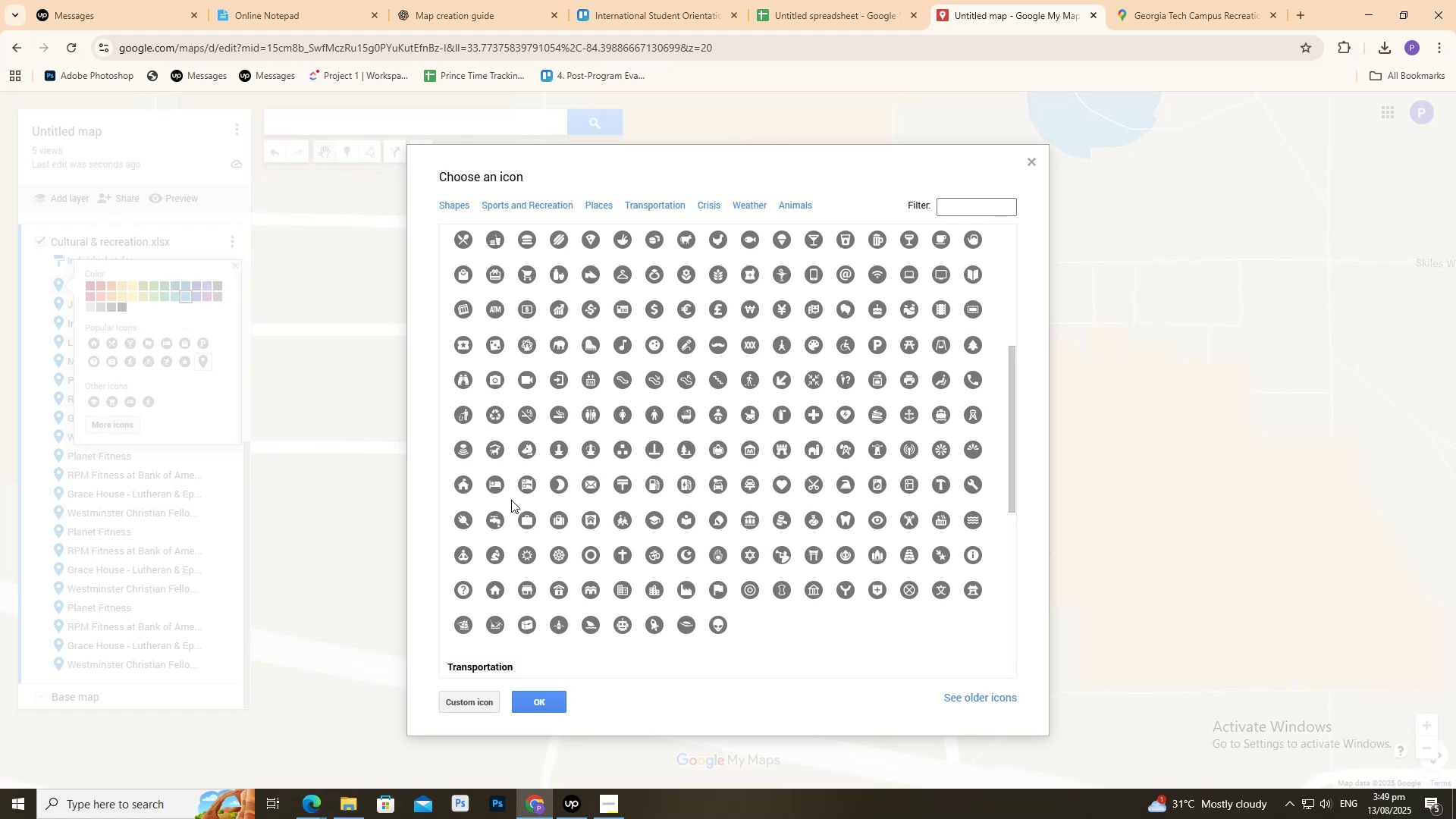 
mouse_move([726, 532])
 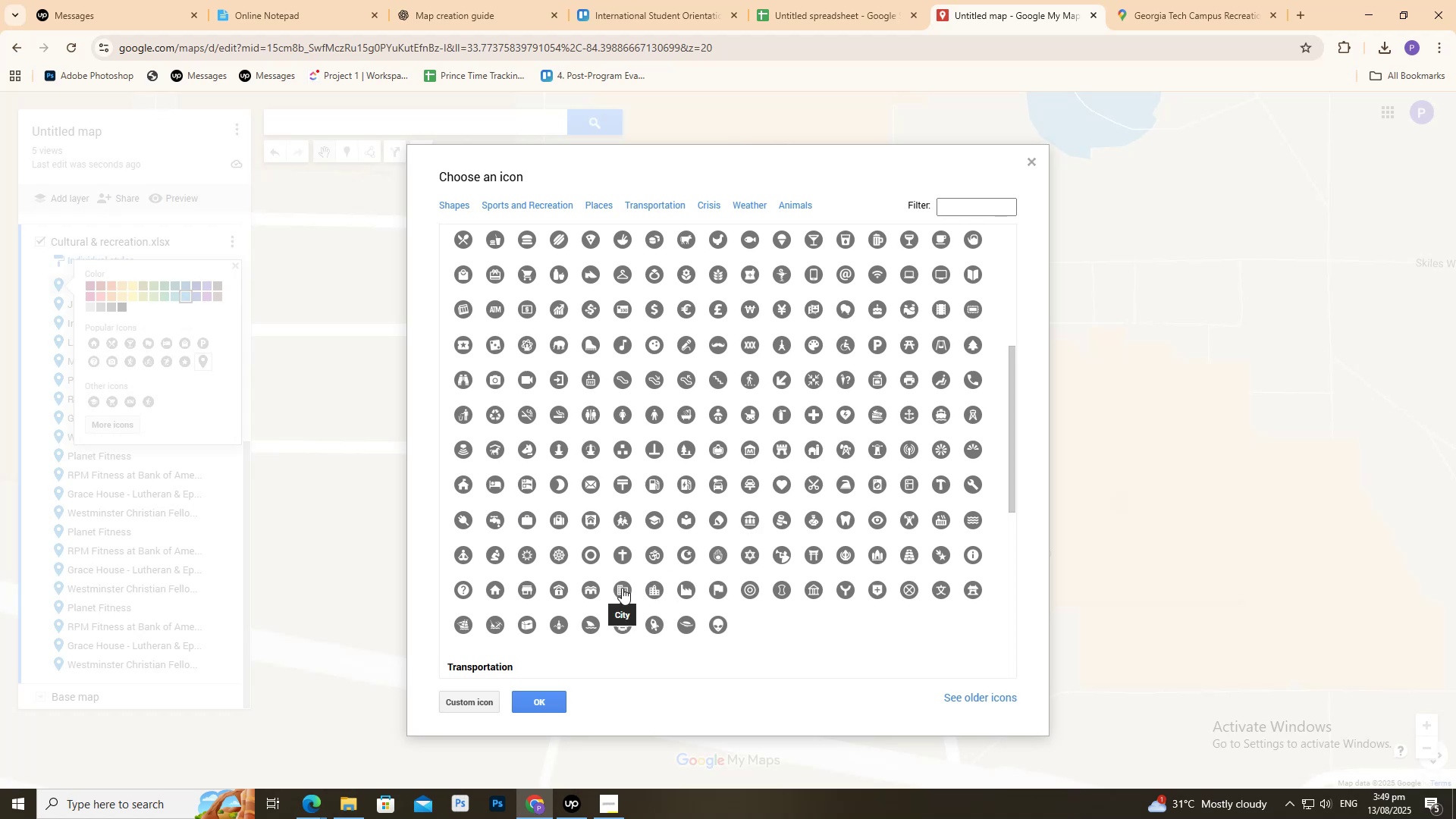 
mouse_move([795, 593])
 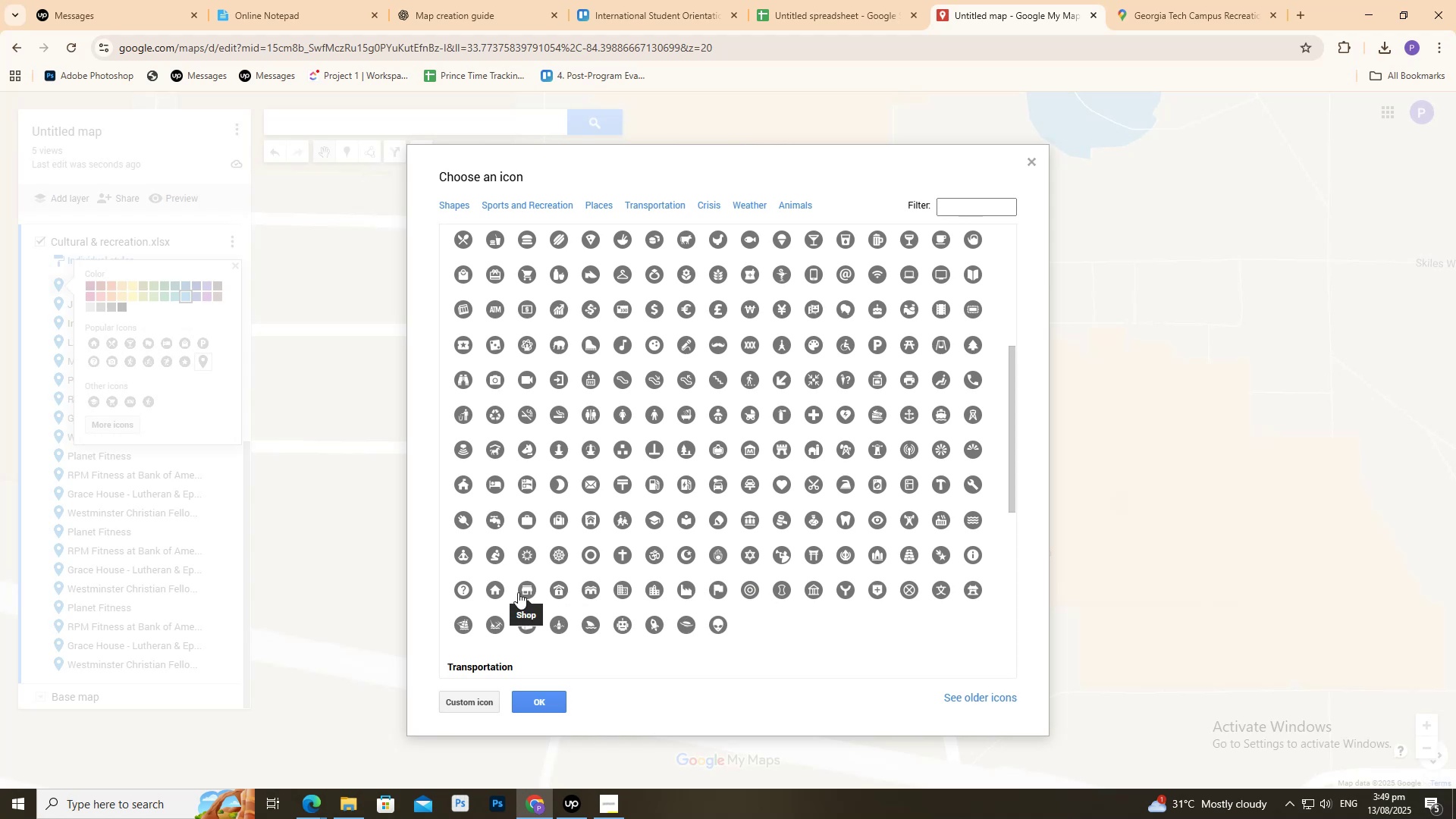 
mouse_move([504, 558])
 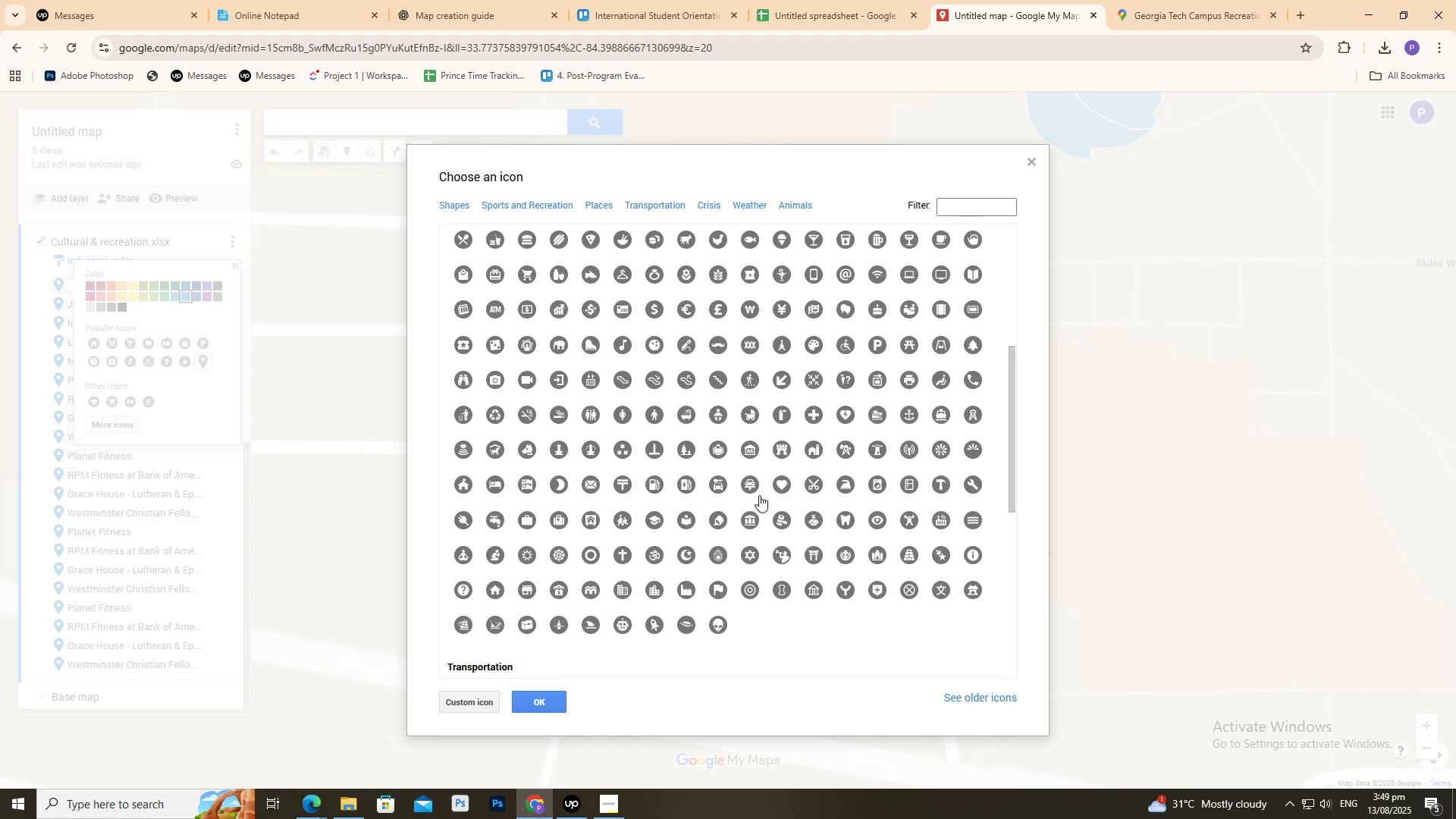 
scroll: coordinate [749, 494], scroll_direction: none, amount: 0.0
 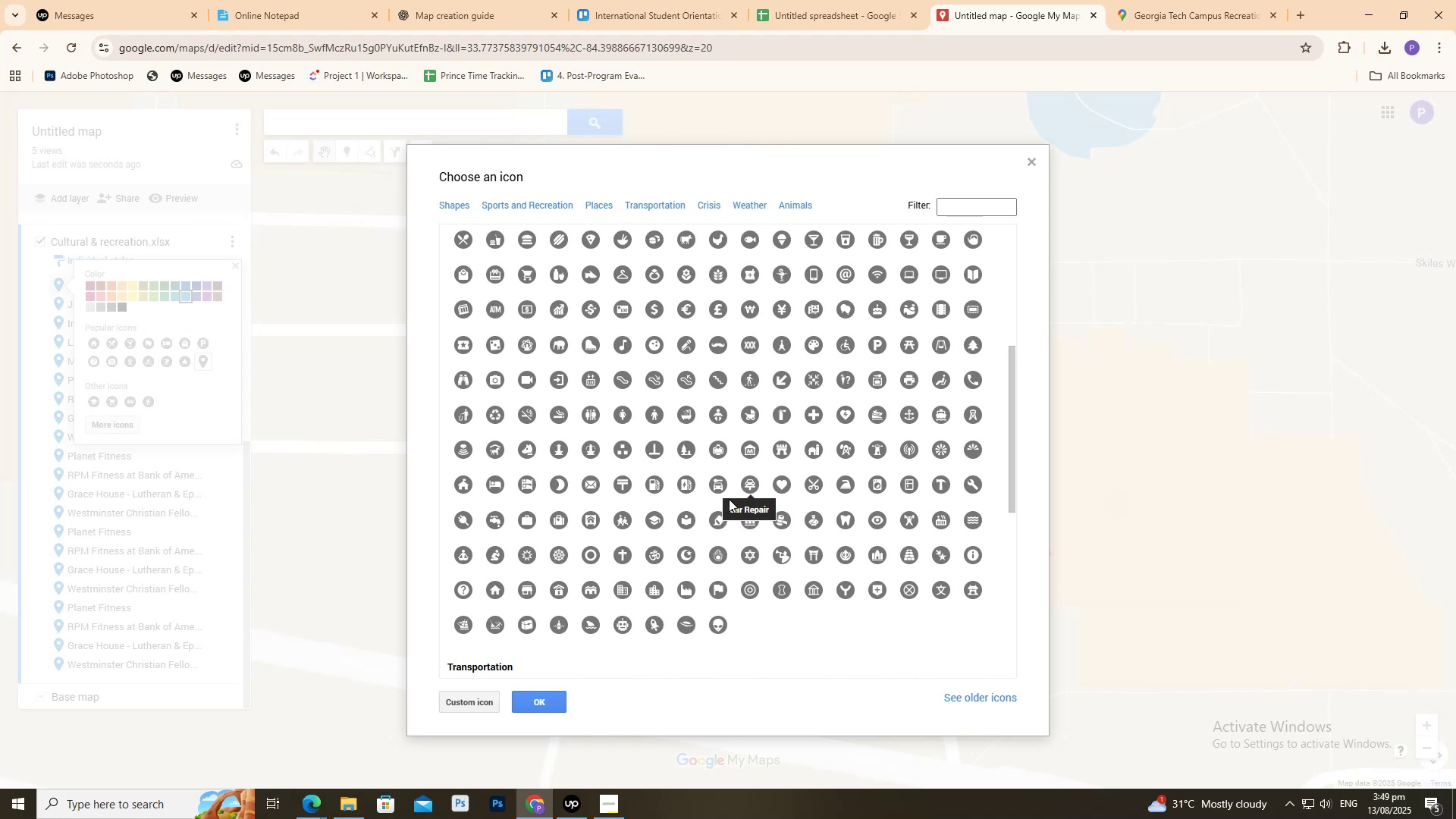 
scroll: coordinate [705, 494], scroll_direction: up, amount: 1.0
 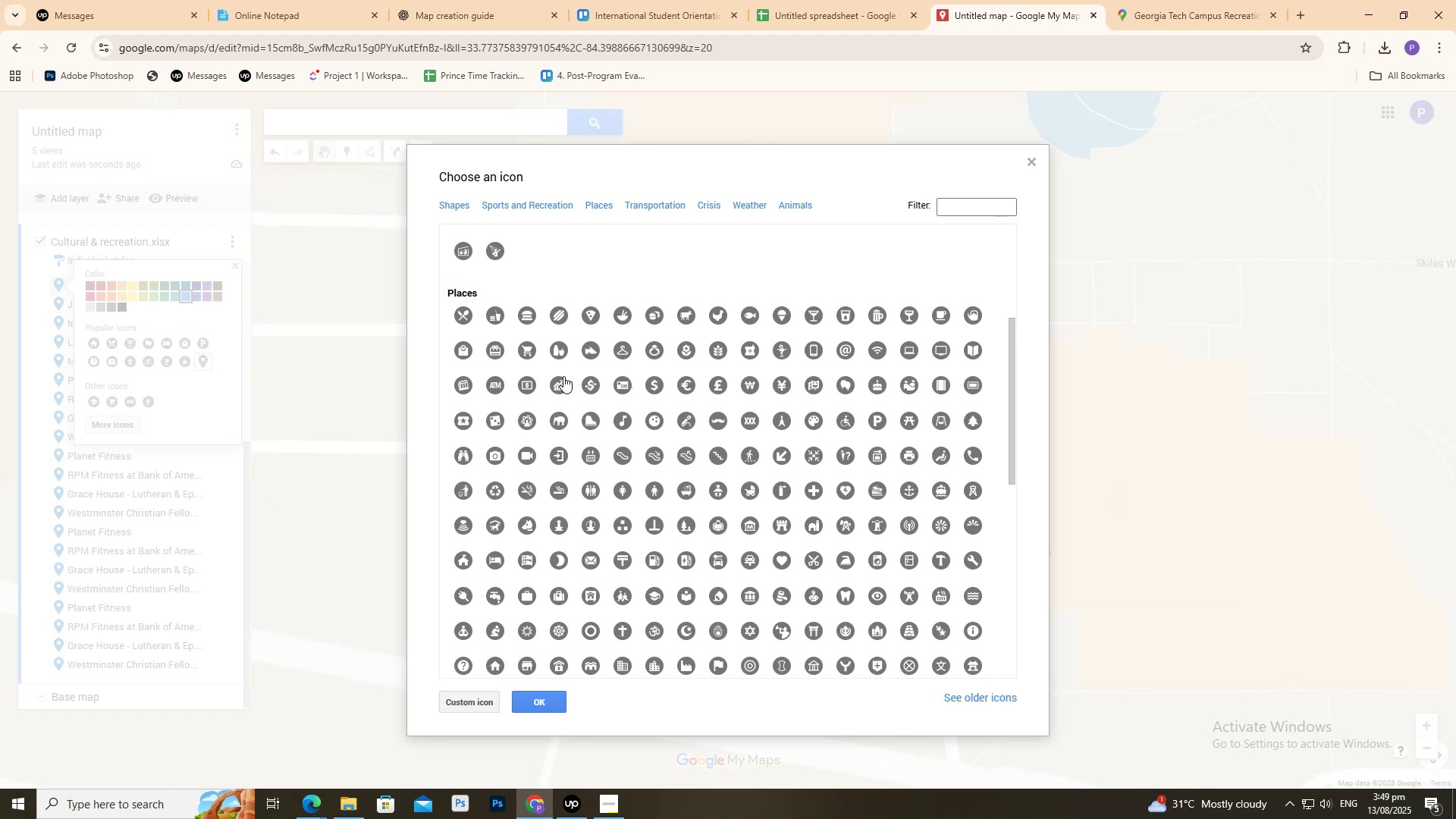 
wait(5.54)
 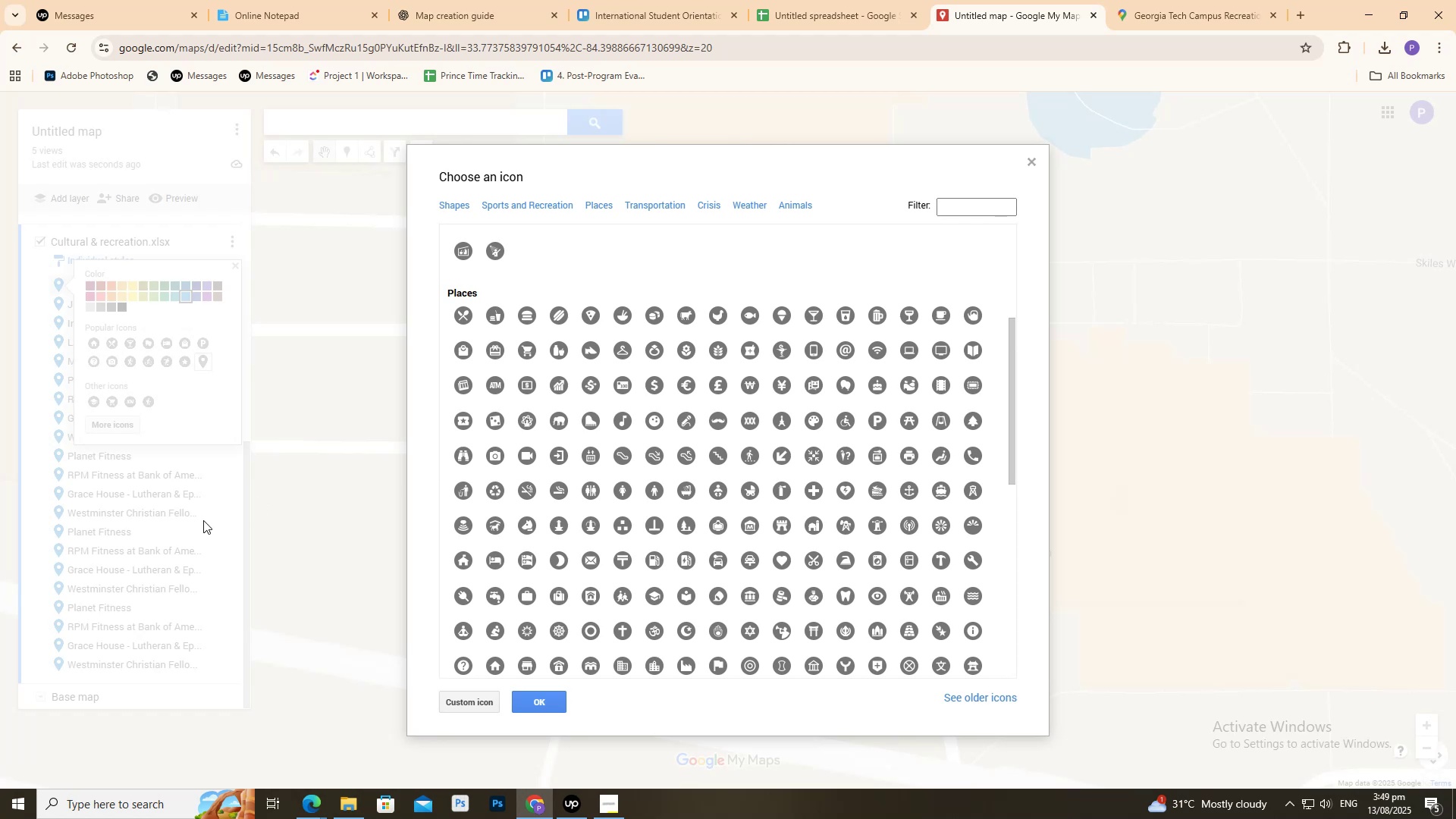 
scroll: coordinate [534, 394], scroll_direction: up, amount: 5.0
 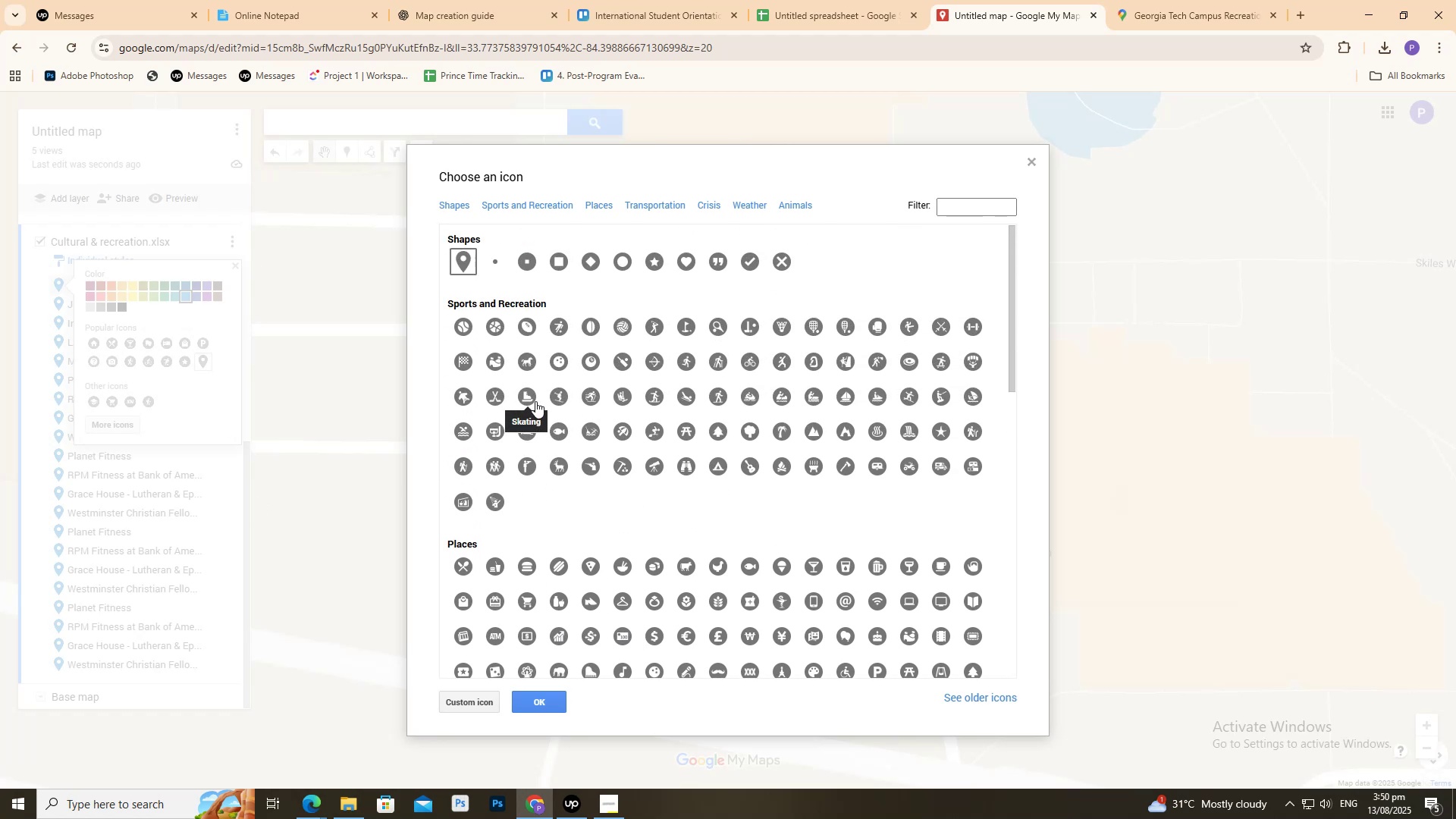 
scroll: coordinate [532, 402], scroll_direction: down, amount: 3.0
 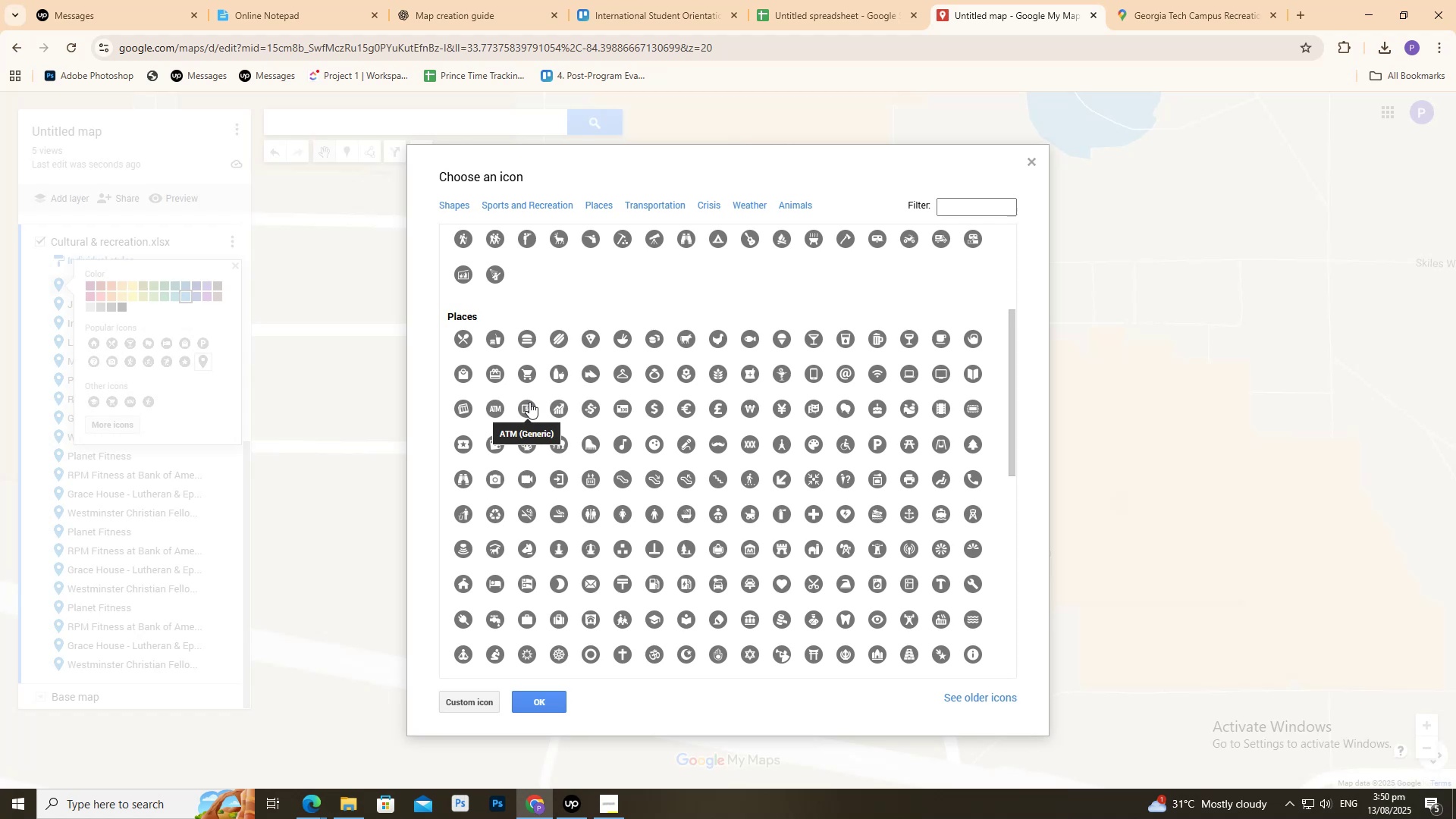 
scroll: coordinate [526, 404], scroll_direction: none, amount: 0.0
 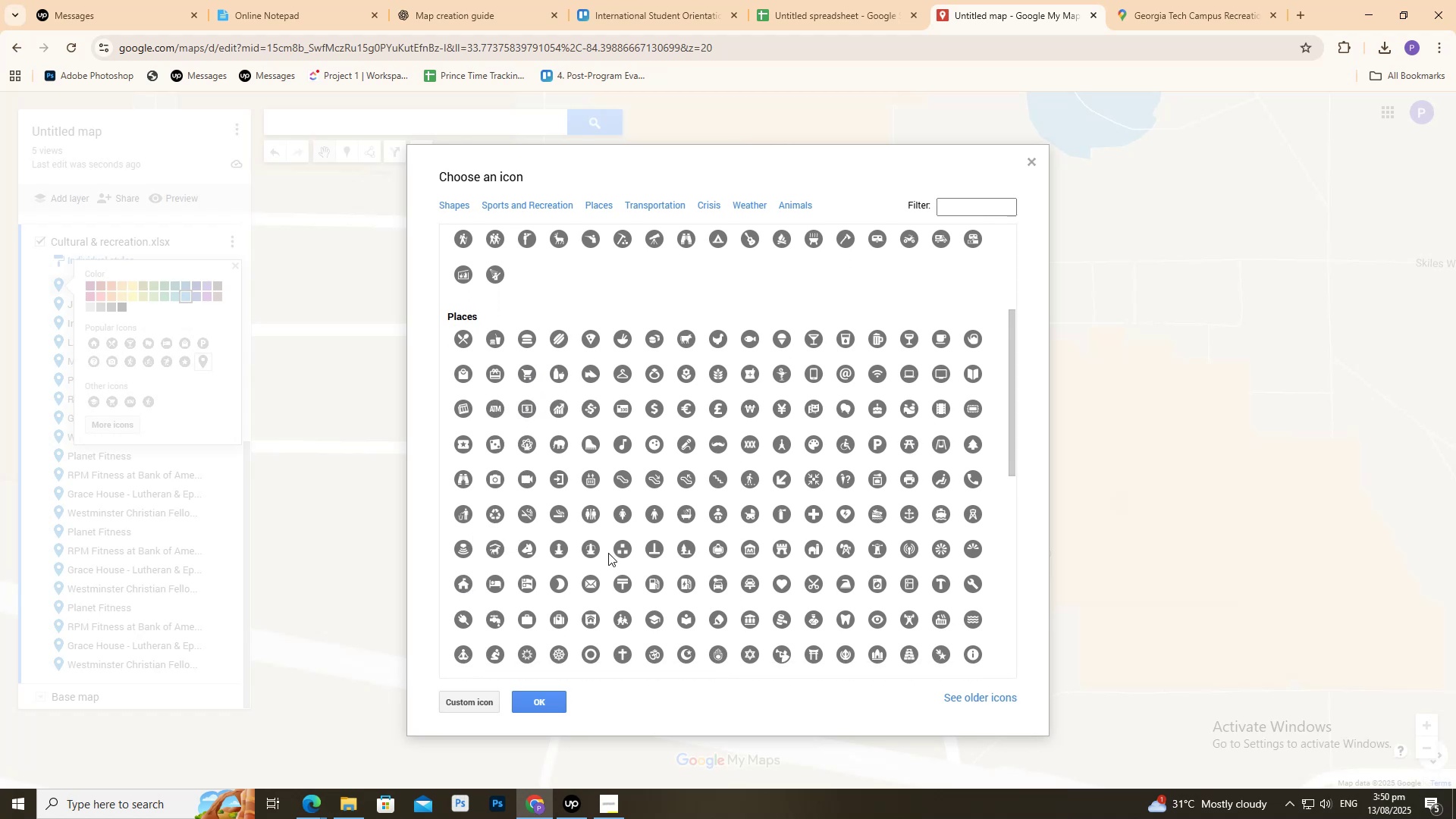 
wait(11.88)
 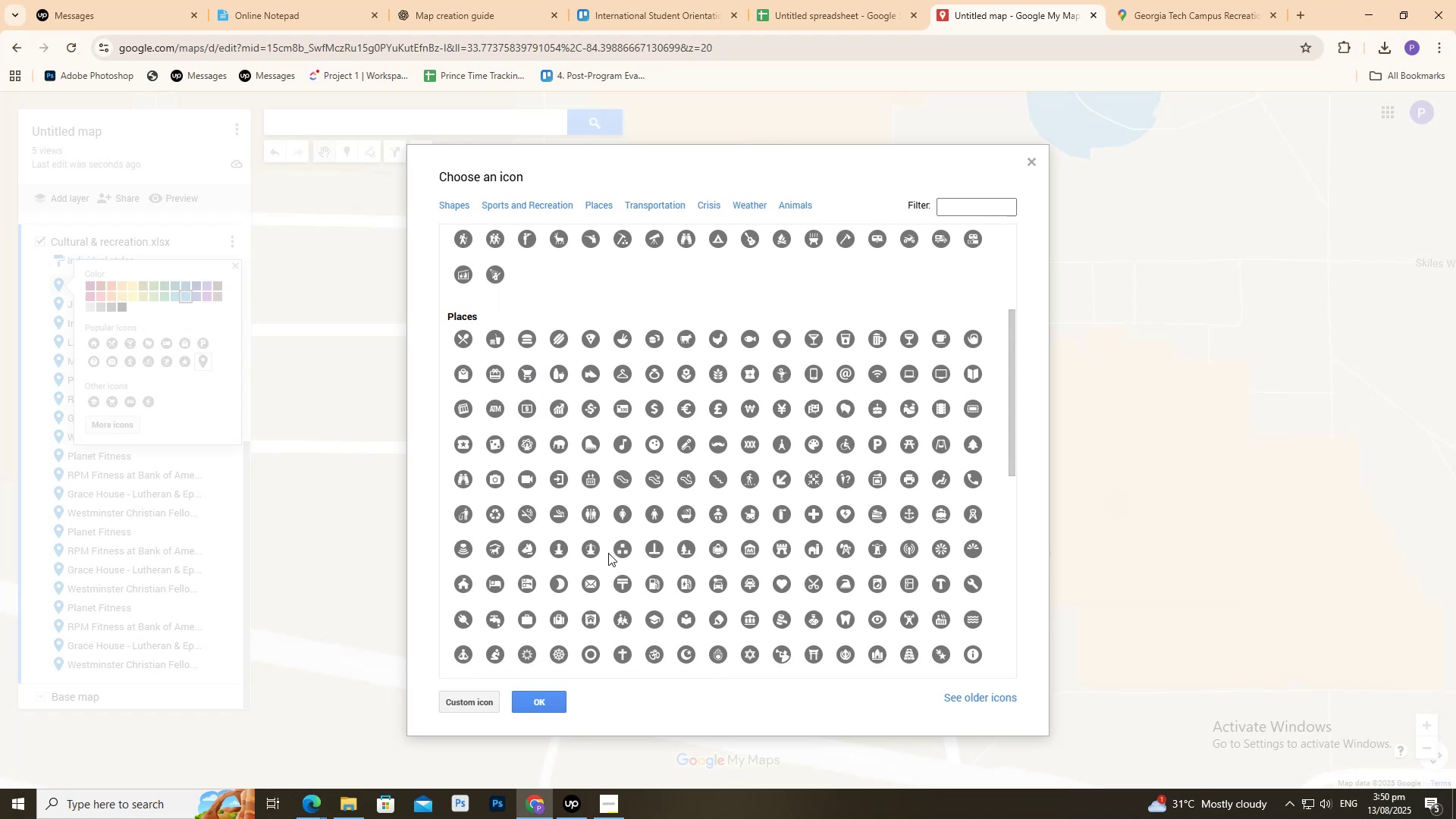 
left_click([754, 618])
 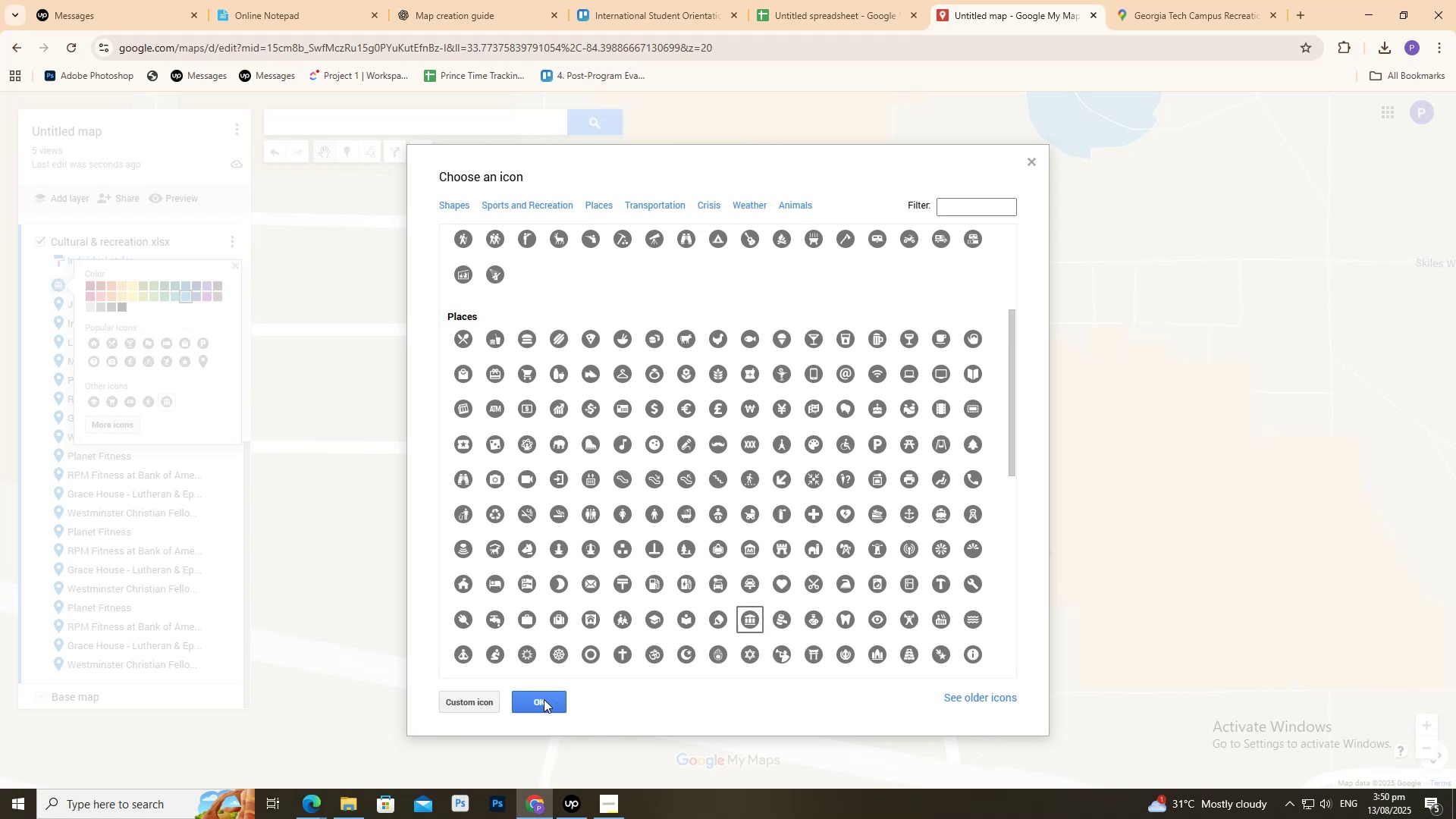 
left_click([544, 699])
 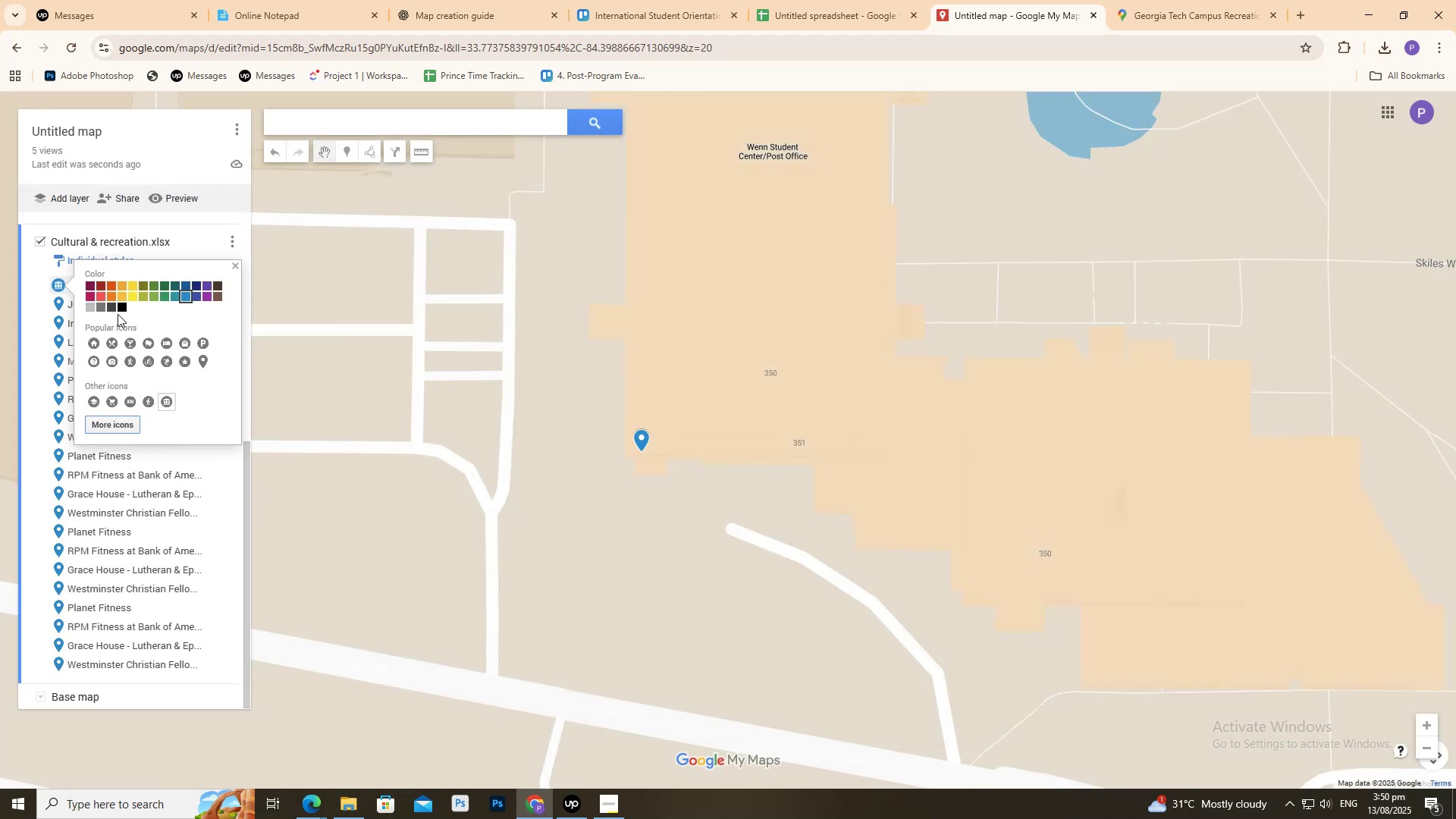 
left_click([210, 302])
 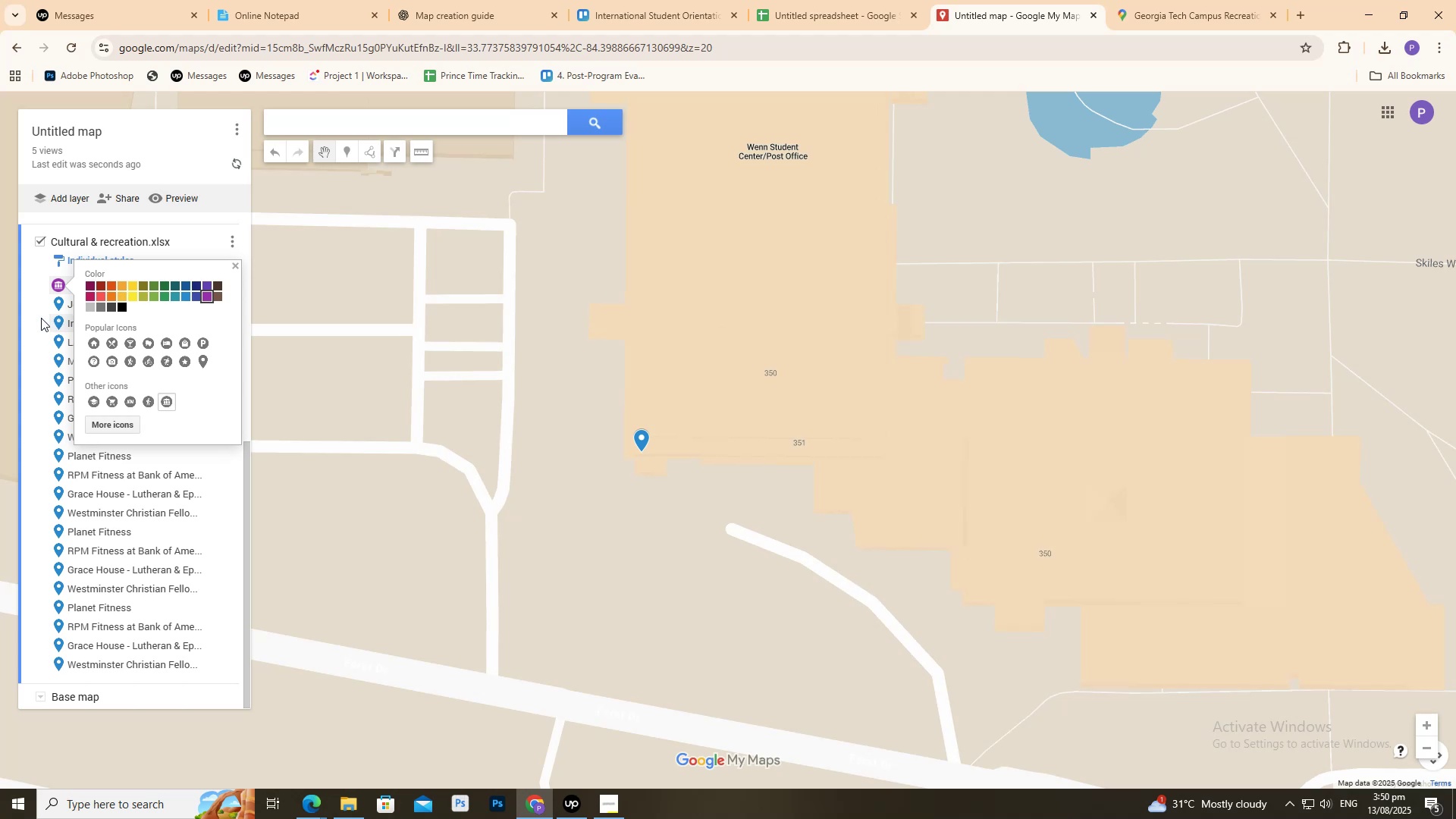 
left_click([24, 315])
 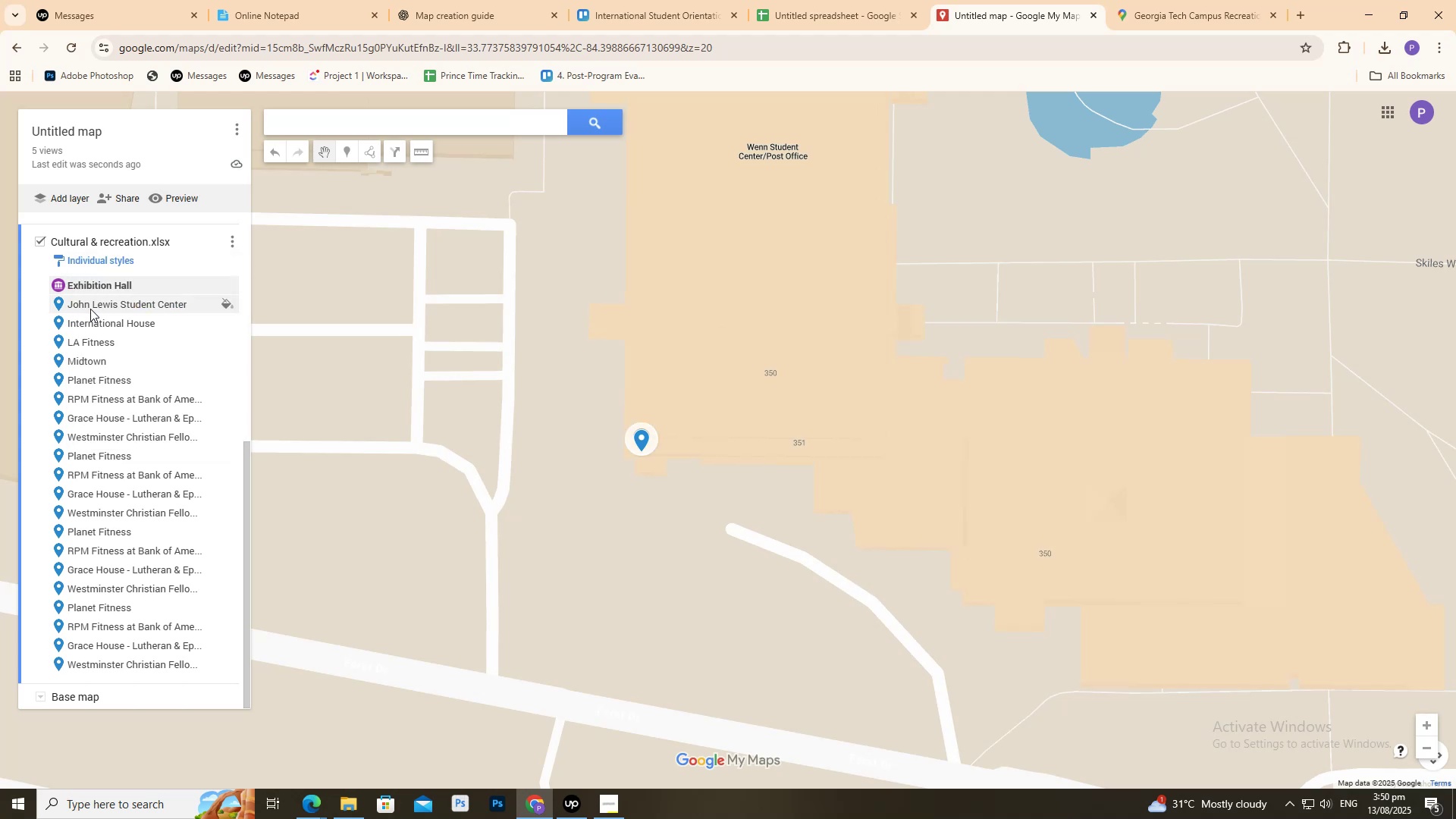 
left_click([90, 309])
 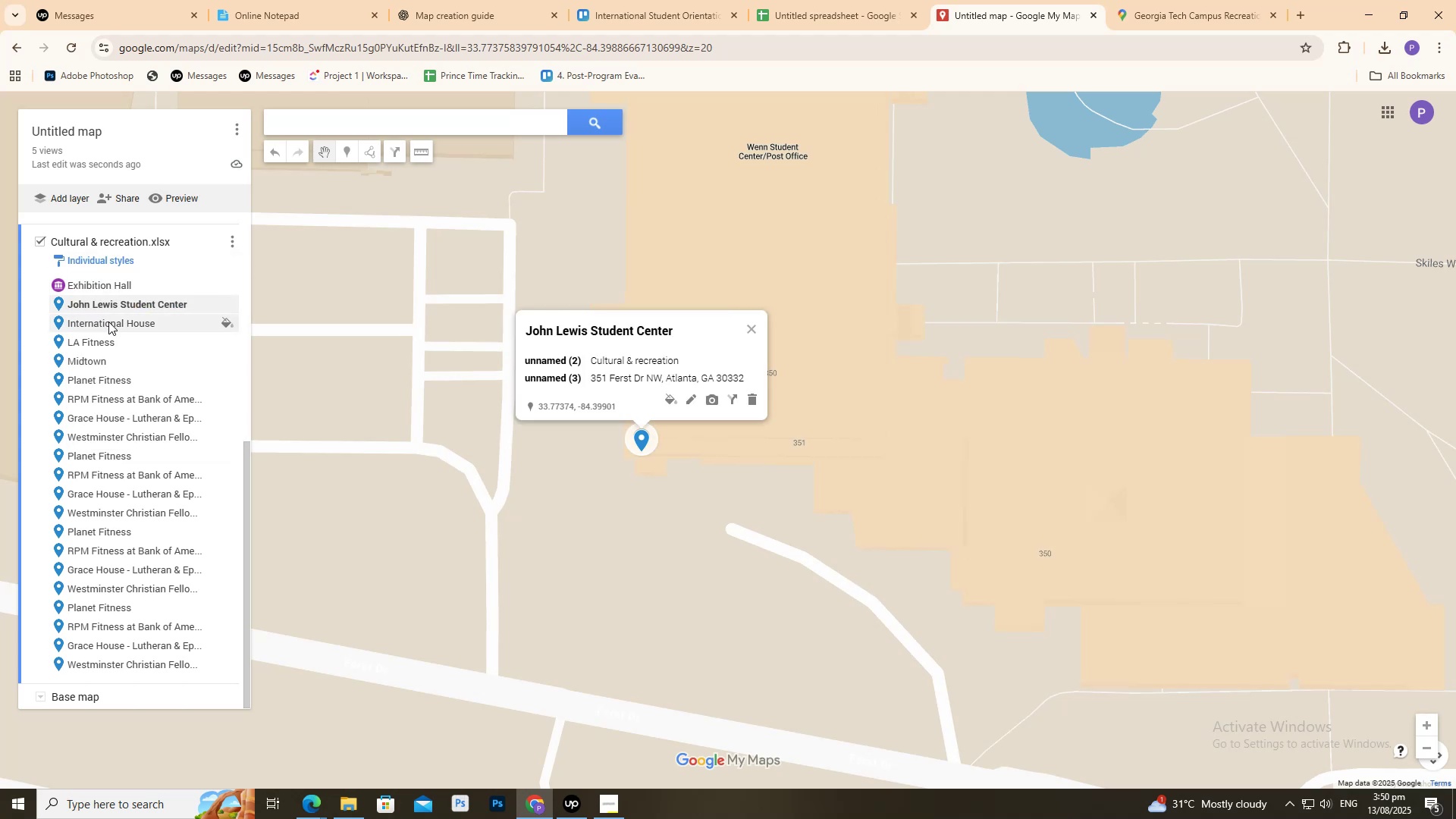 
left_click([132, 340])
 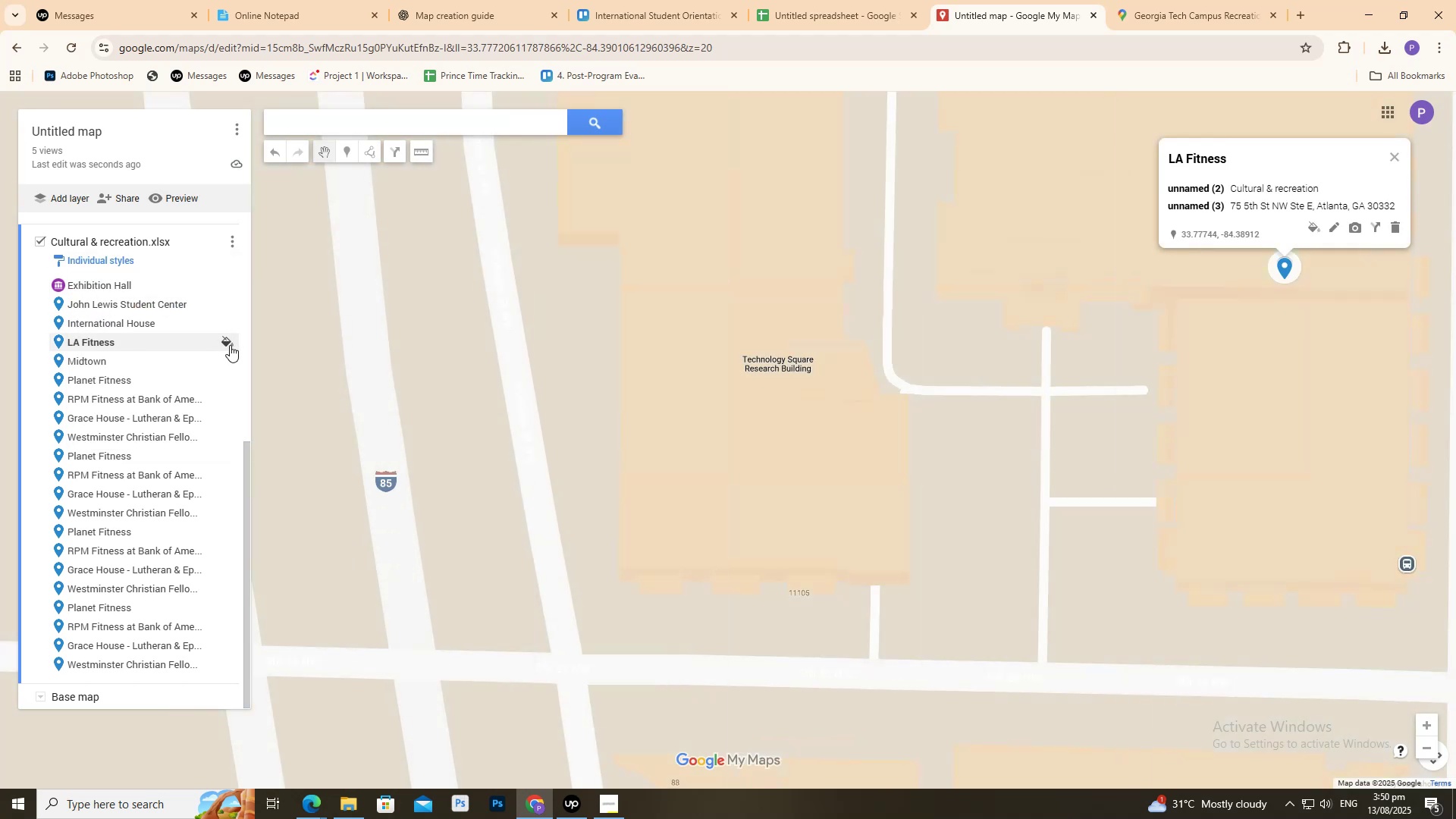 
left_click([230, 345])
 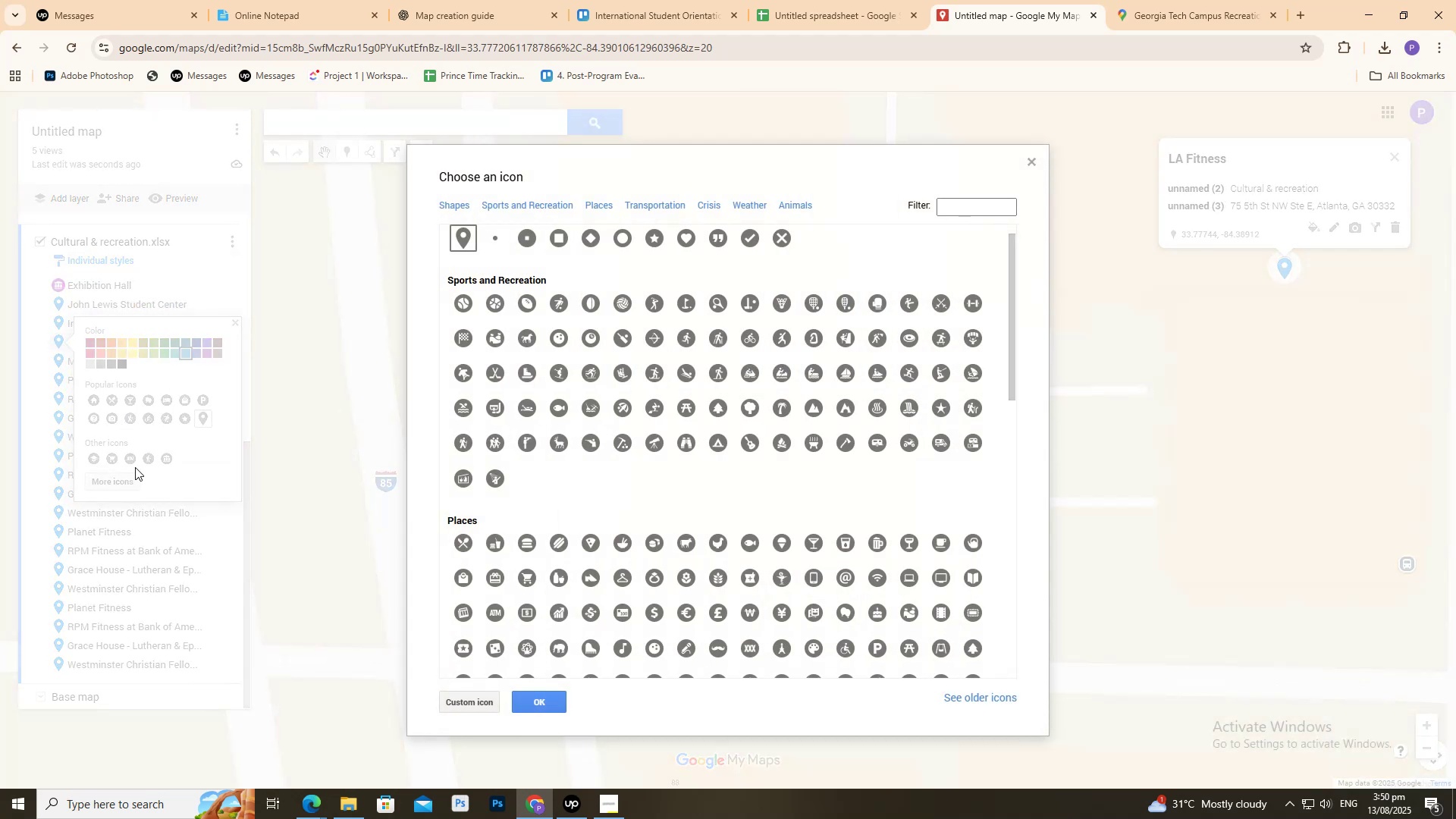 
scroll: coordinate [531, 519], scroll_direction: none, amount: 0.0
 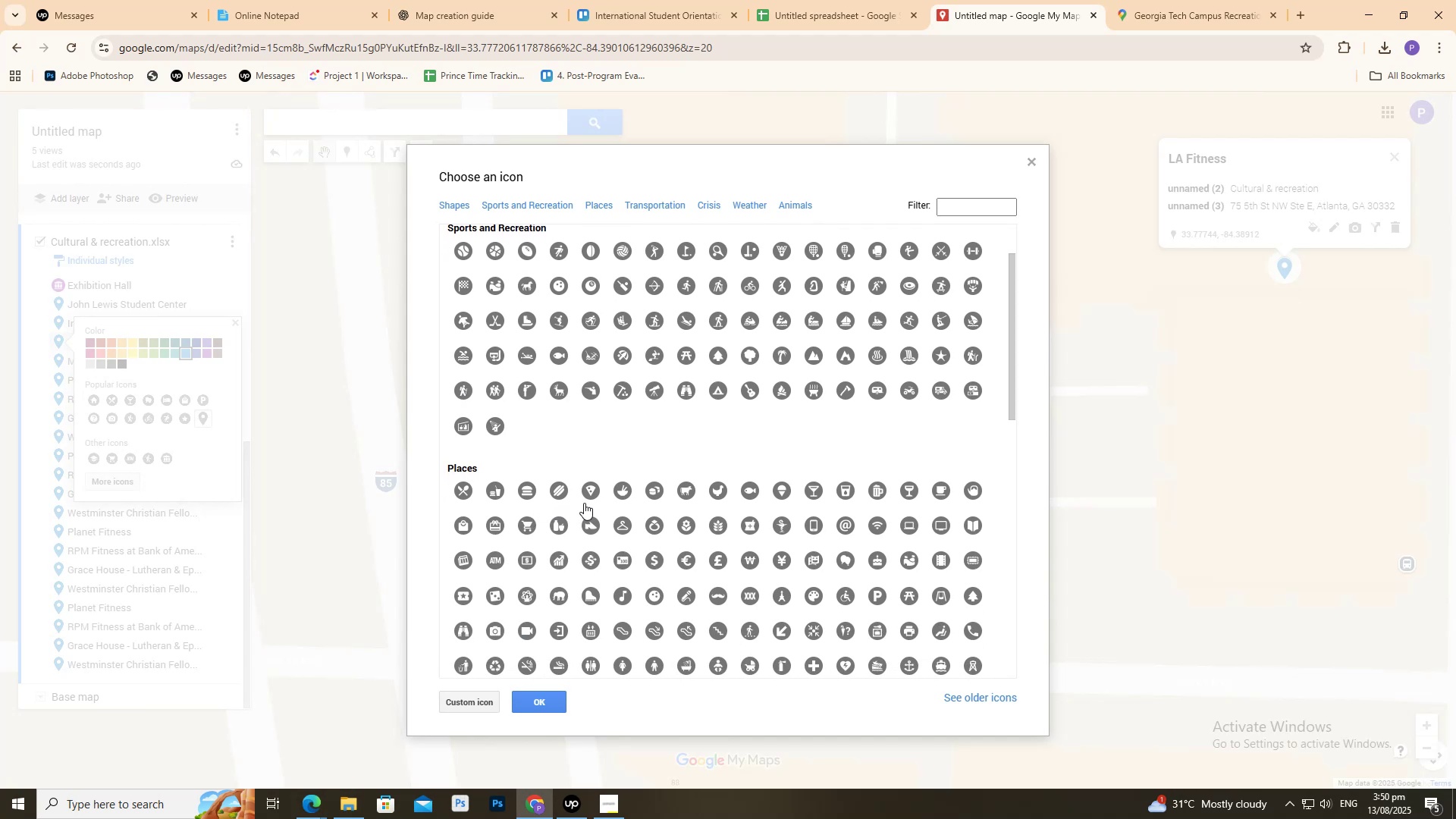 
scroll: coordinate [570, 500], scroll_direction: up, amount: 1.0
 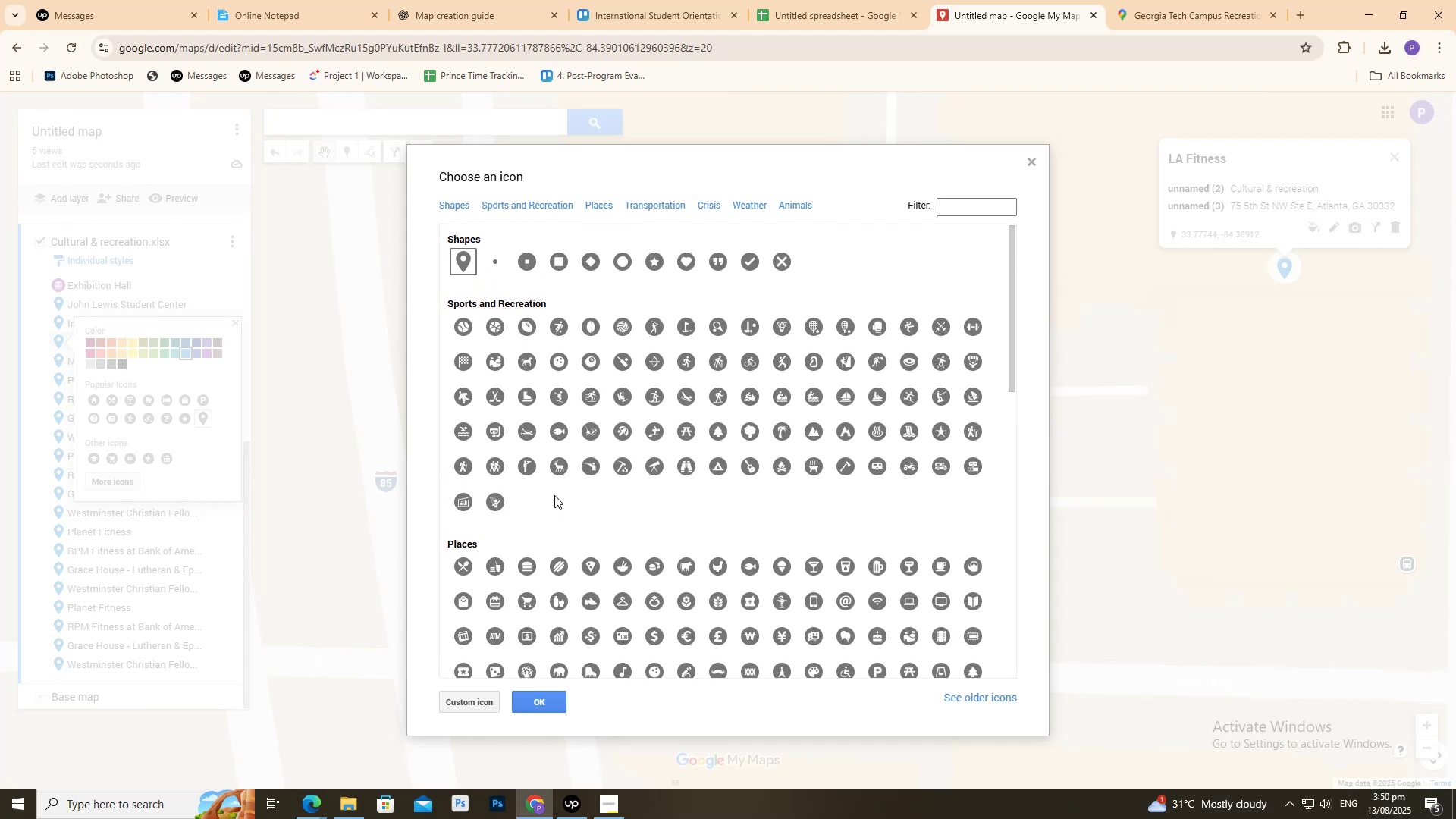 
scroll: coordinate [524, 504], scroll_direction: down, amount: 7.0
 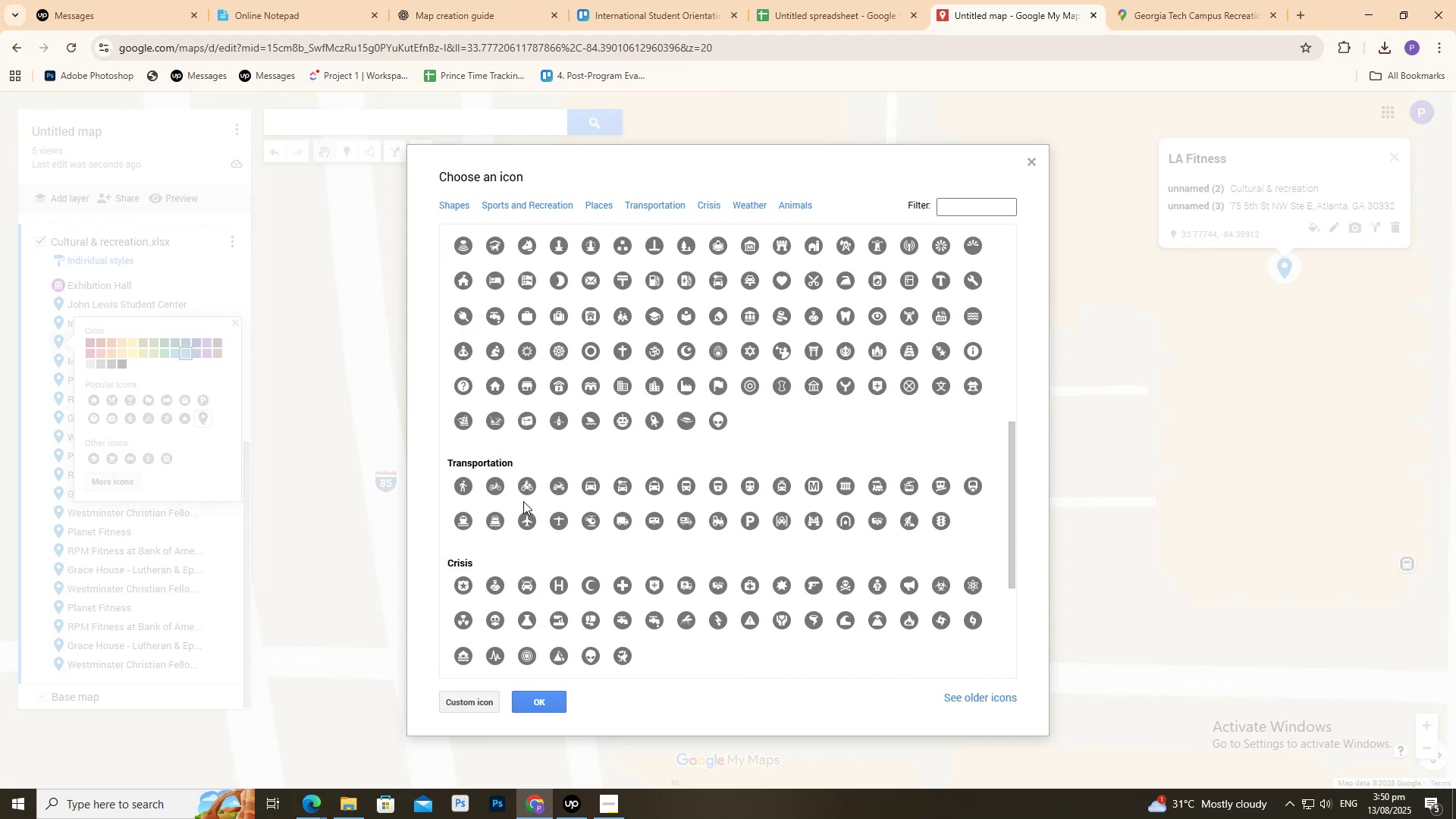 
mouse_move([510, 481])
 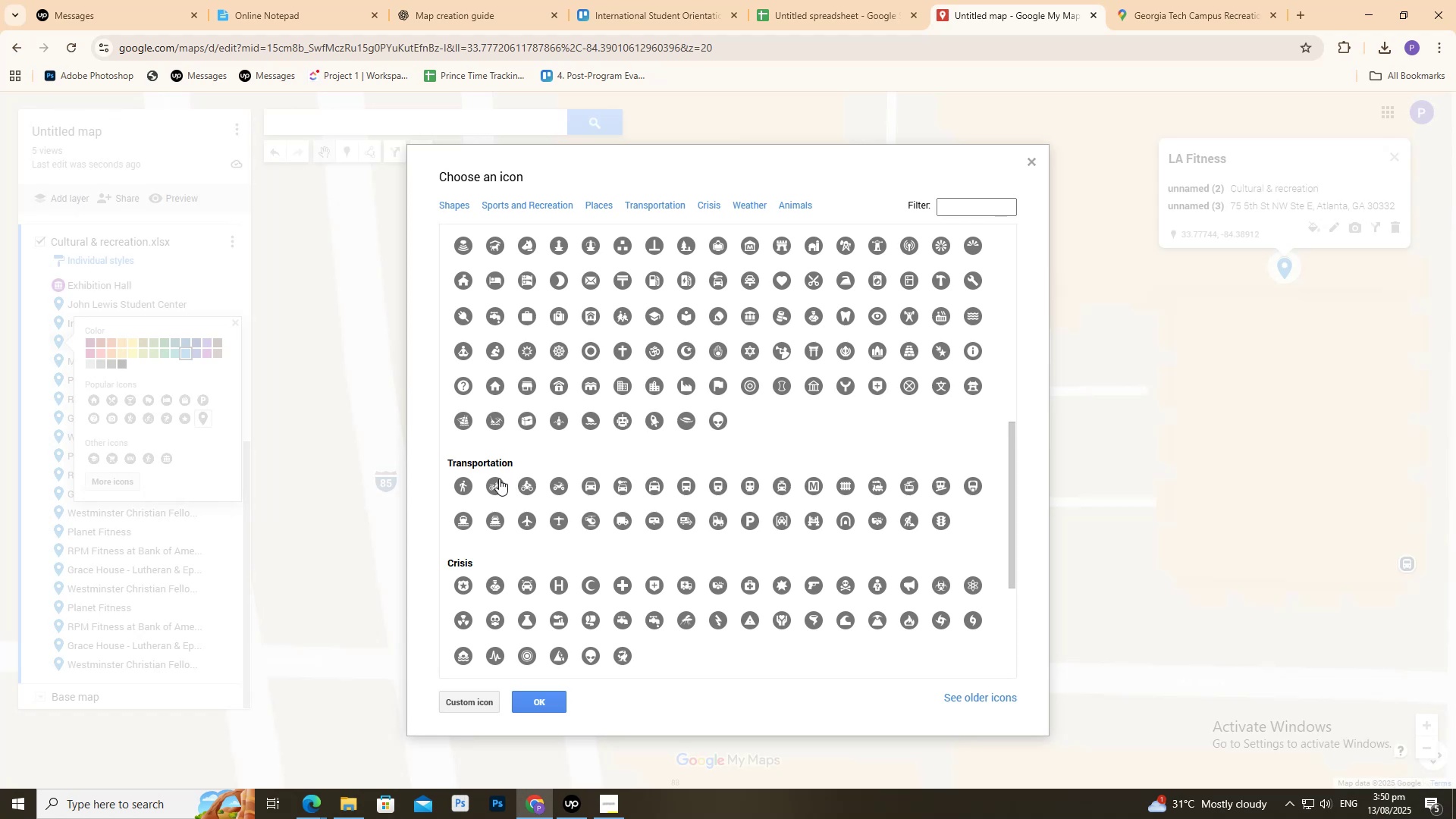 
mouse_move([510, 466])
 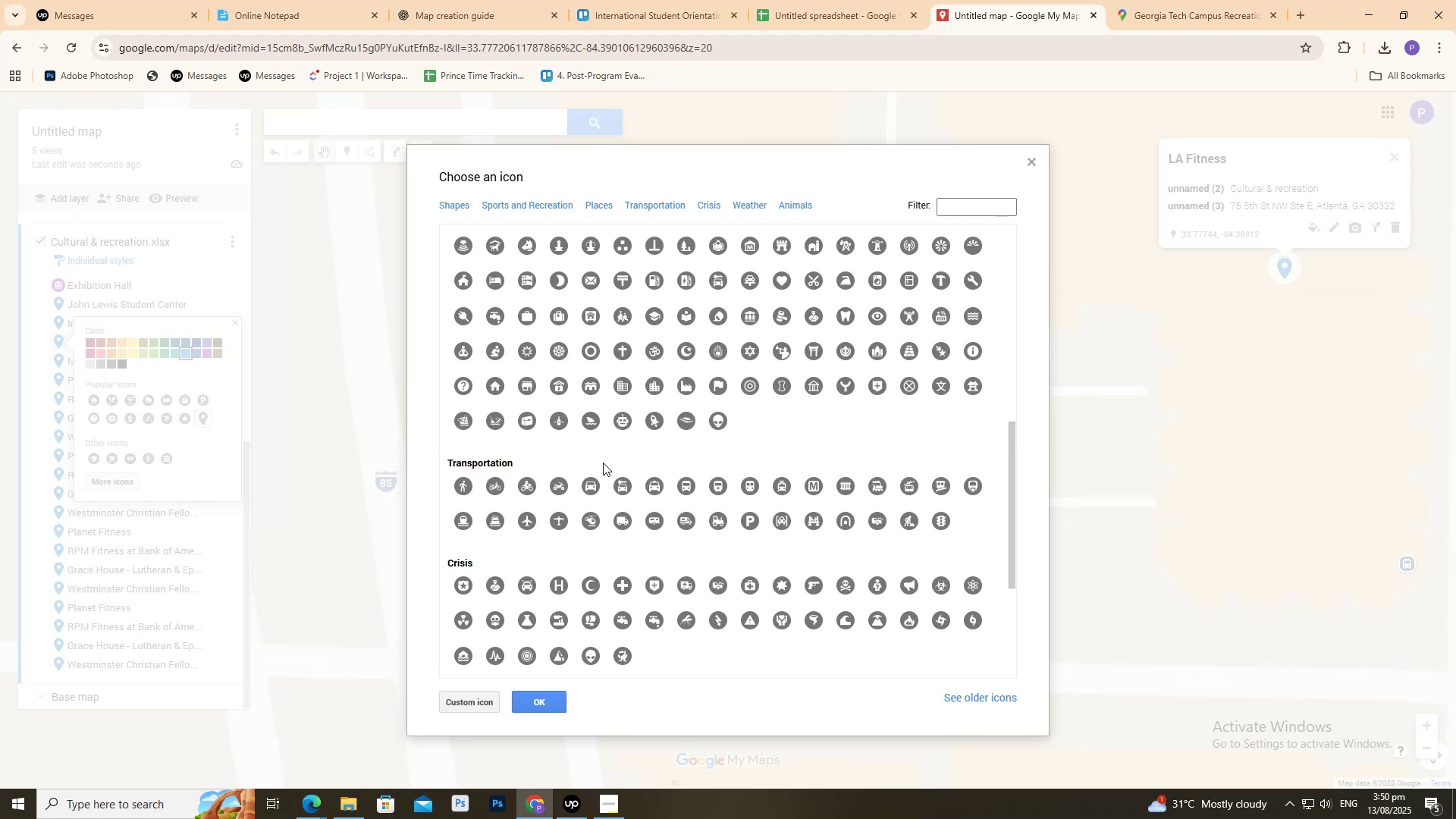 
mouse_move([613, 466])
 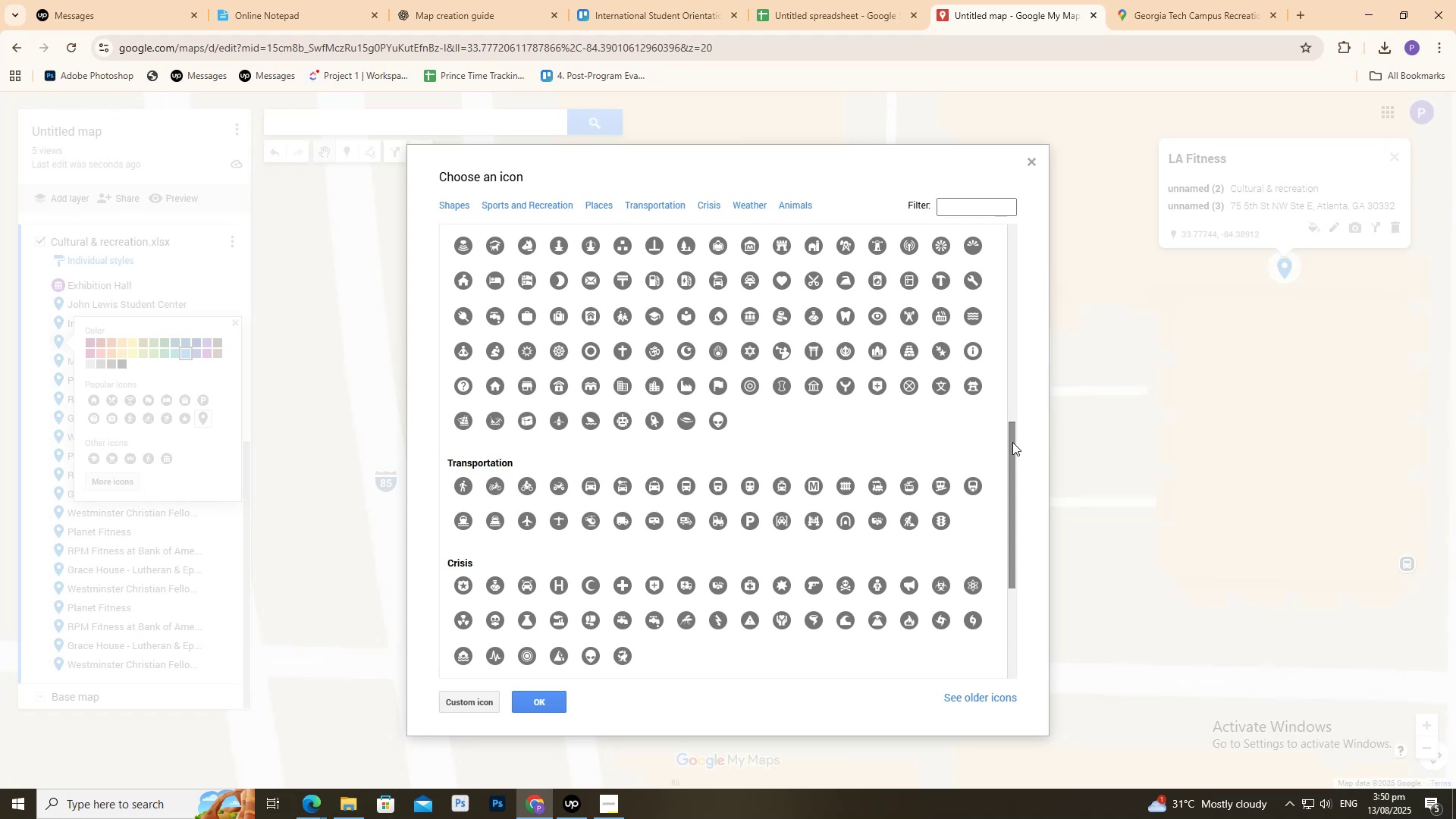 
left_click_drag(start_coordinate=[1010, 442], to_coordinate=[987, 362])
 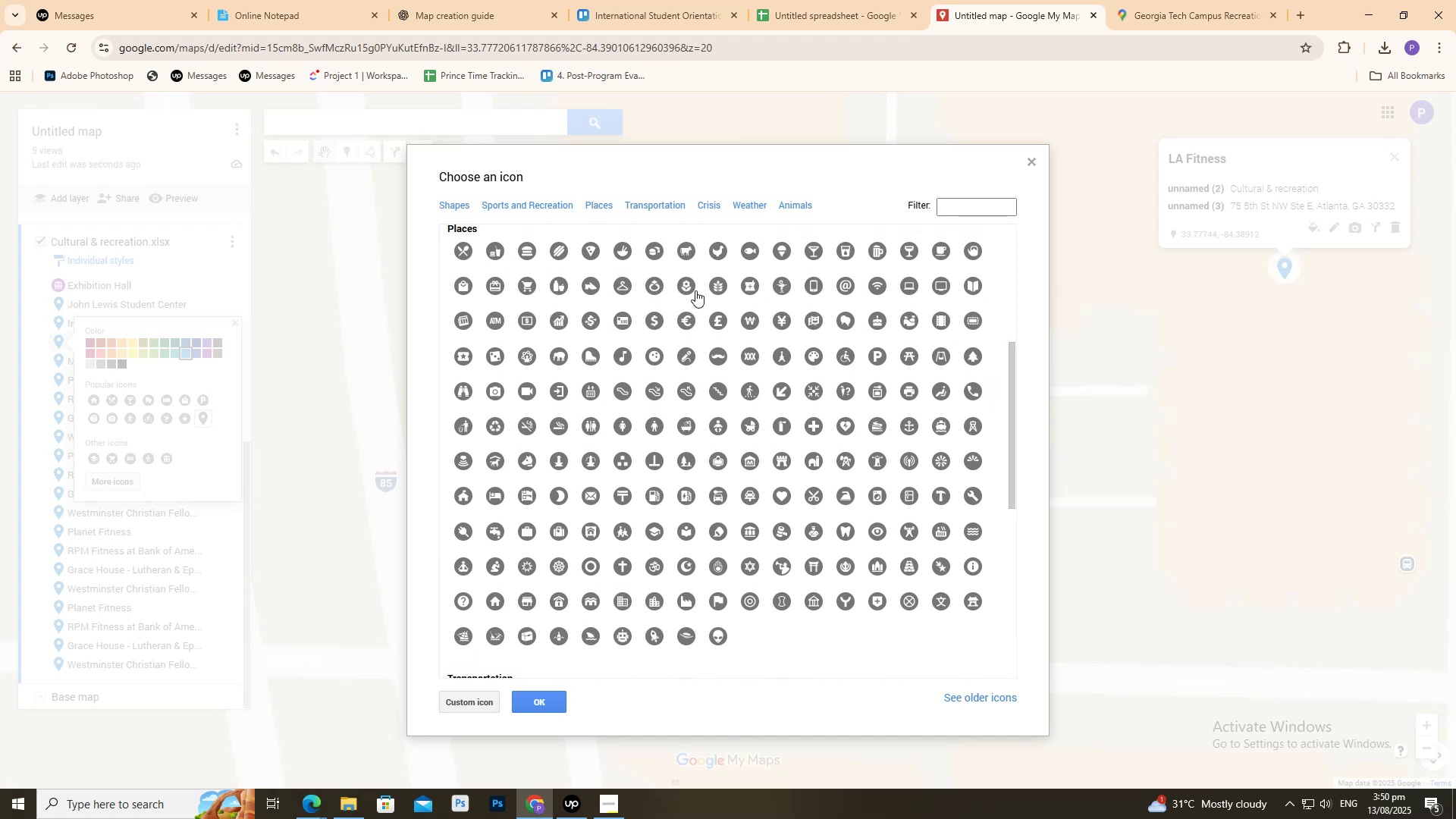 
scroll: coordinate [567, 407], scroll_direction: up, amount: 5.0
 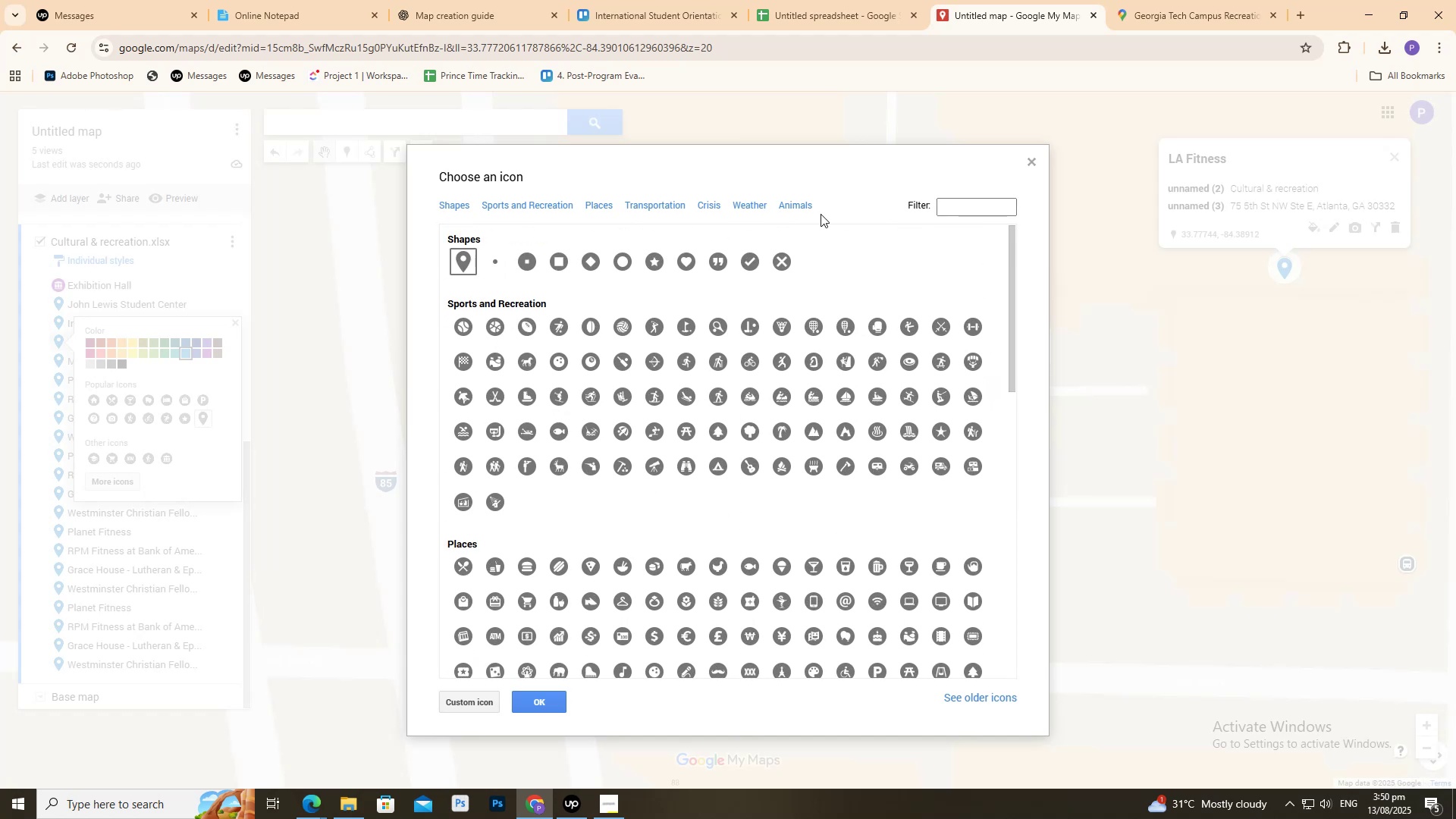 
left_click([941, 202])
 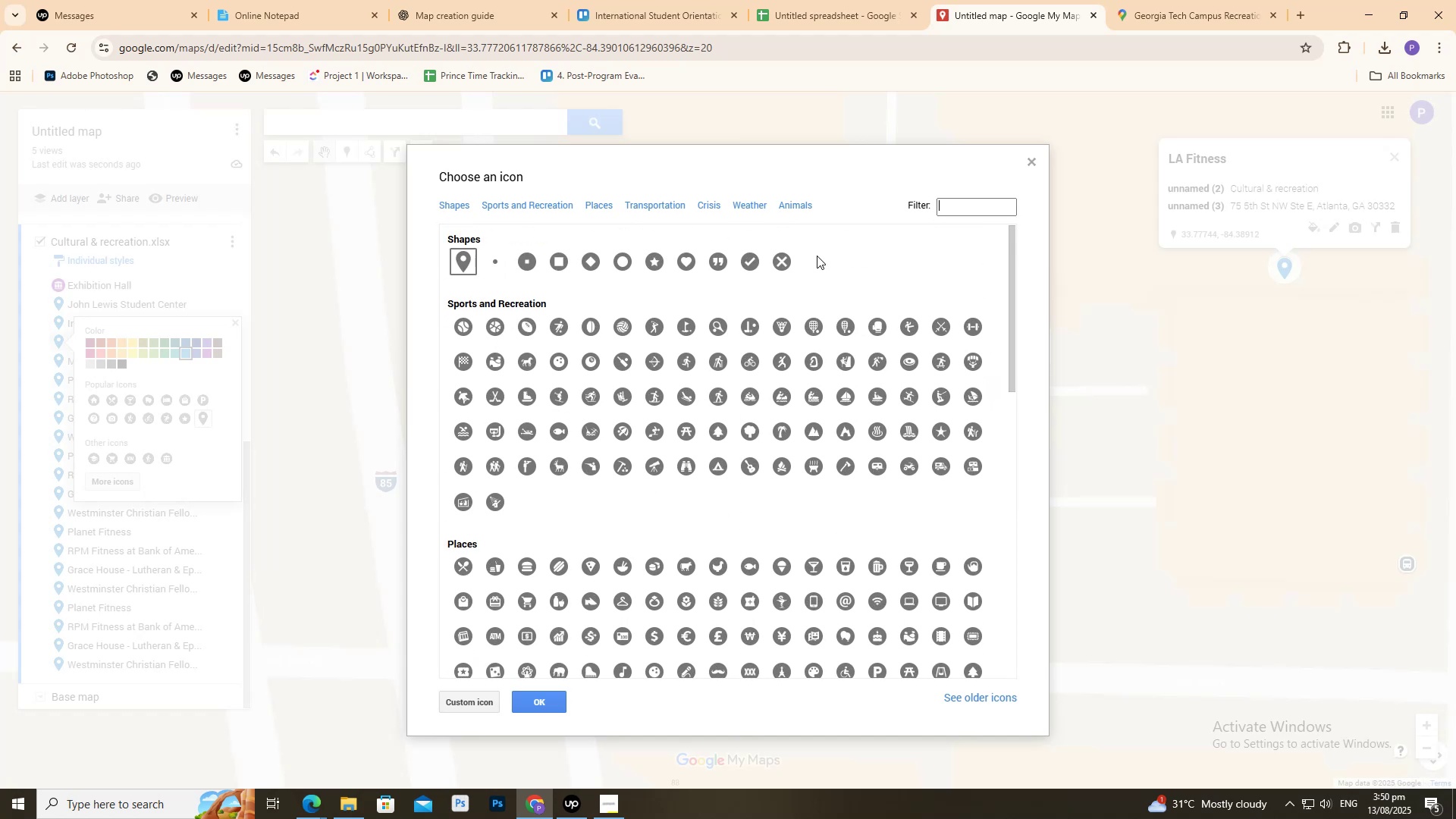 
type(gy)
 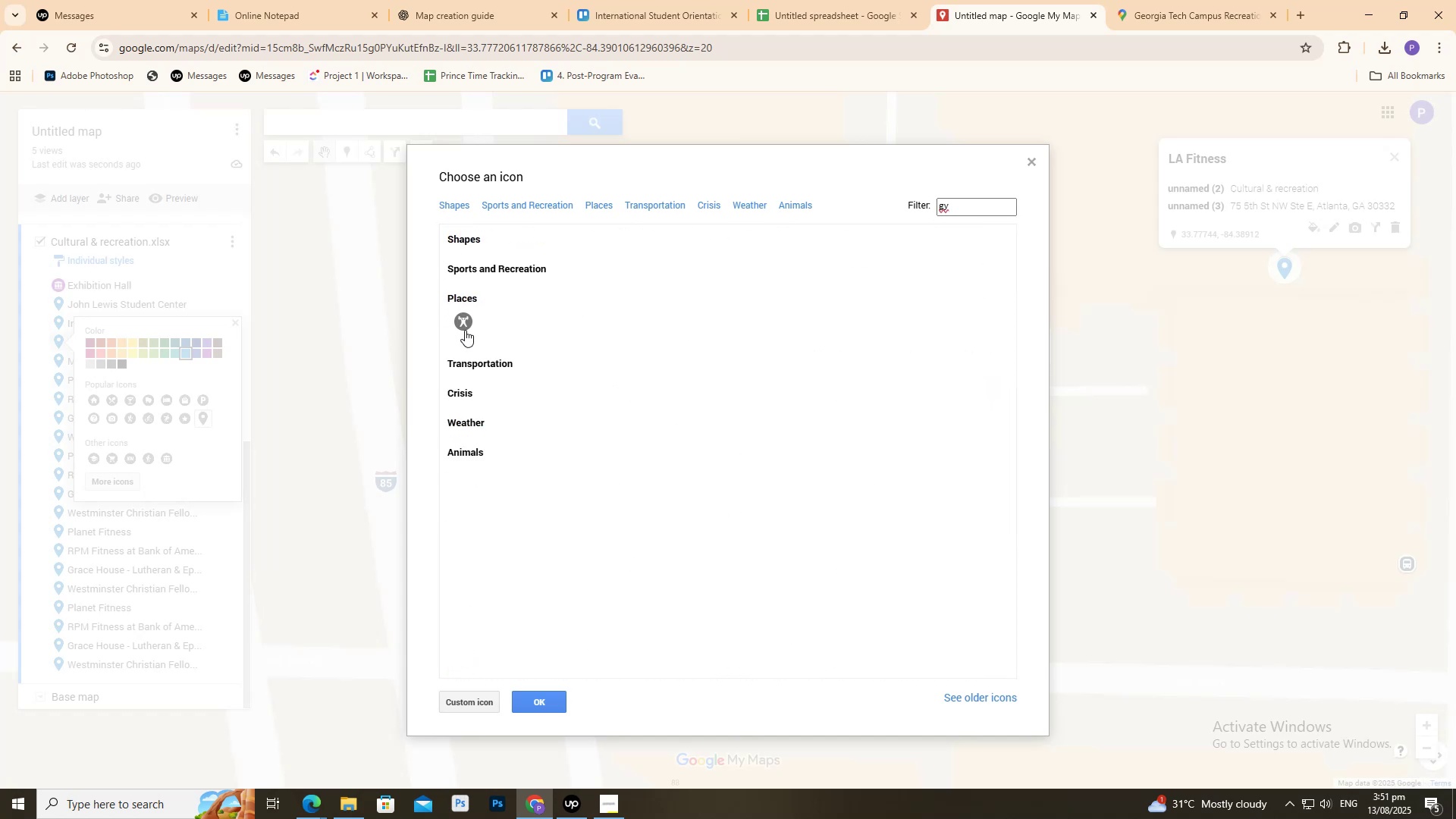 
left_click([464, 325])
 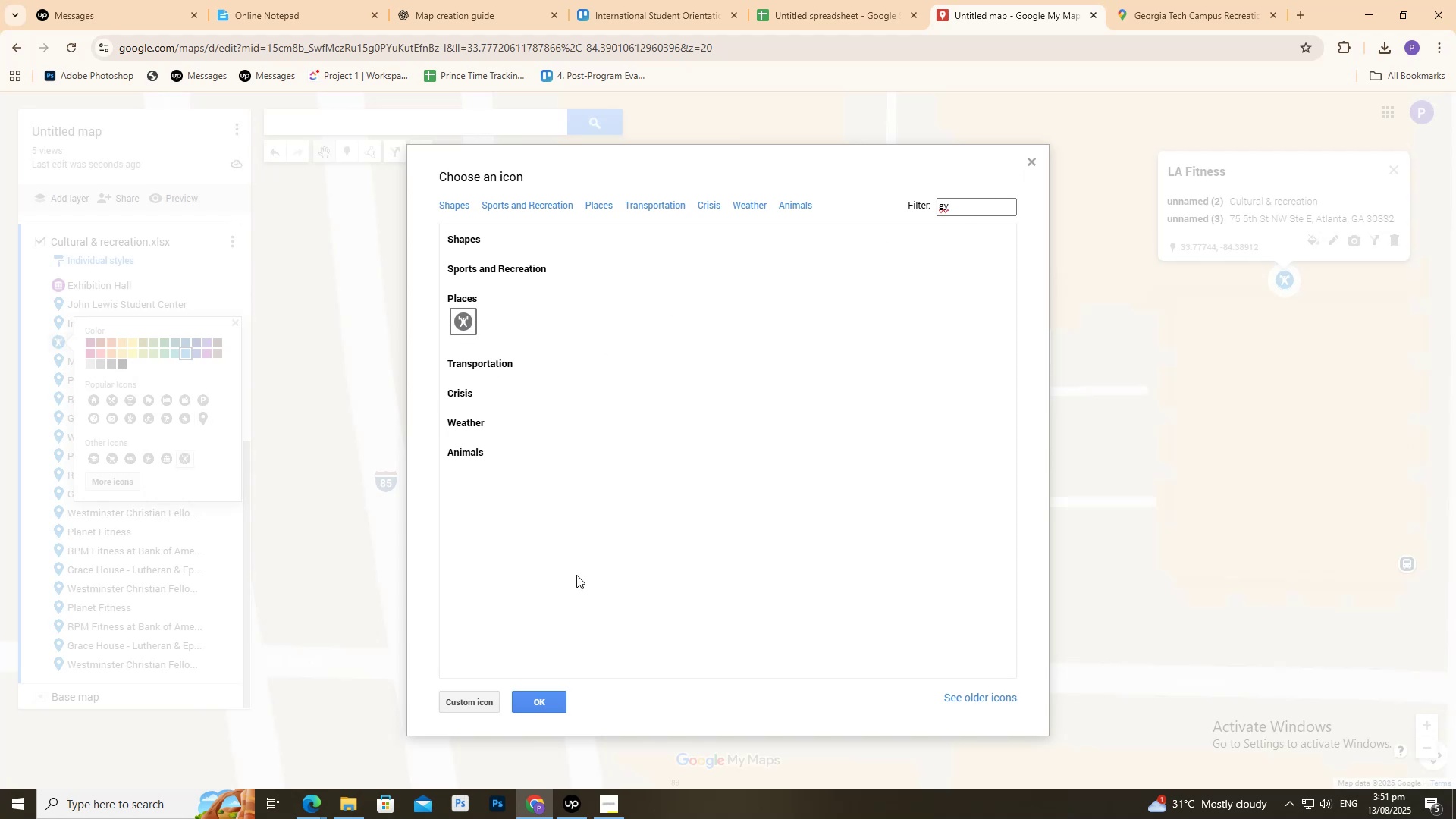 
left_click([962, 200])
 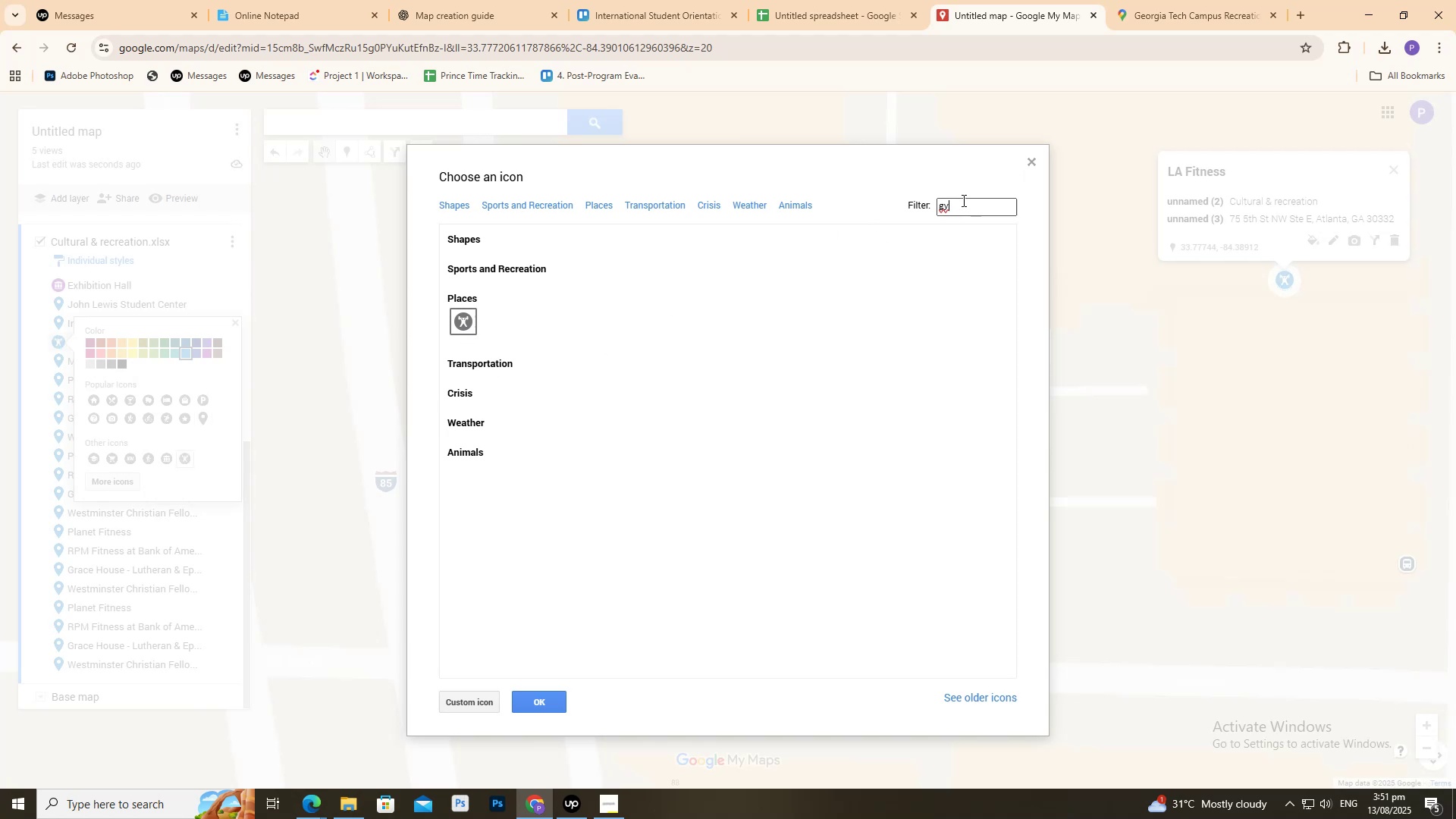 
key(Backspace)
 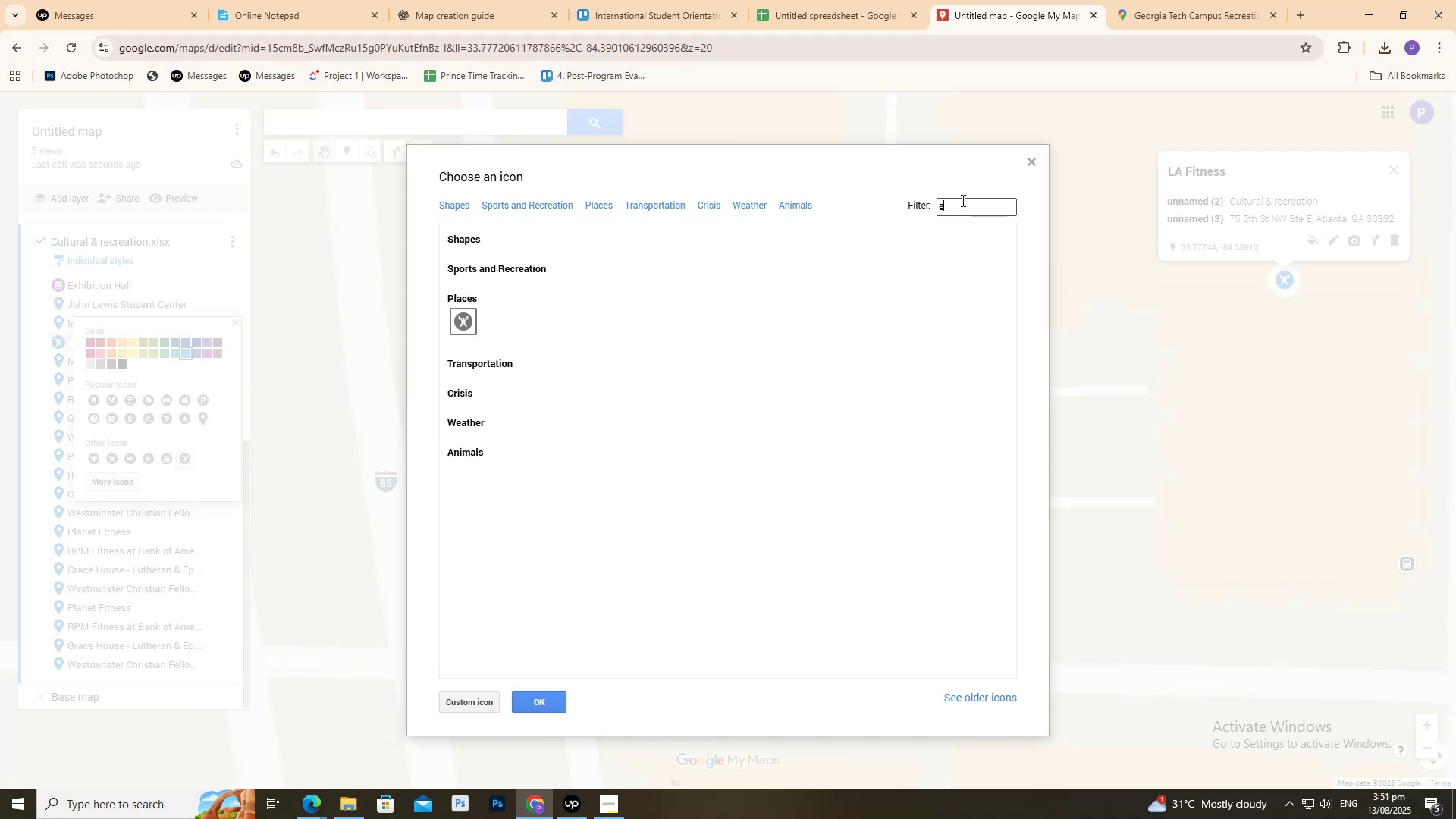 
key(Backspace)
 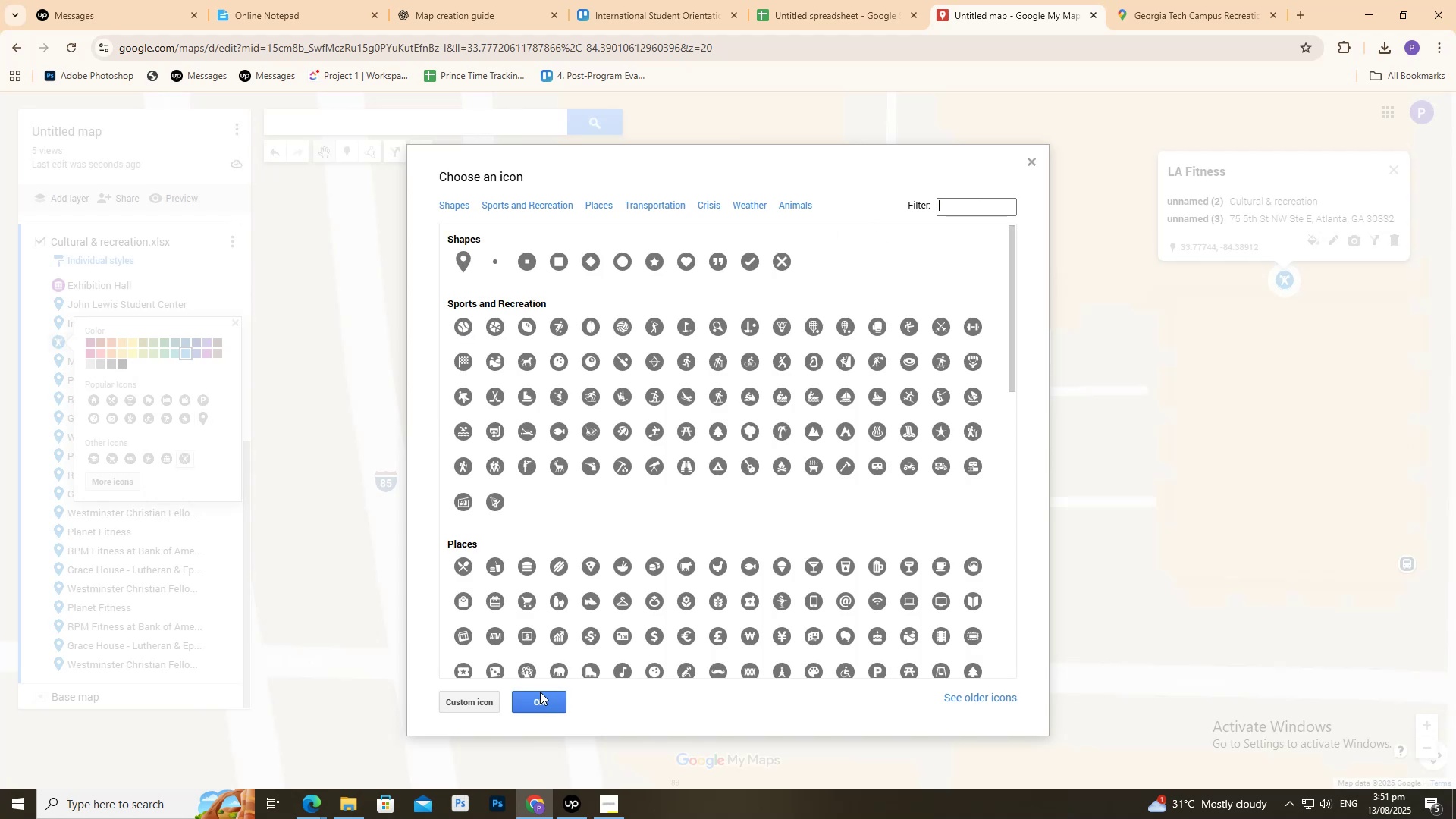 
left_click([548, 701])
 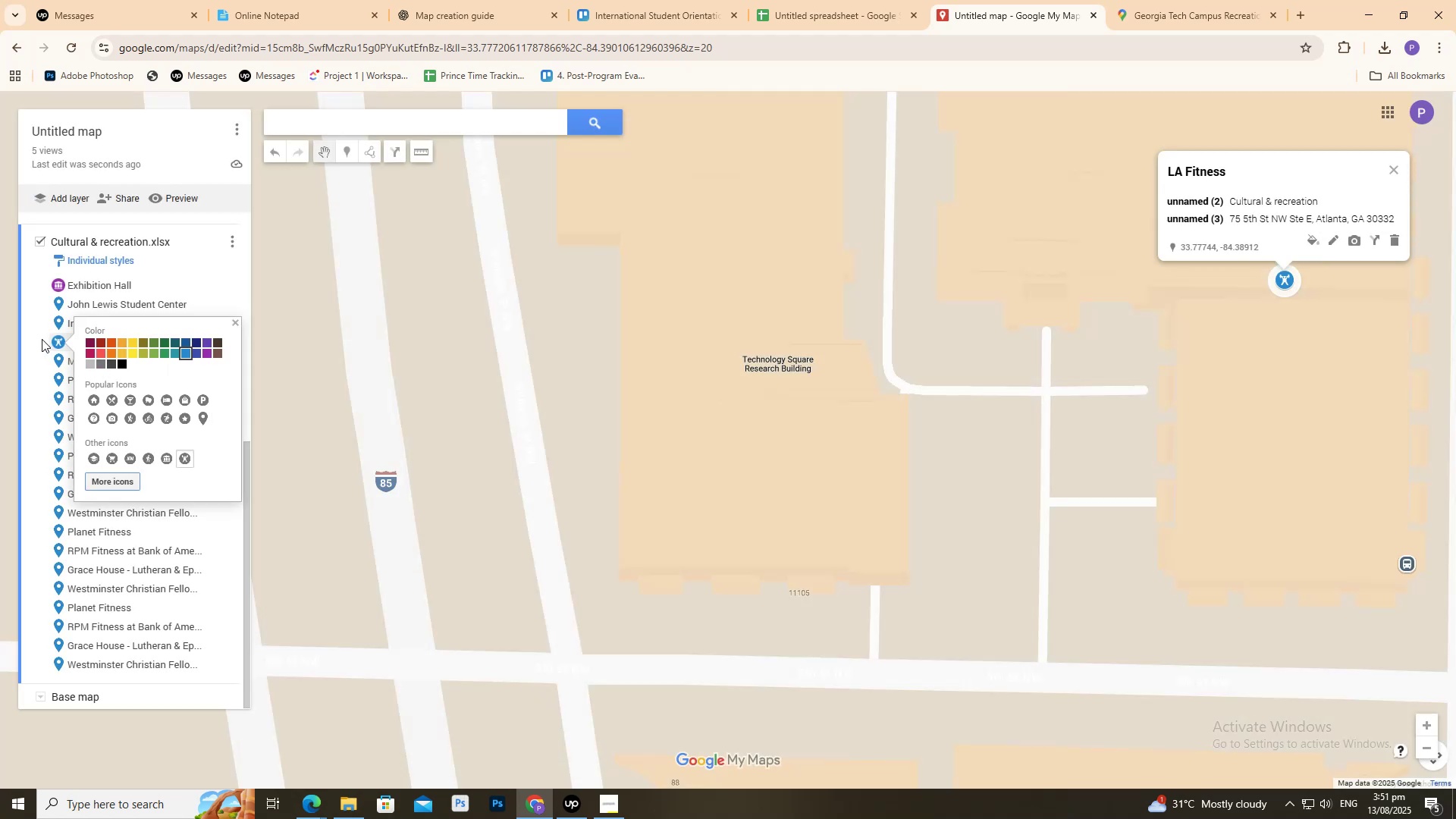 
left_click([46, 337])
 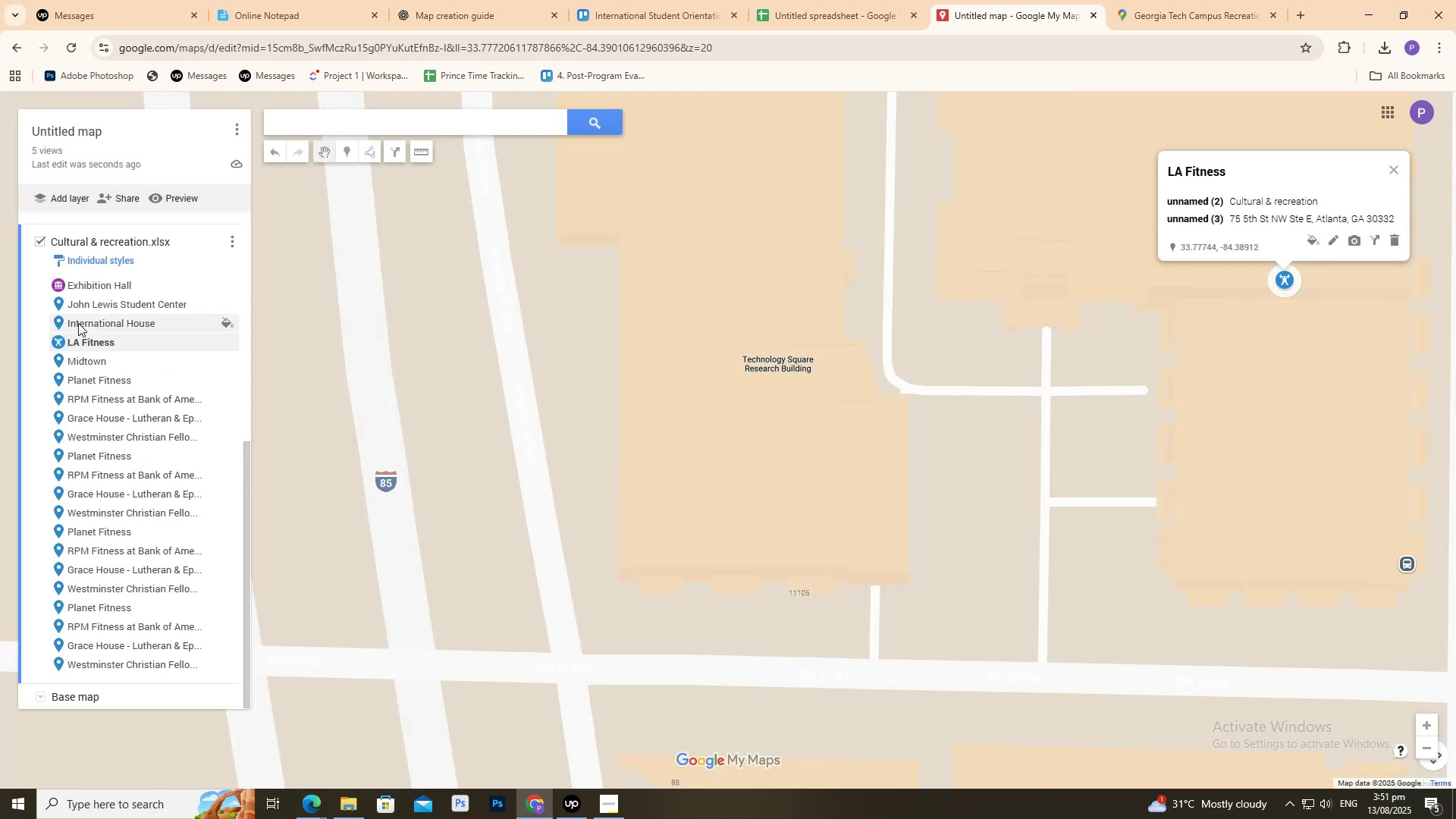 
left_click([78, 323])
 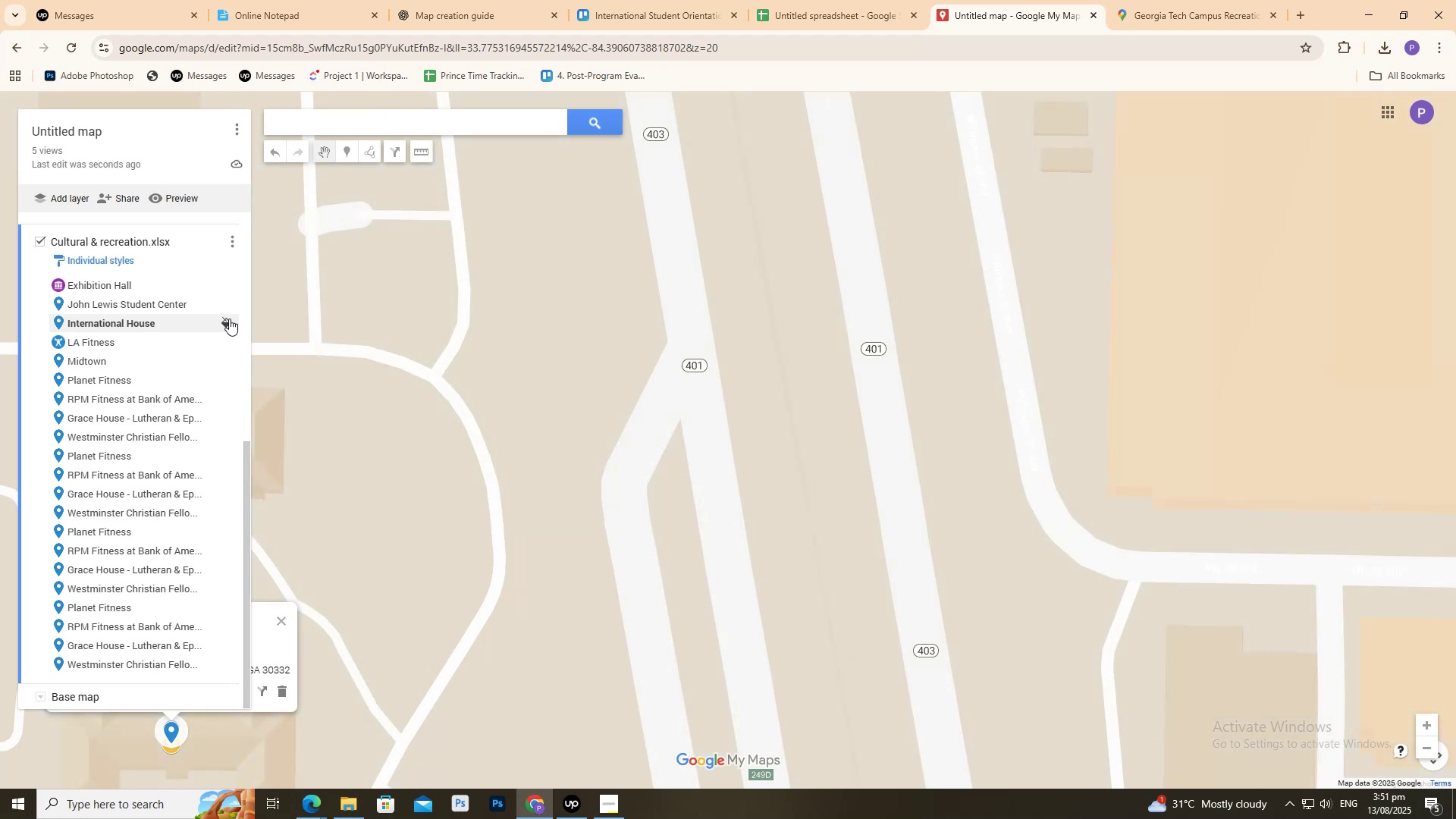 
left_click([229, 318])
 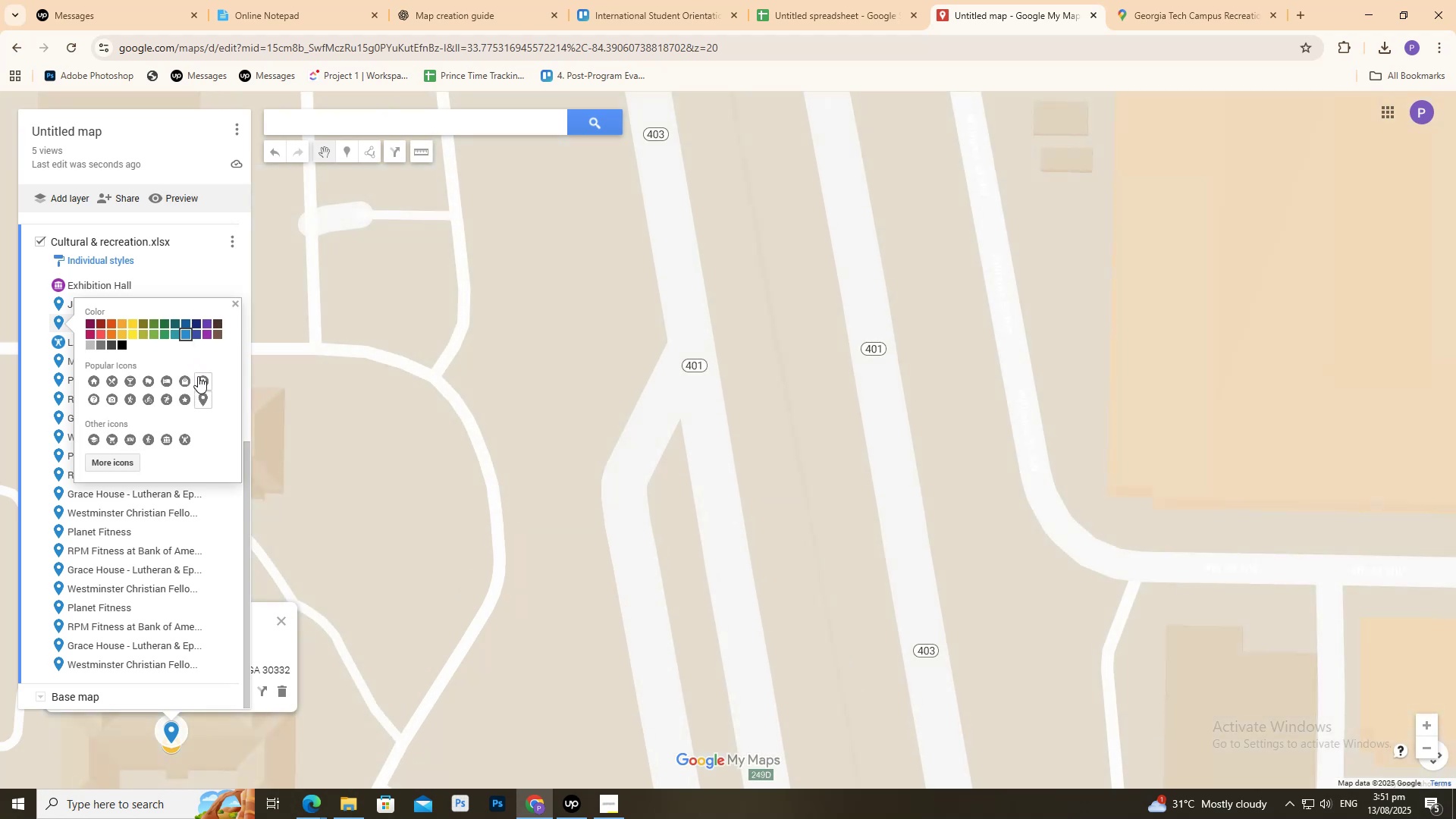 
left_click([205, 337])
 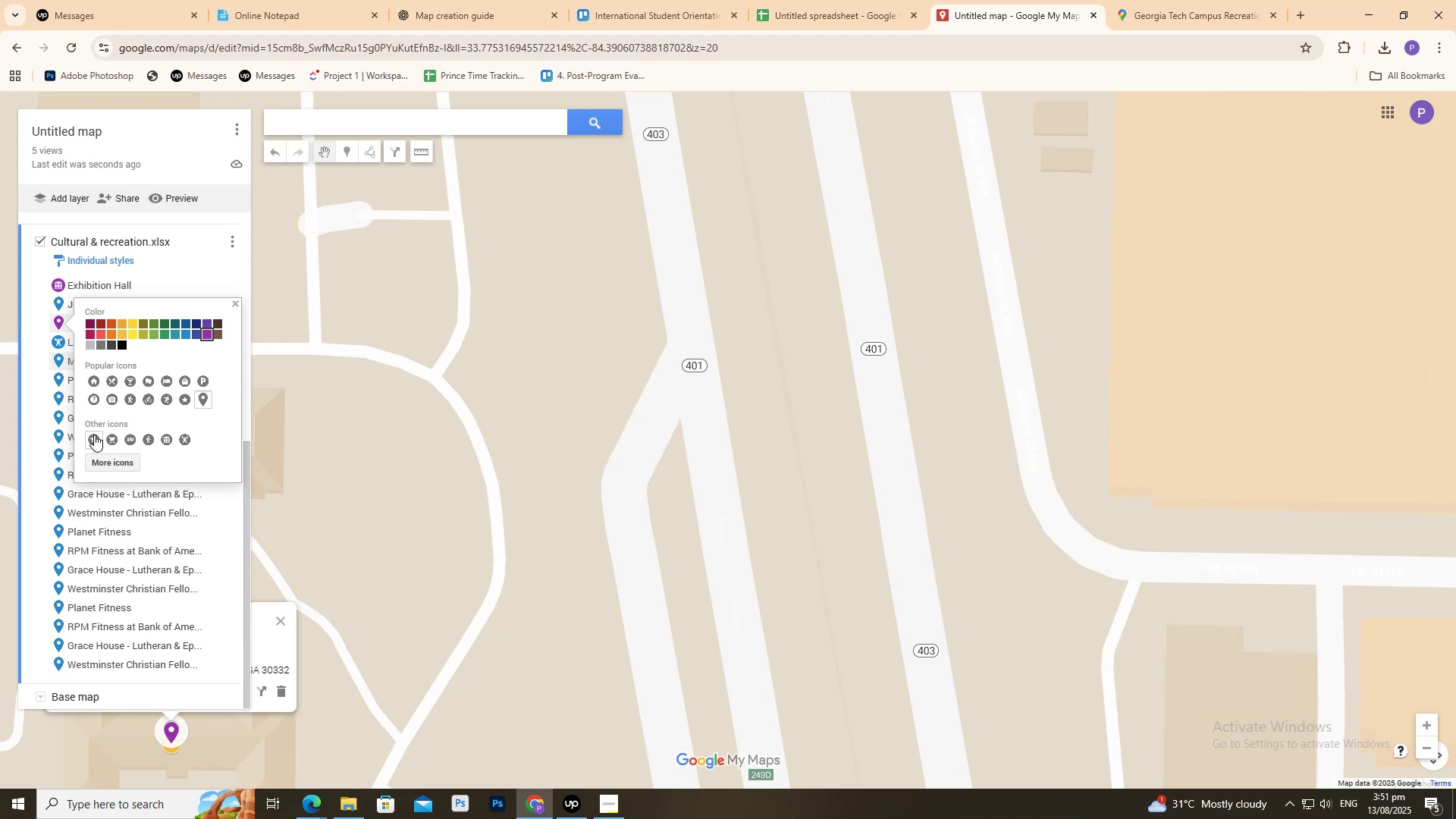 
wait(6.97)
 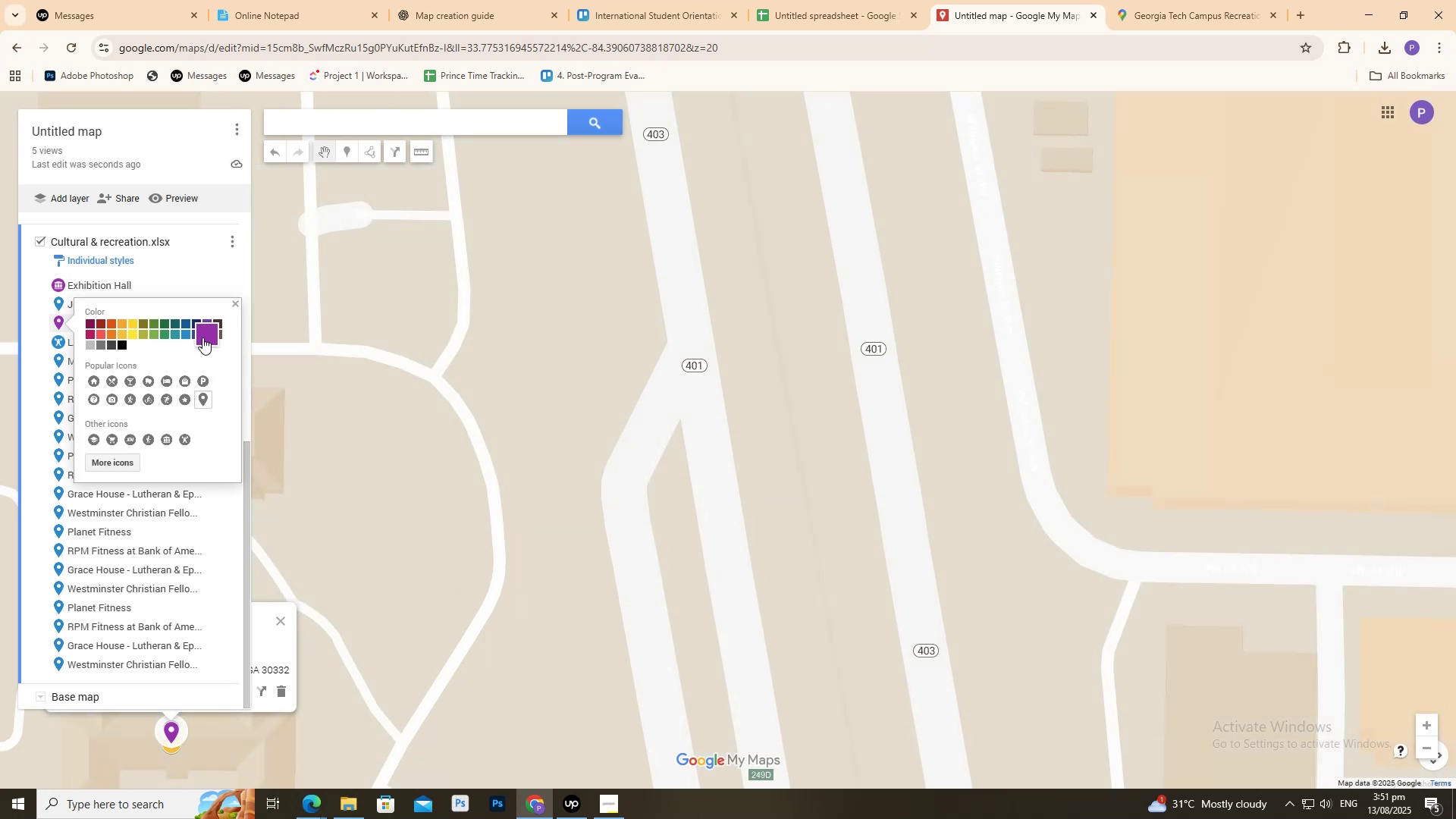 
left_click([165, 441])
 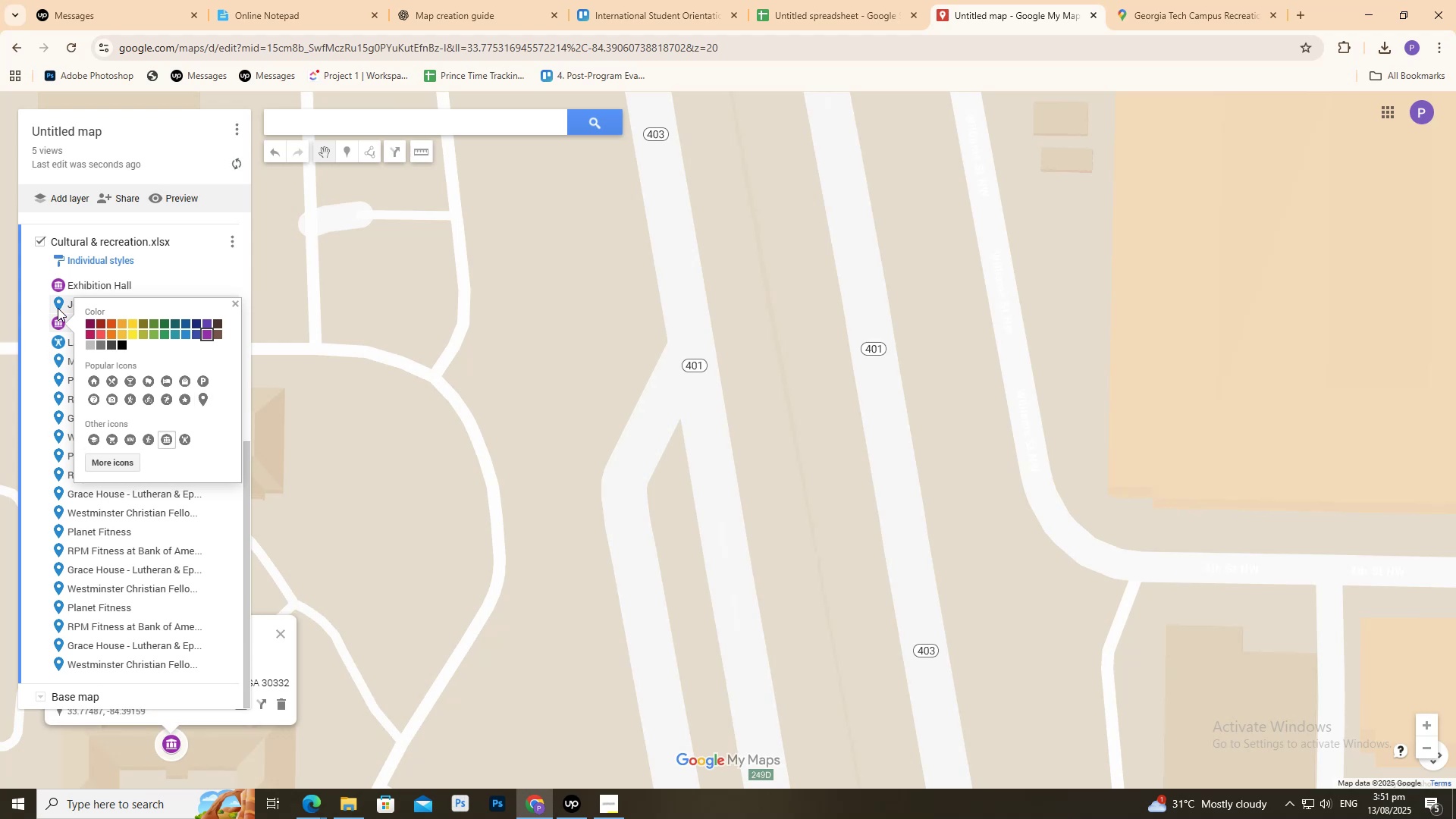 
left_click([58, 308])
 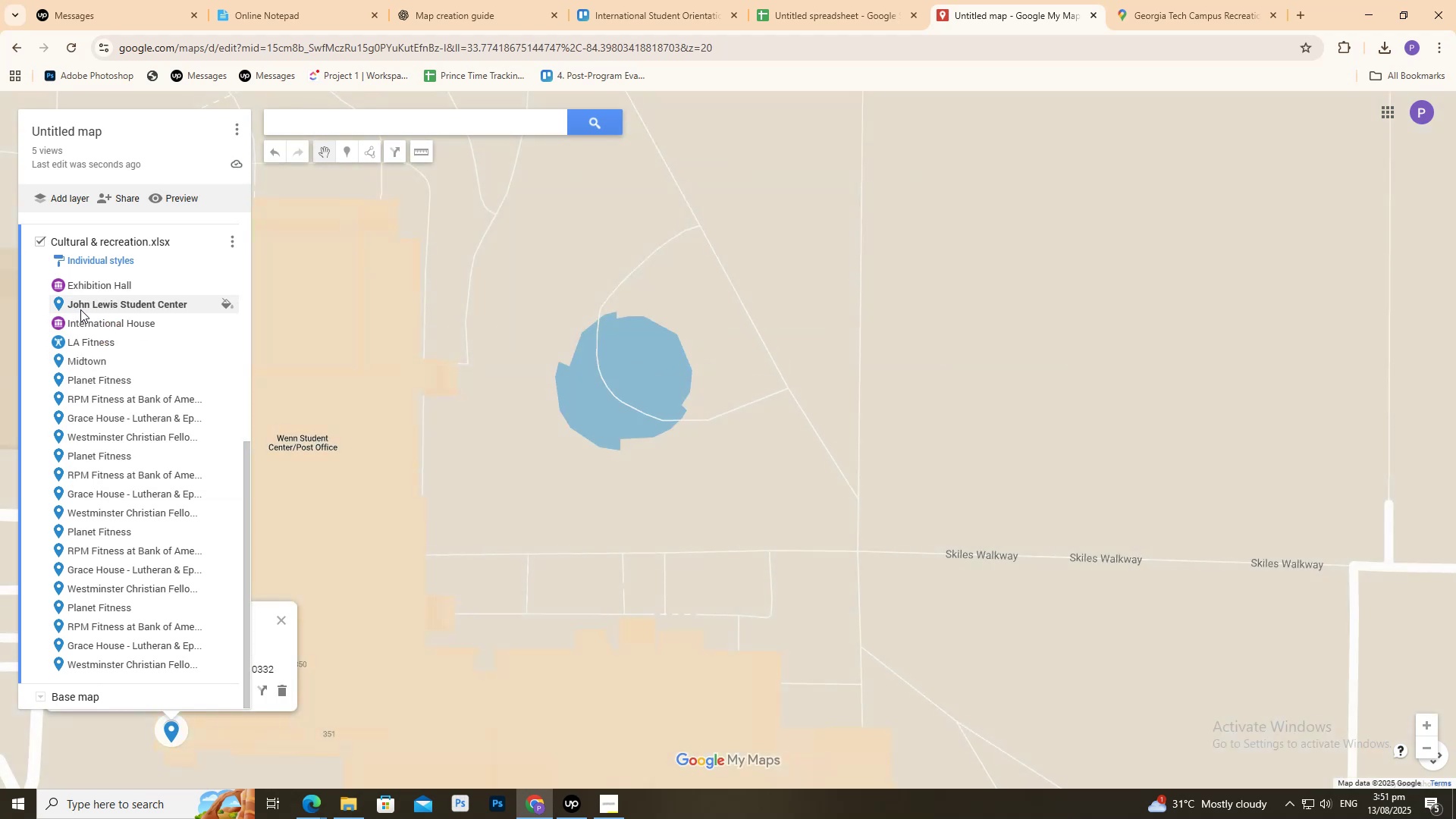 
left_click([81, 309])
 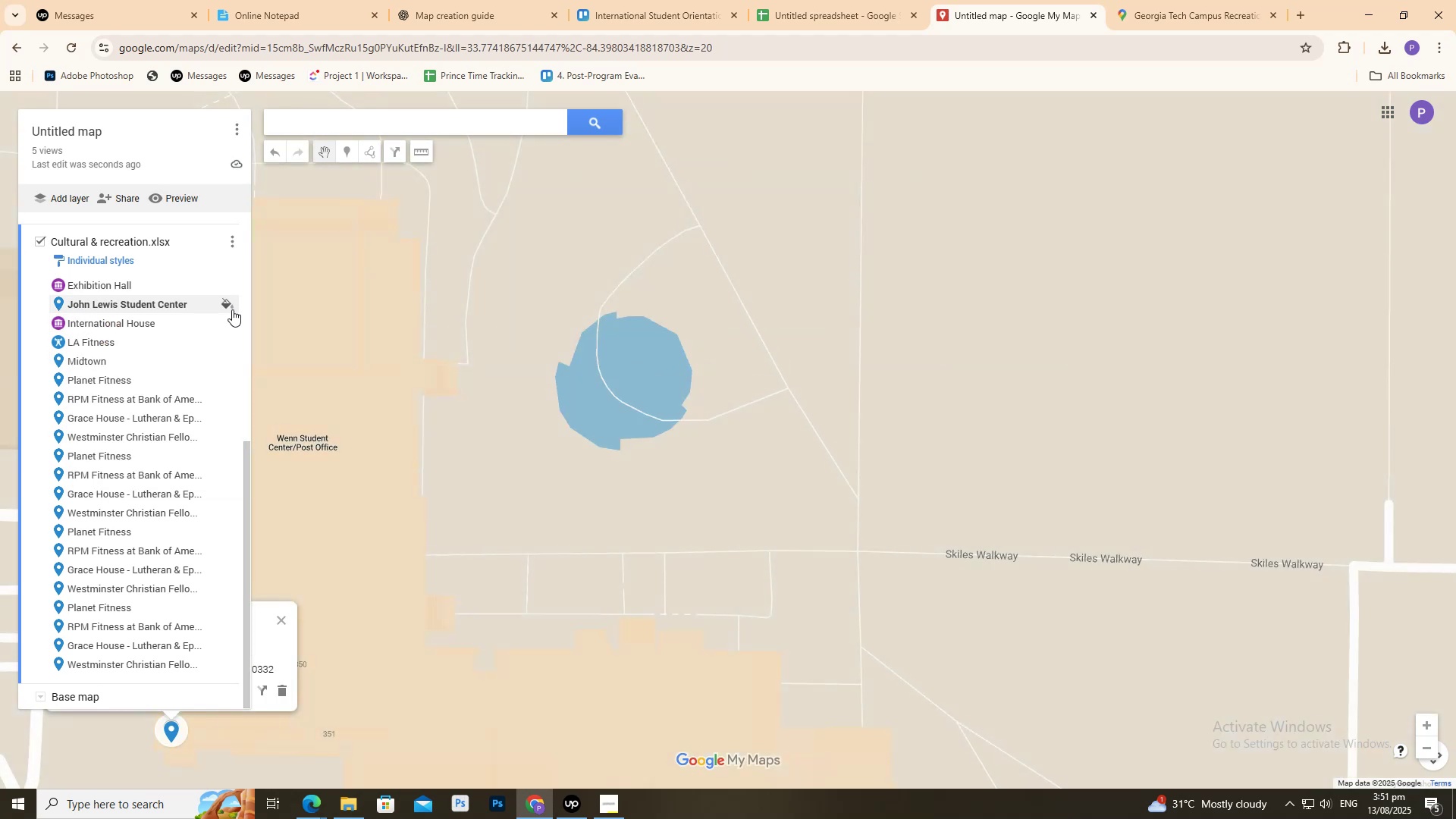 
left_click([232, 309])
 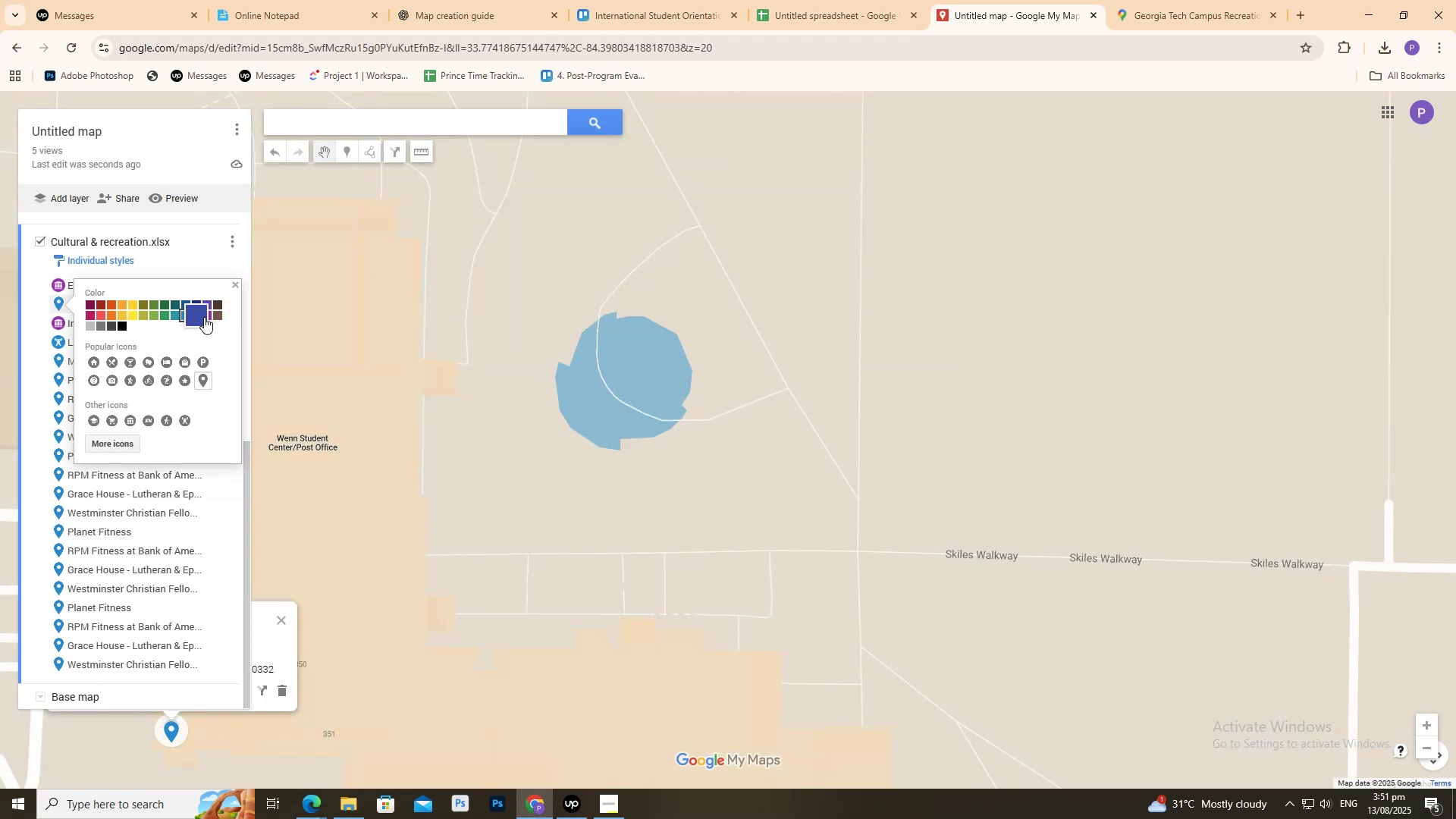 
left_click([206, 315])
 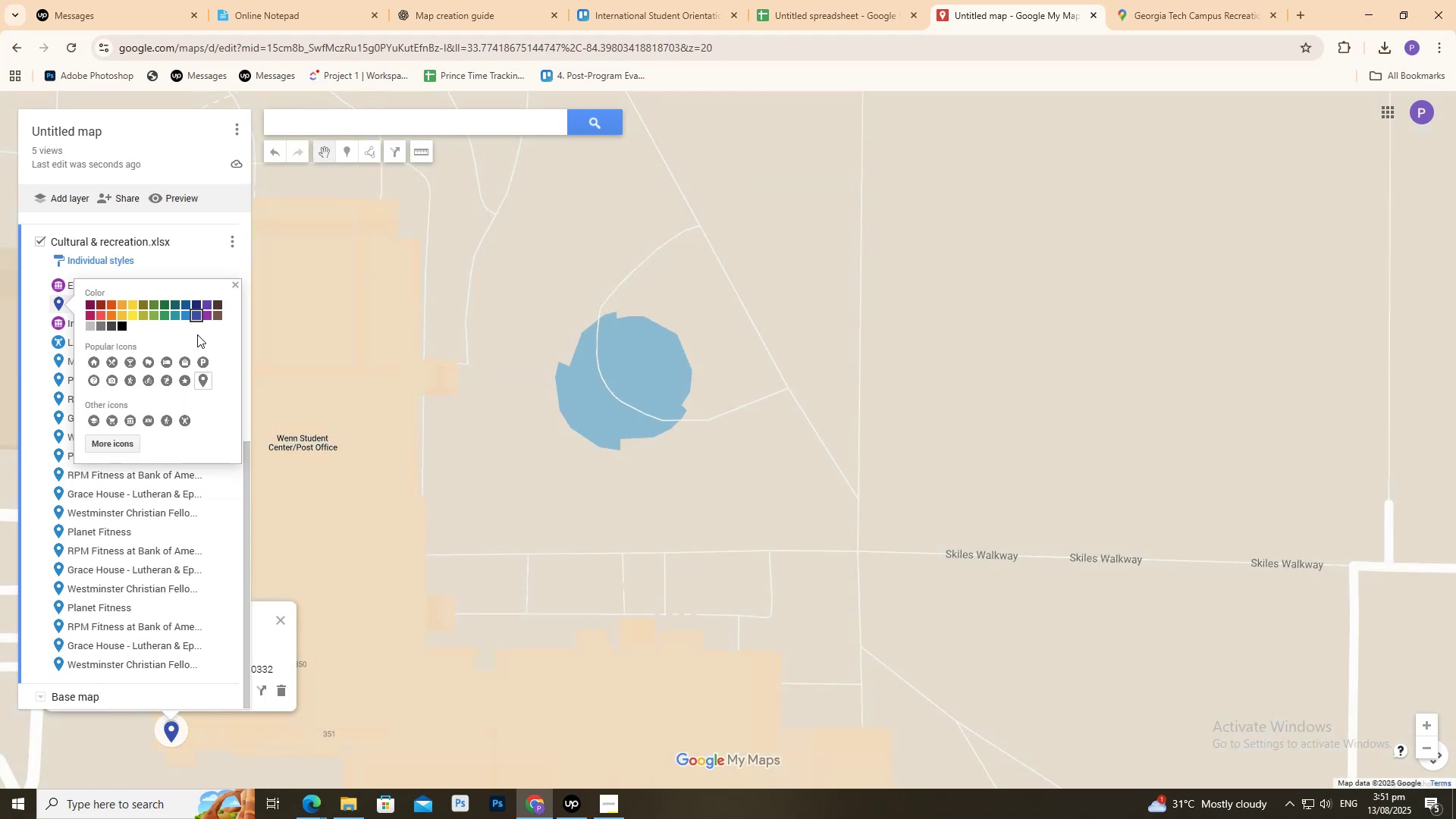 
left_click([207, 317])
 